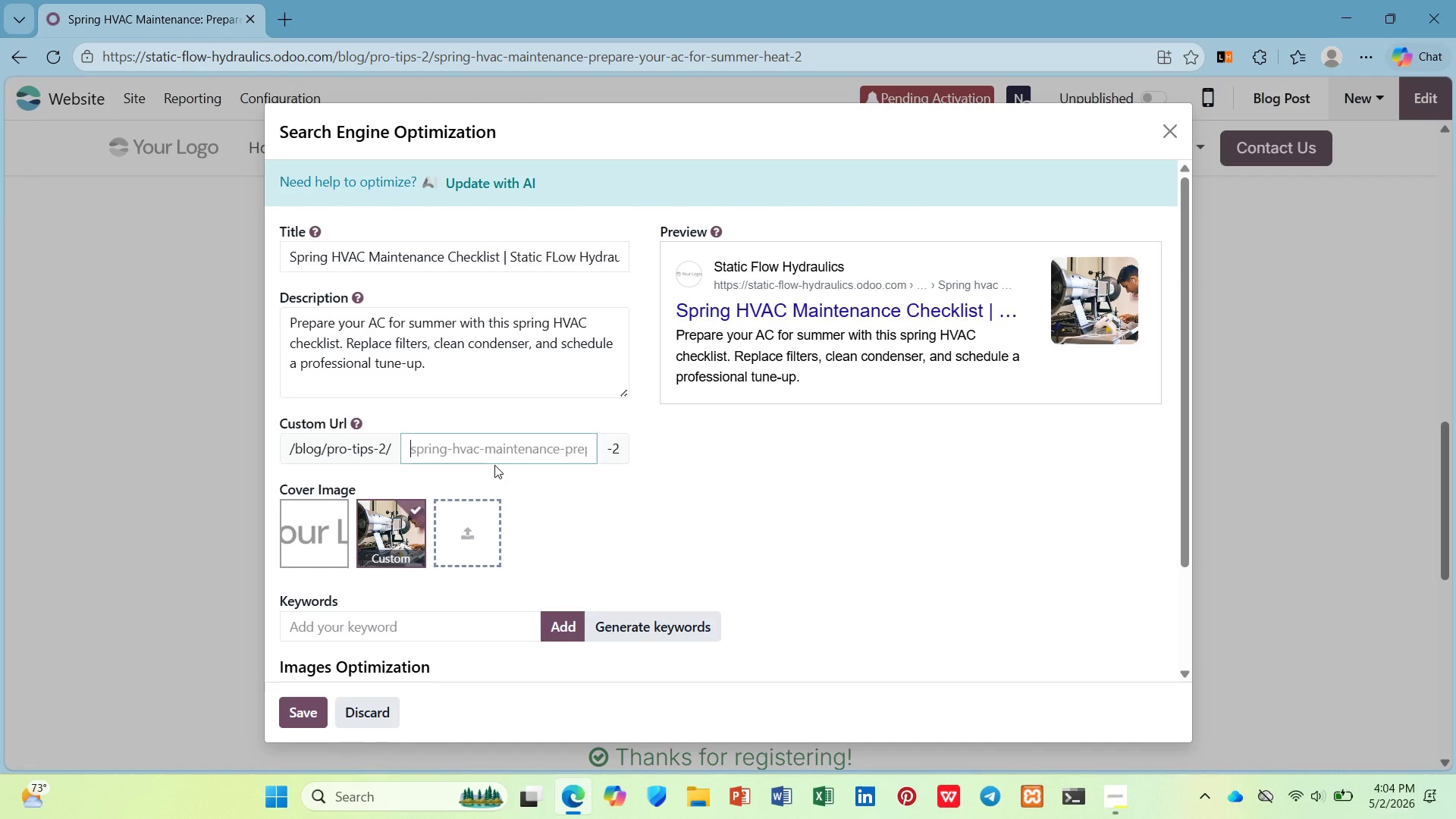 
type(spring hav)
key(Backspace)
key(Backspace)
 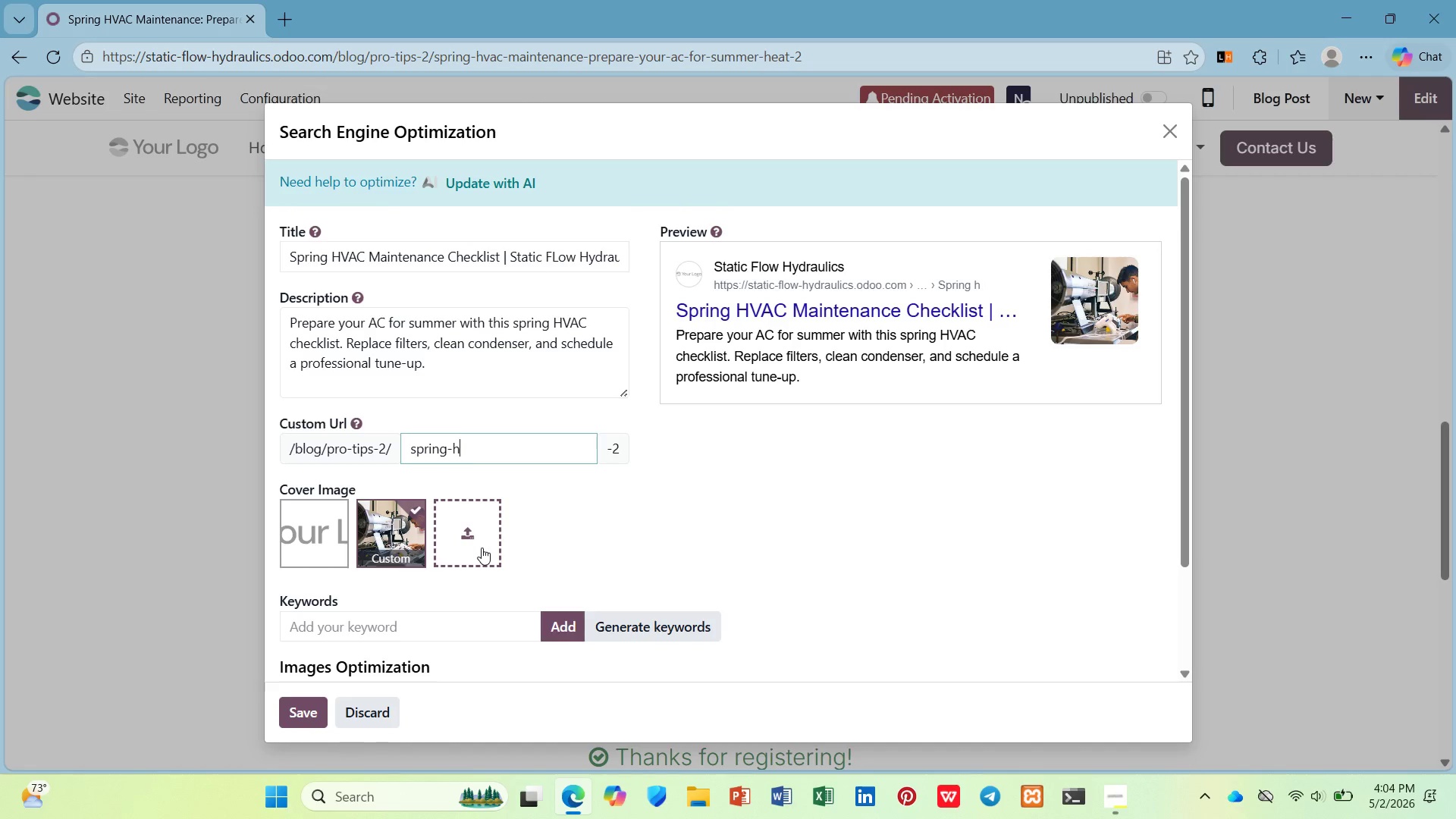 
type(vac maint)
 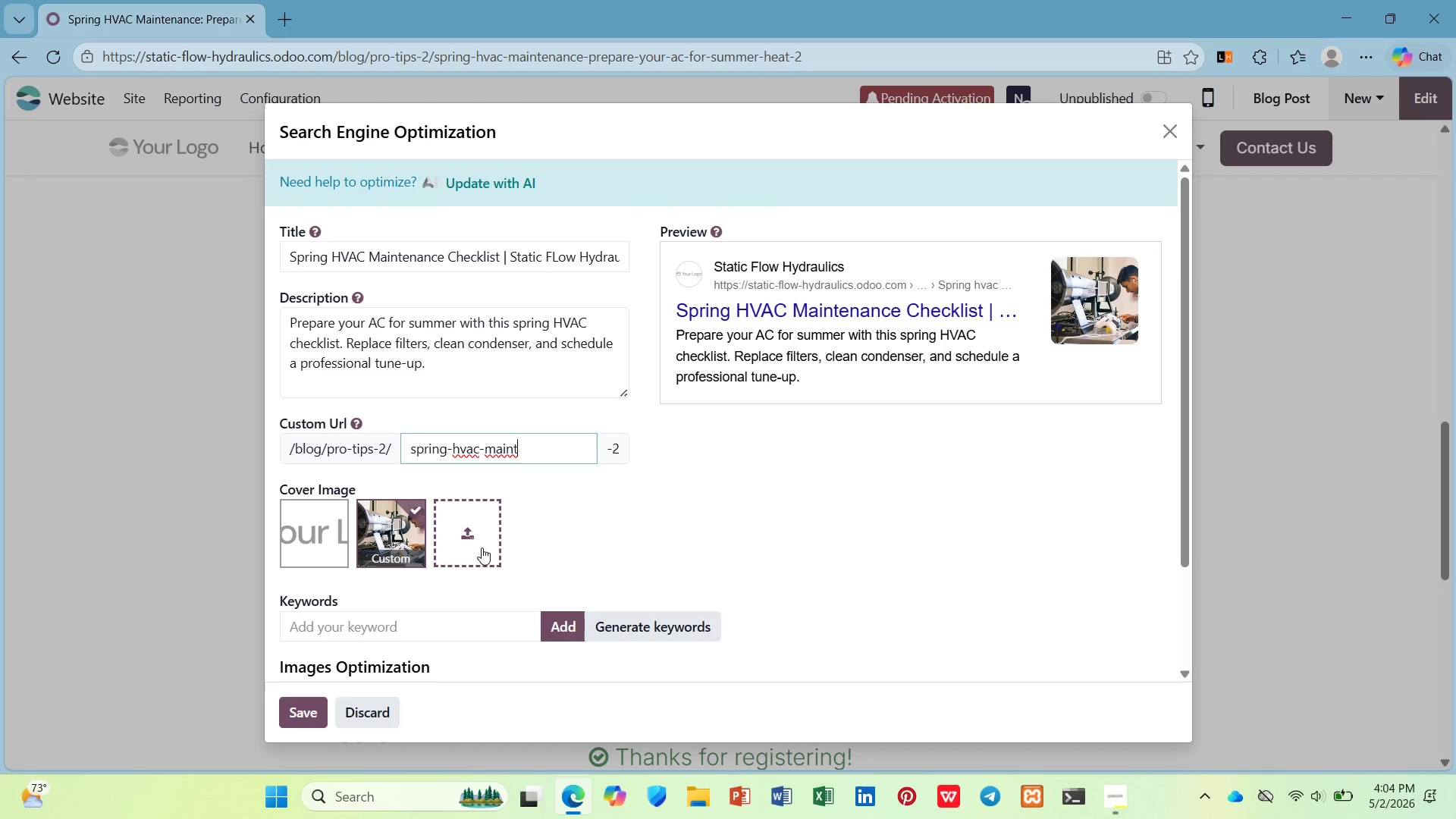 
wait(12.62)
 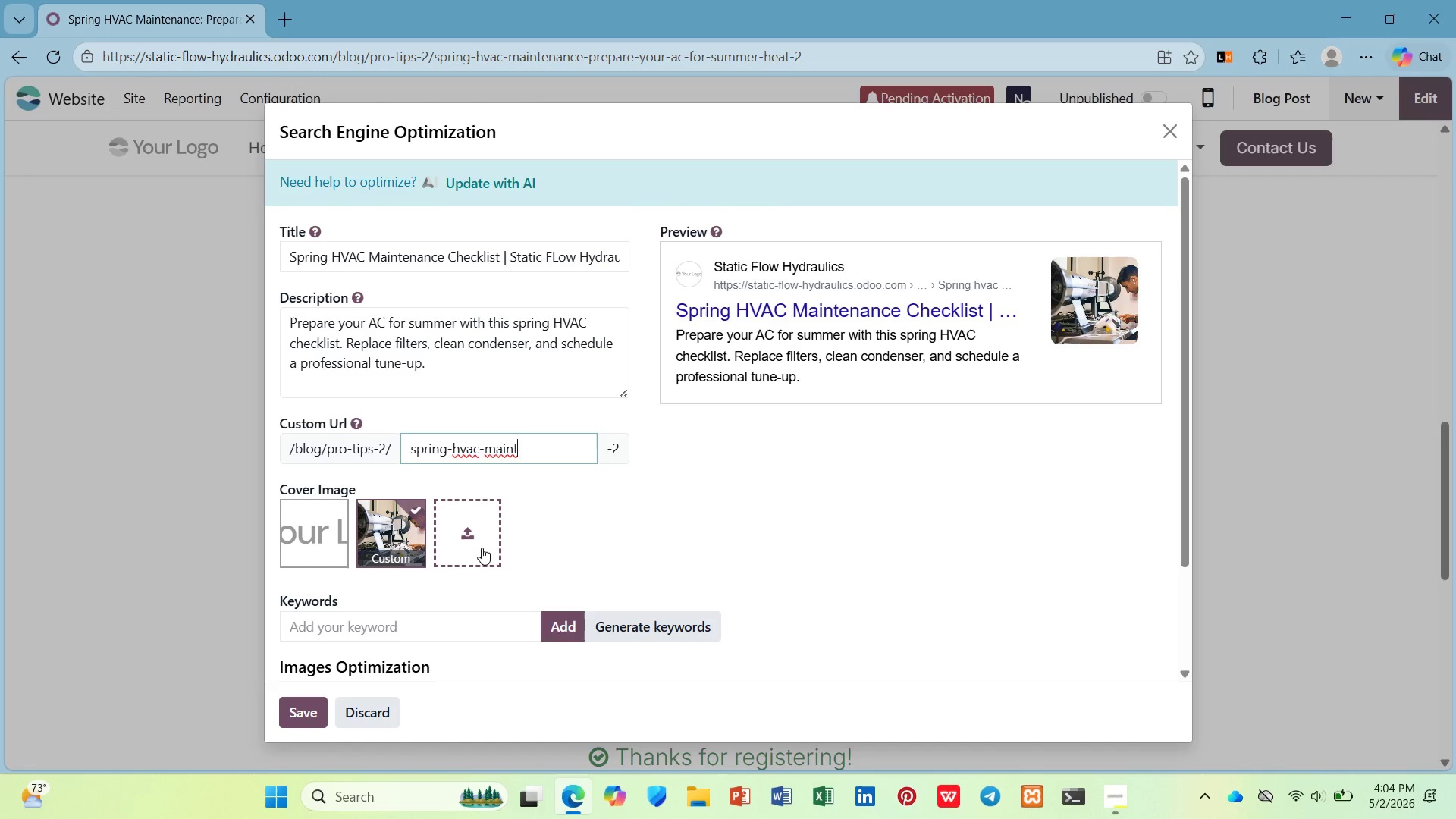 
type(enance checkist)
 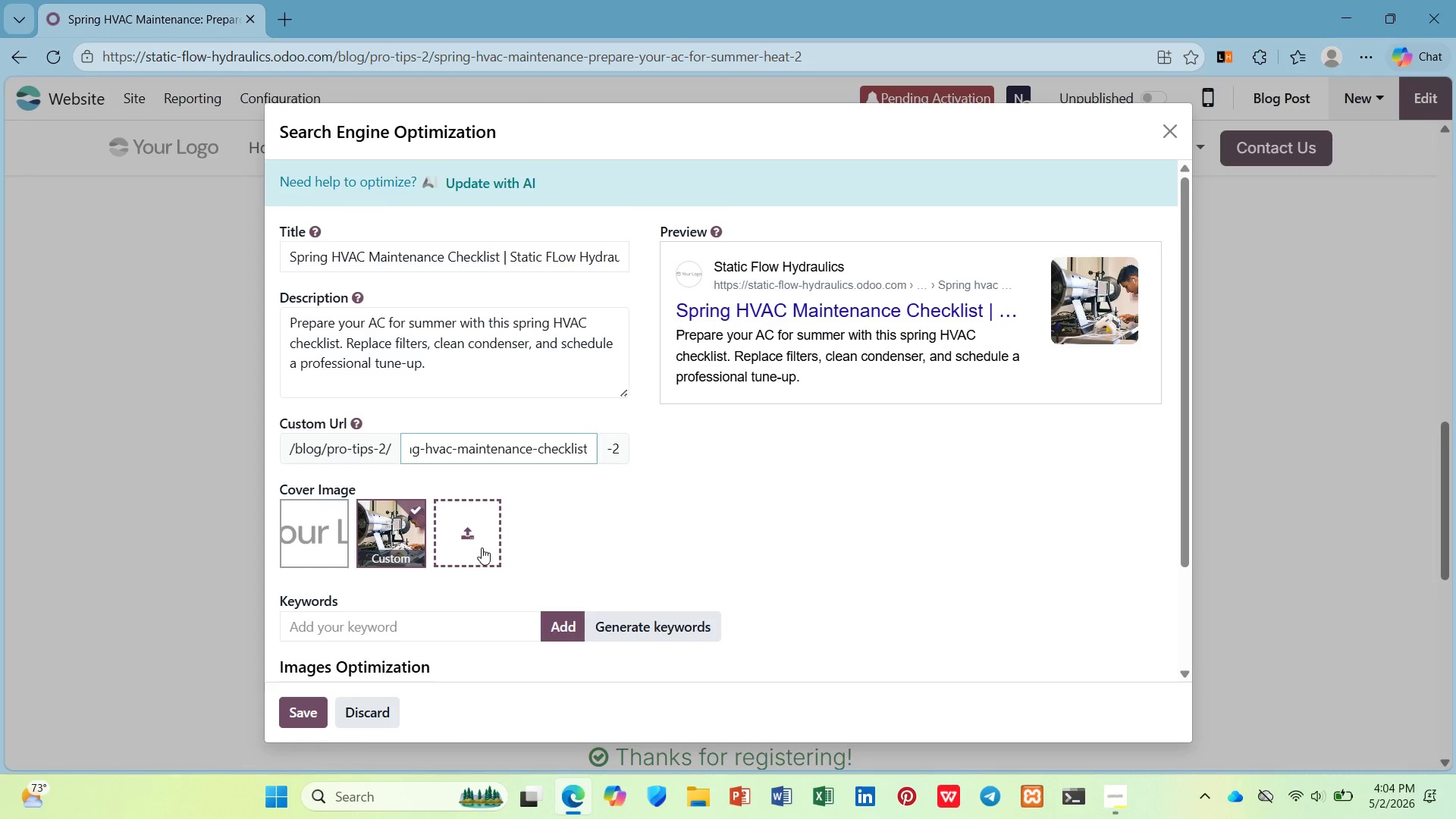 
hold_key(key=L, duration=0.31)
 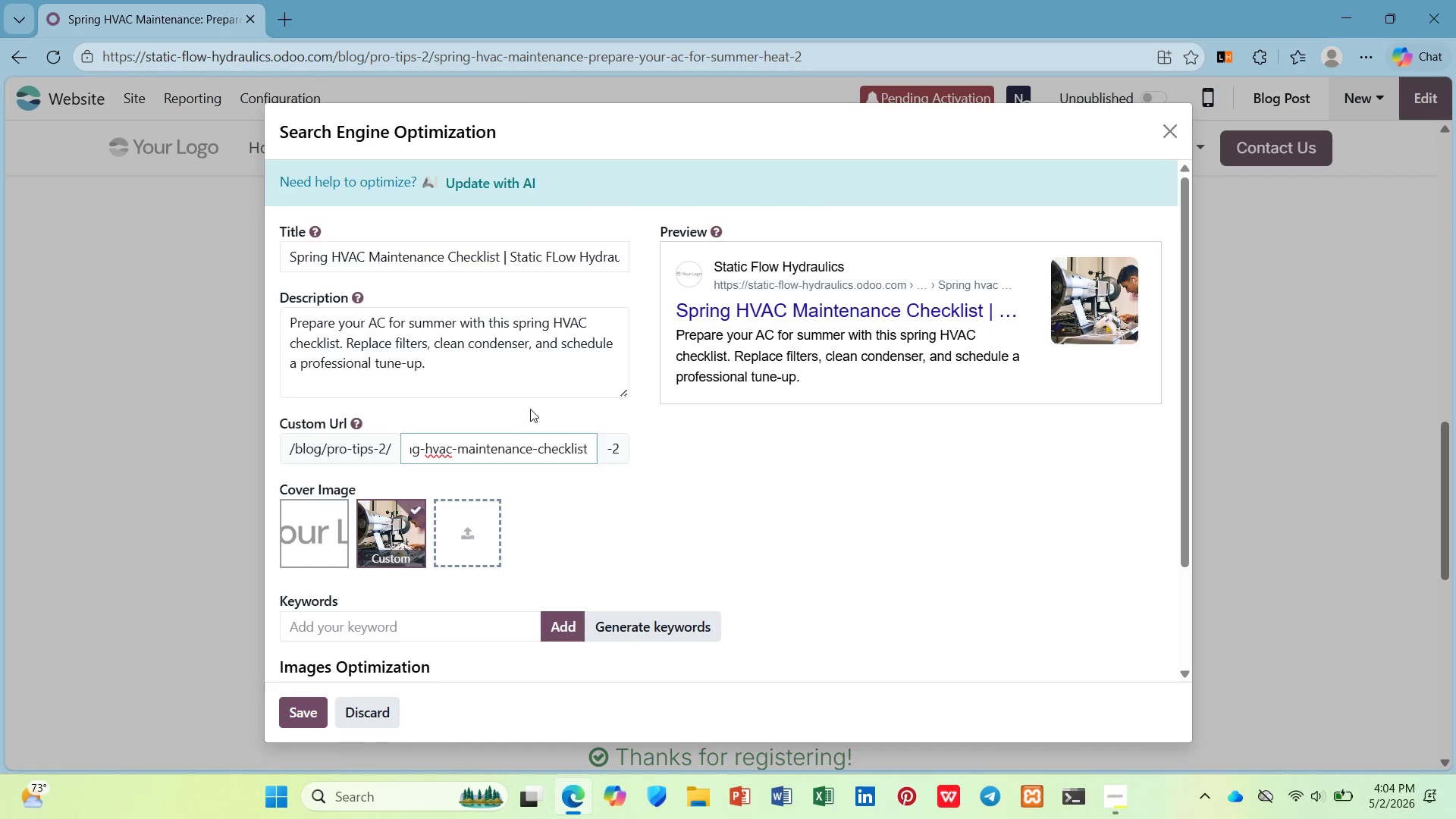 
wait(5.58)
 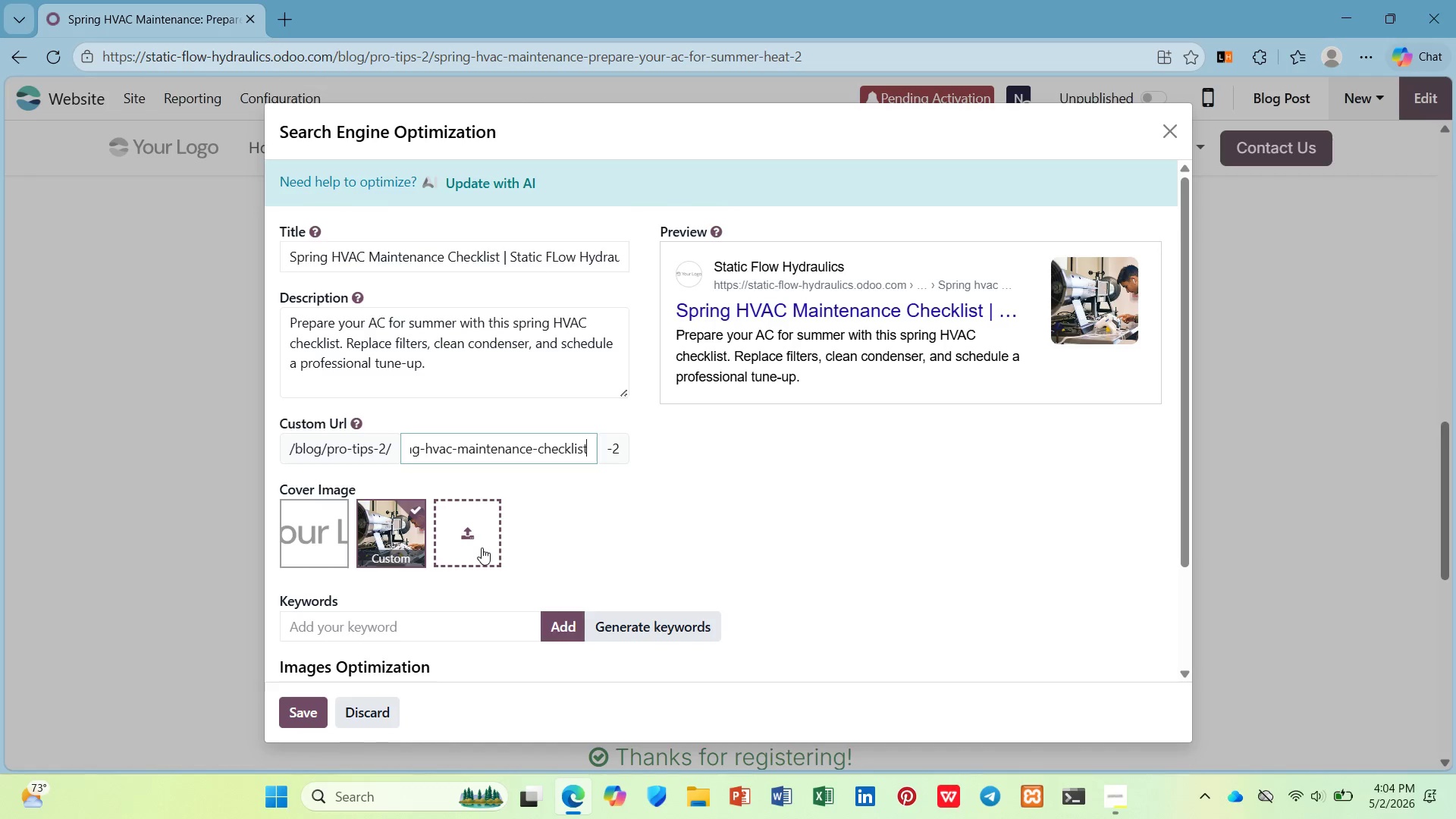 
left_click_drag(start_coordinate=[554, 316], to_coordinate=[339, 337])
 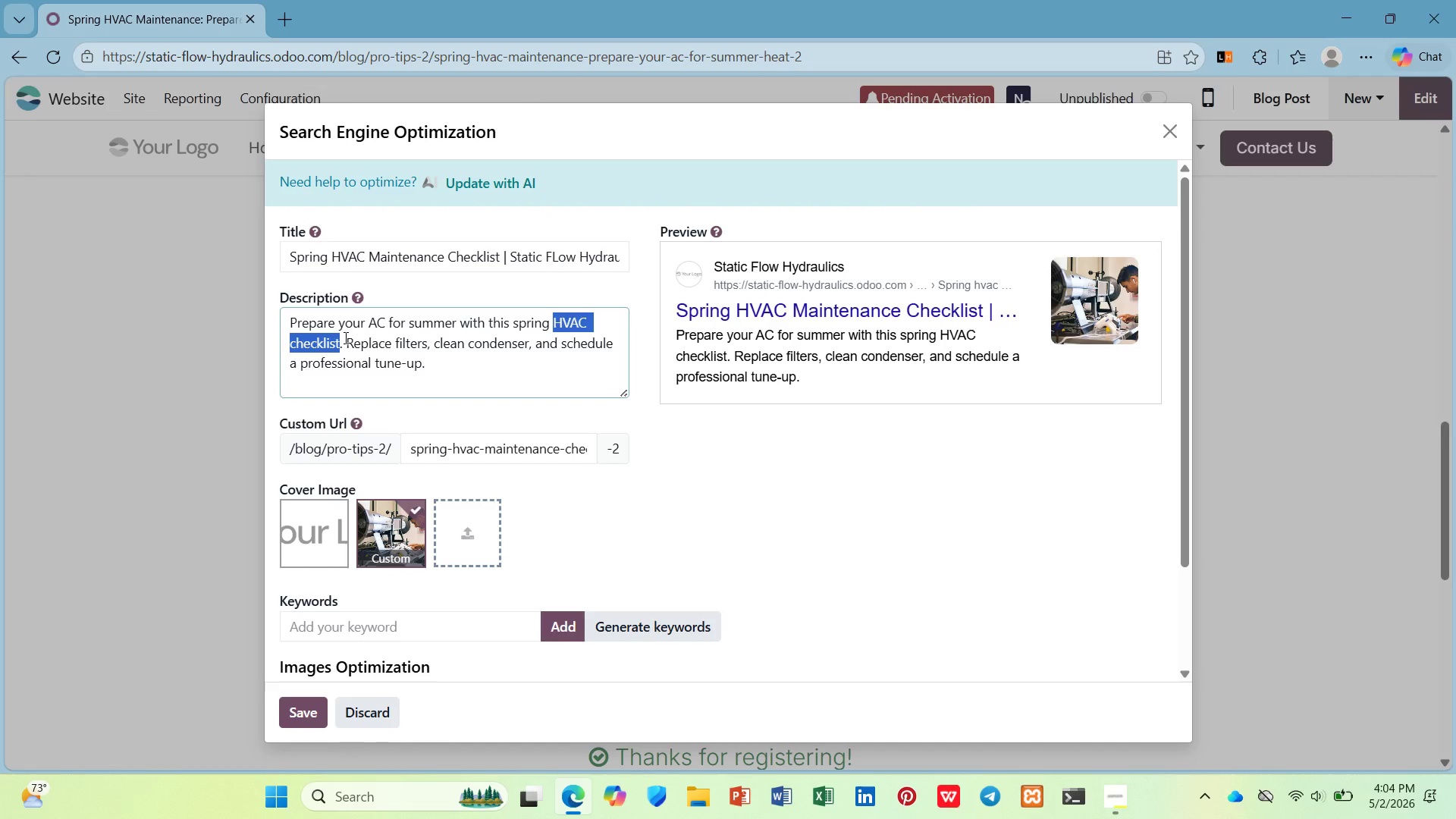 
key(Control+C)
 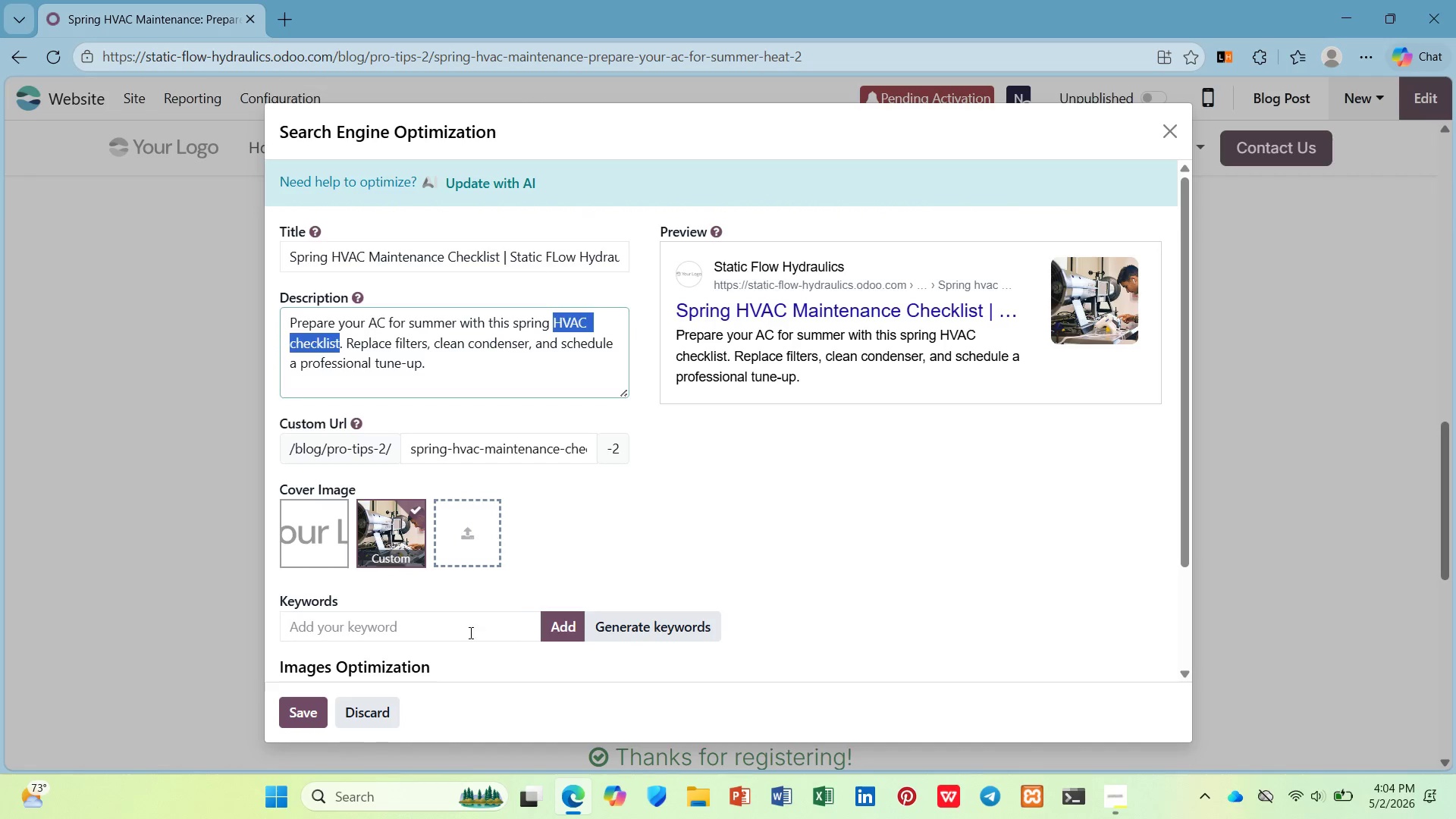 
key(Control+V)
 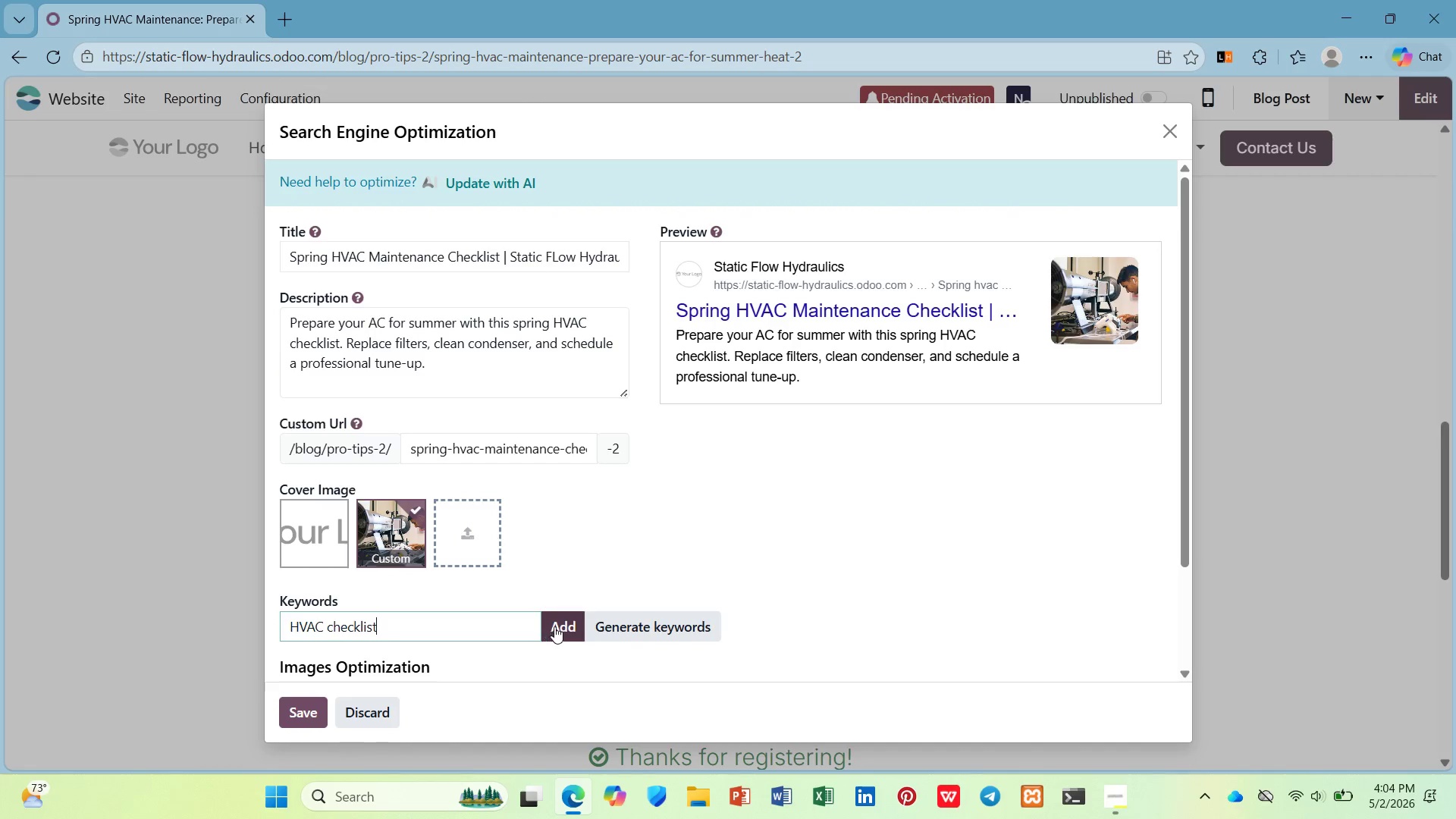 
left_click([556, 626])
 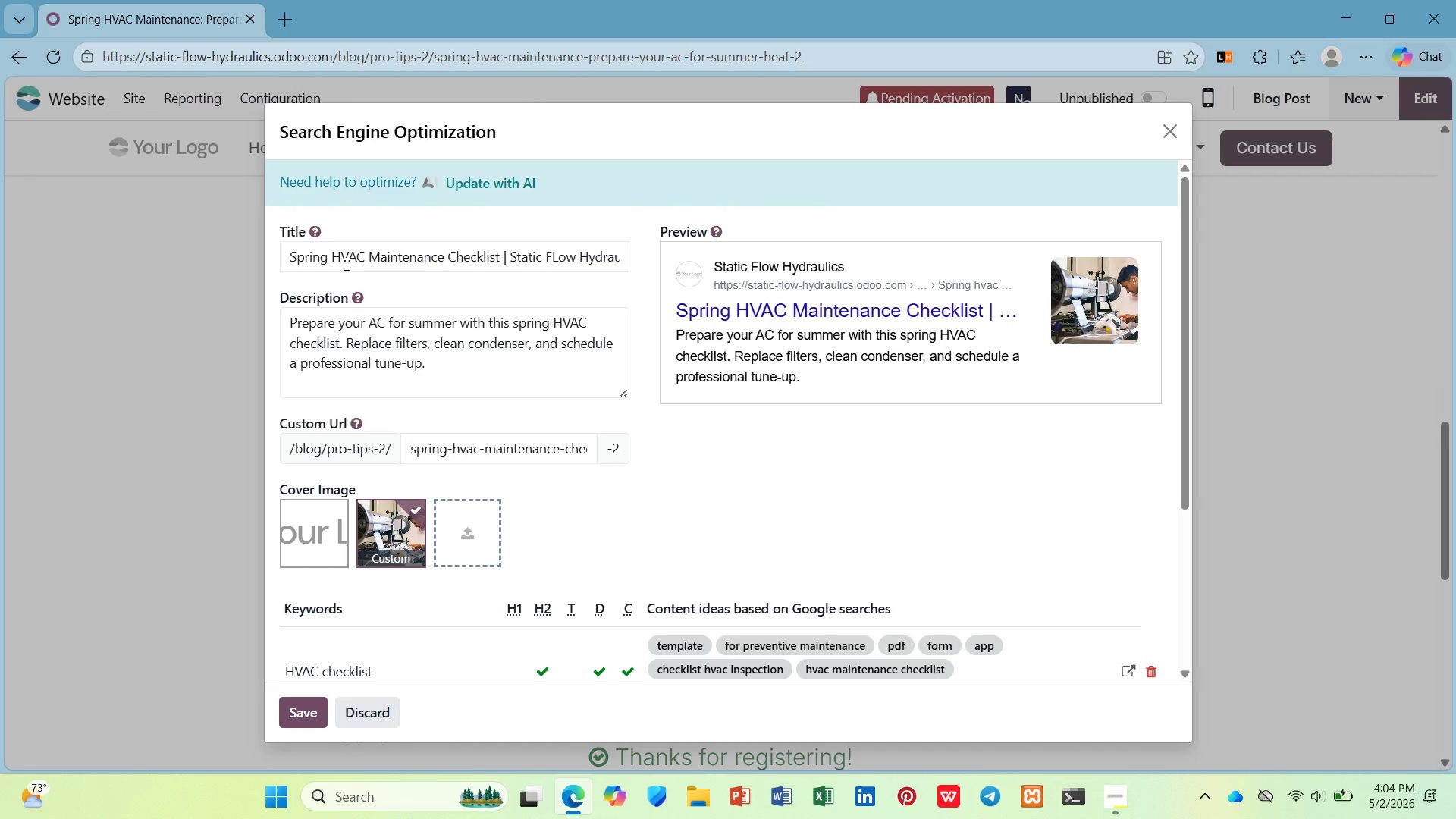 
wait(5.09)
 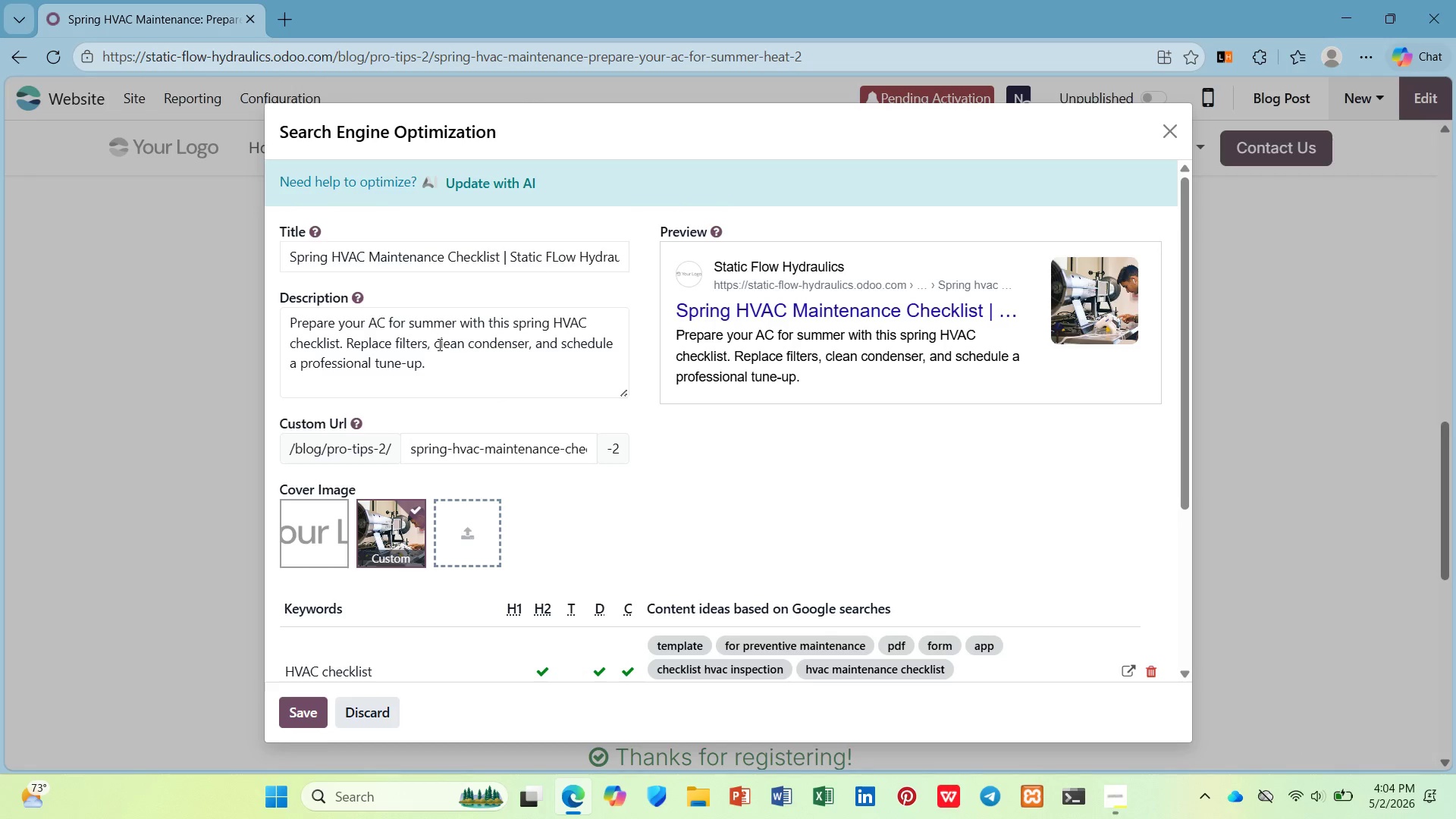 
left_click_drag(start_coordinate=[362, 259], to_coordinate=[250, 264])
 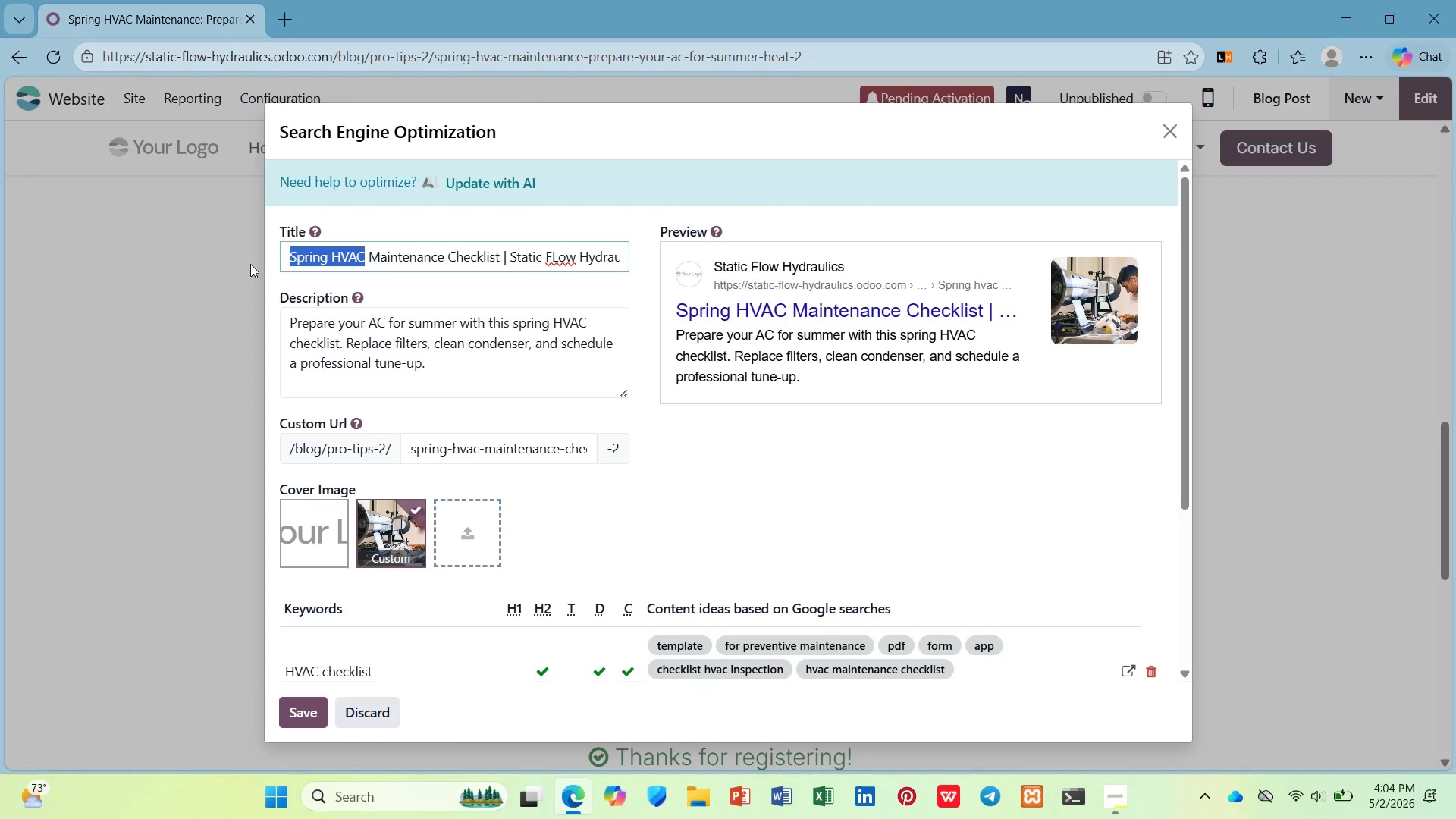 
key(Control+C)
 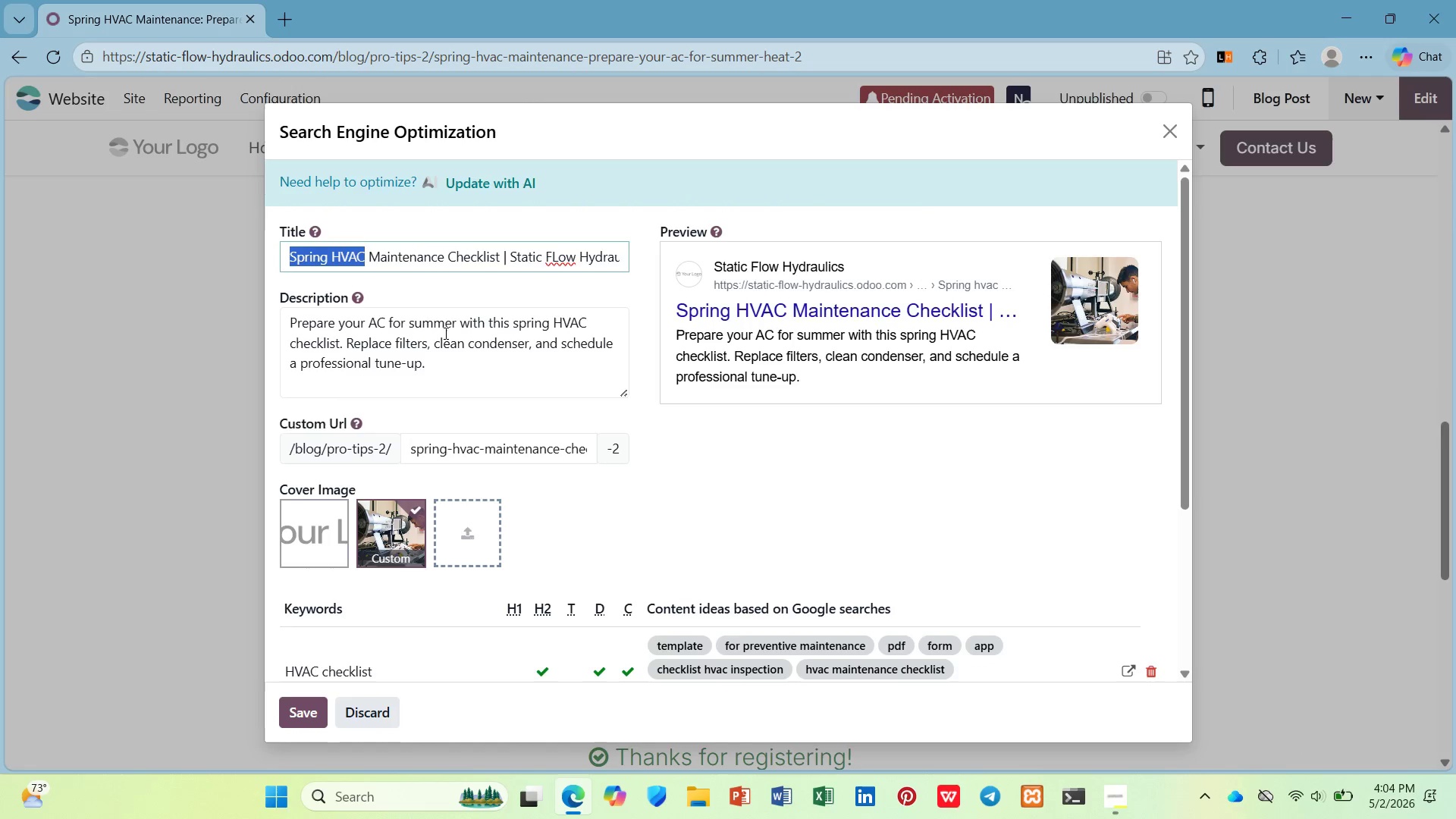 
scroll: coordinate [439, 335], scroll_direction: down, amount: 3.0
 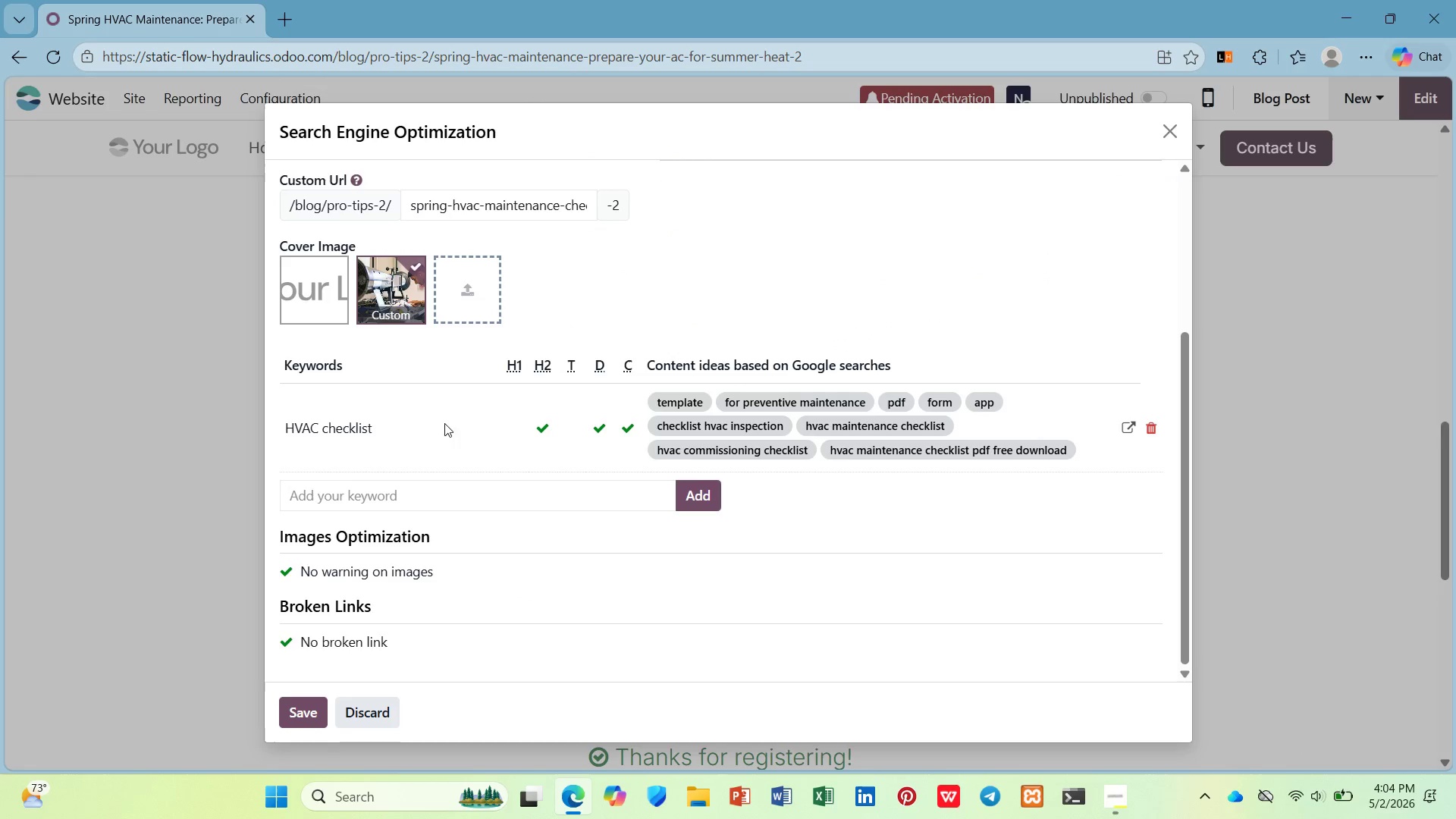 
left_click([441, 494])
 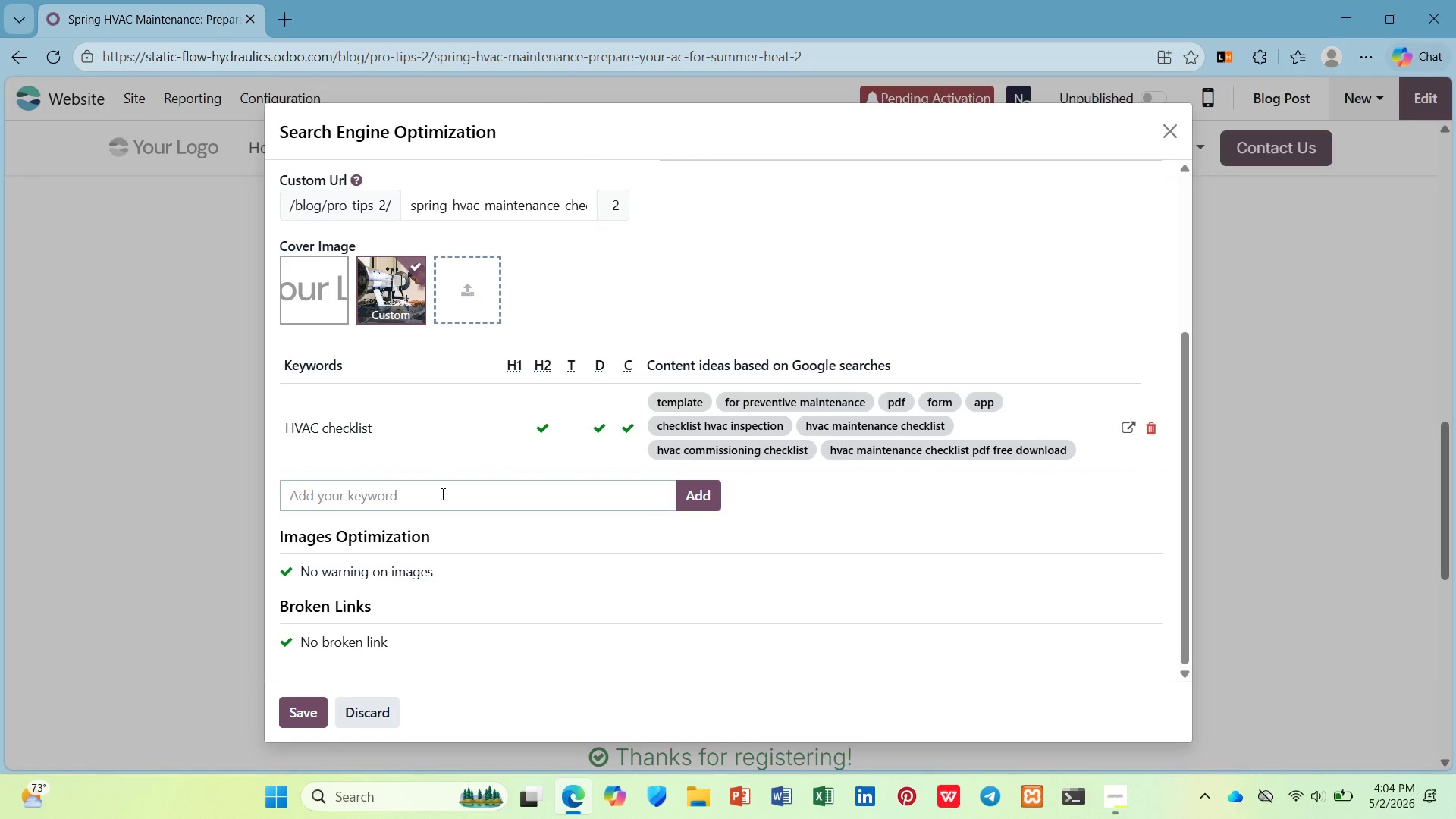 
key(Control+V)
 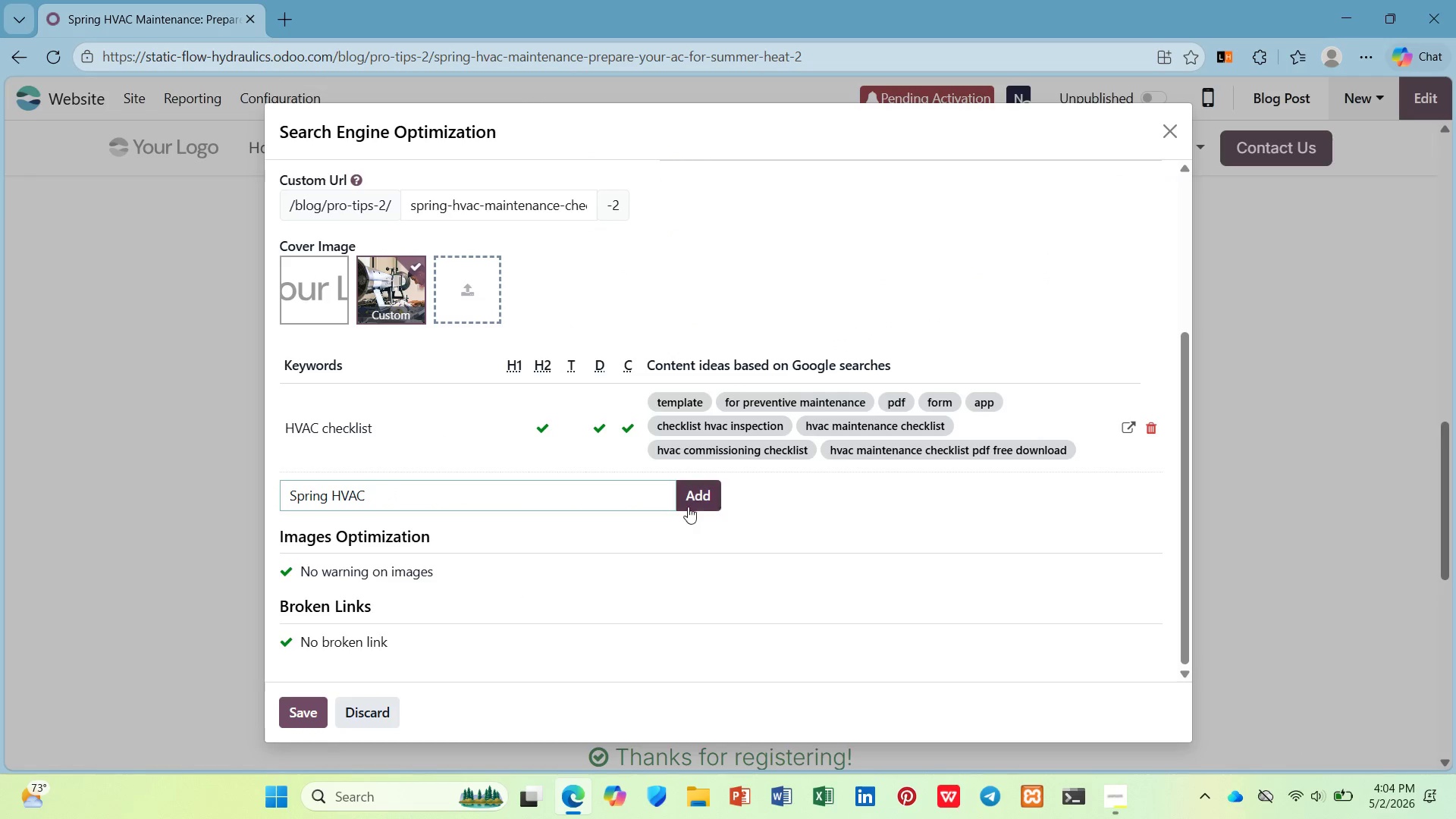 
left_click([688, 501])
 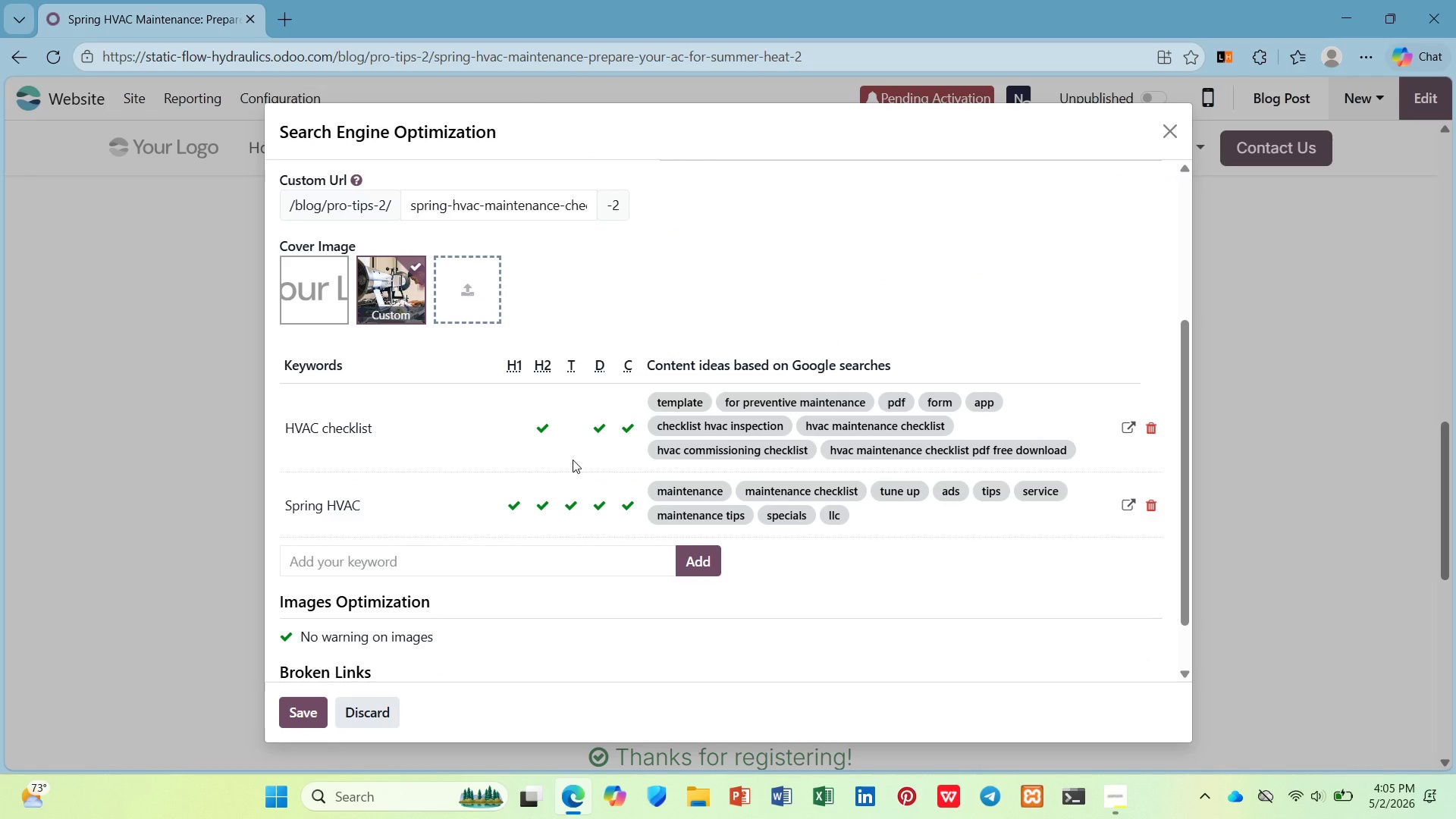 
wait(12.91)
 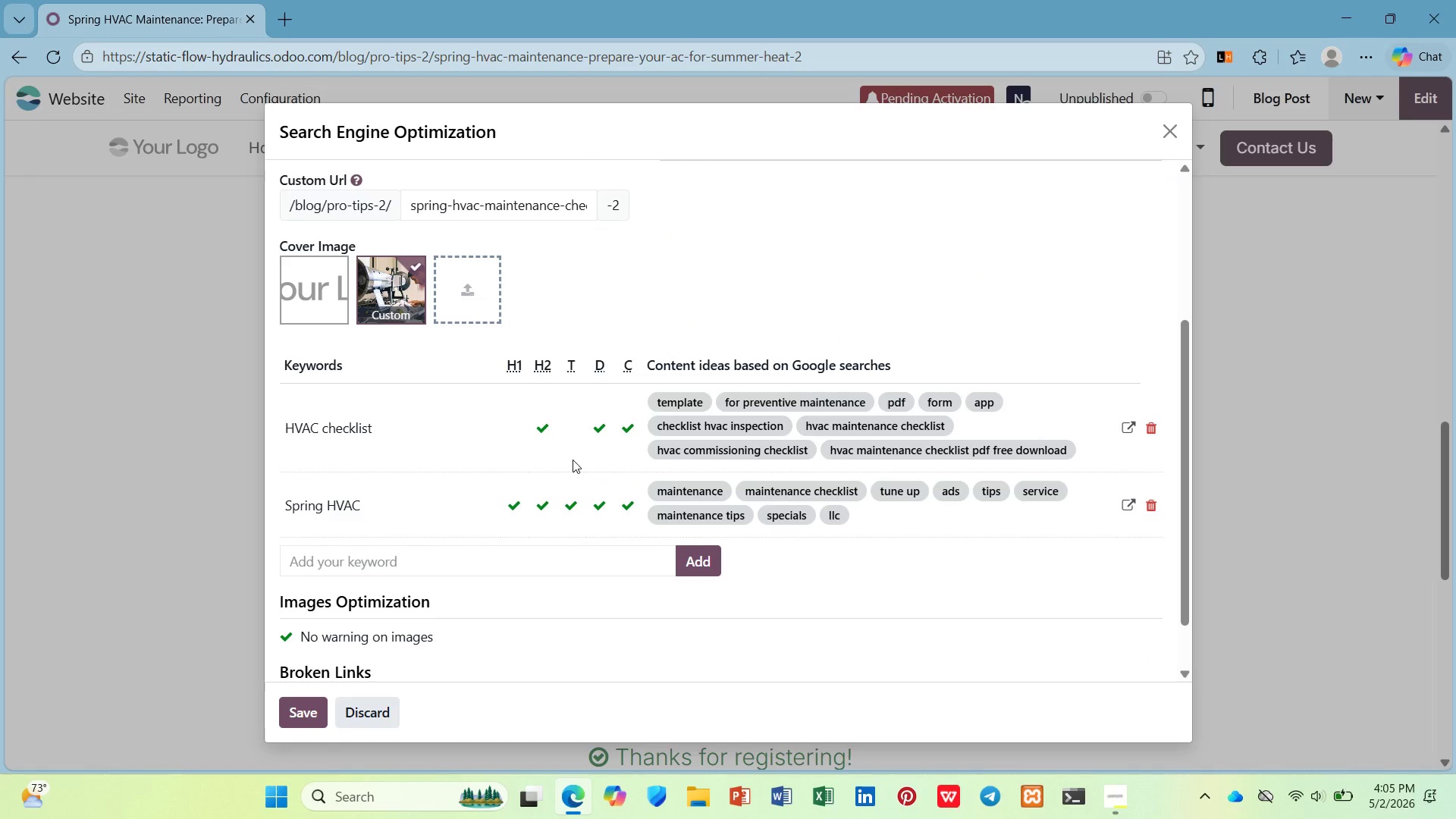 
scroll: coordinate [786, 416], scroll_direction: up, amount: 6.0
 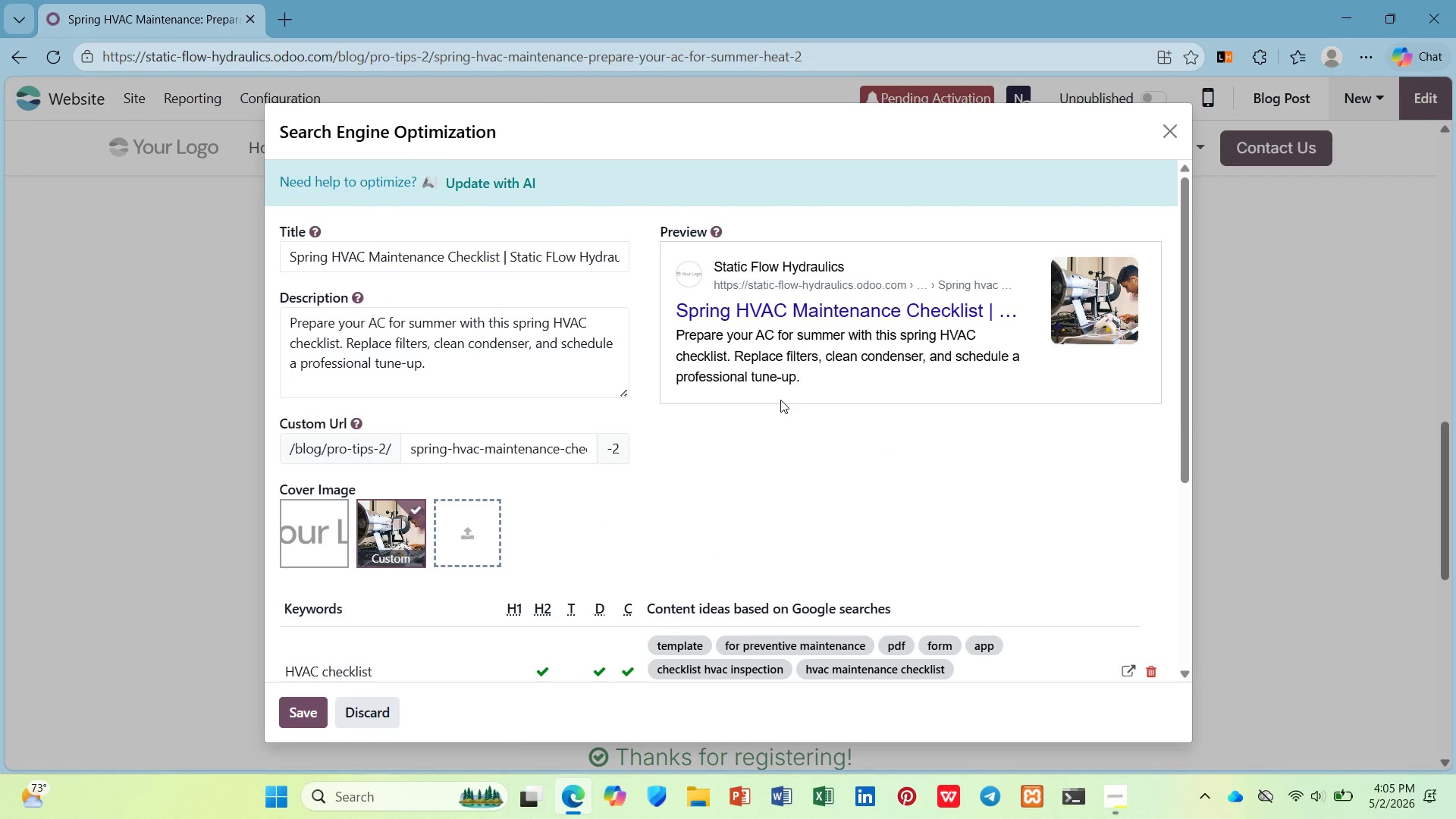 
wait(8.98)
 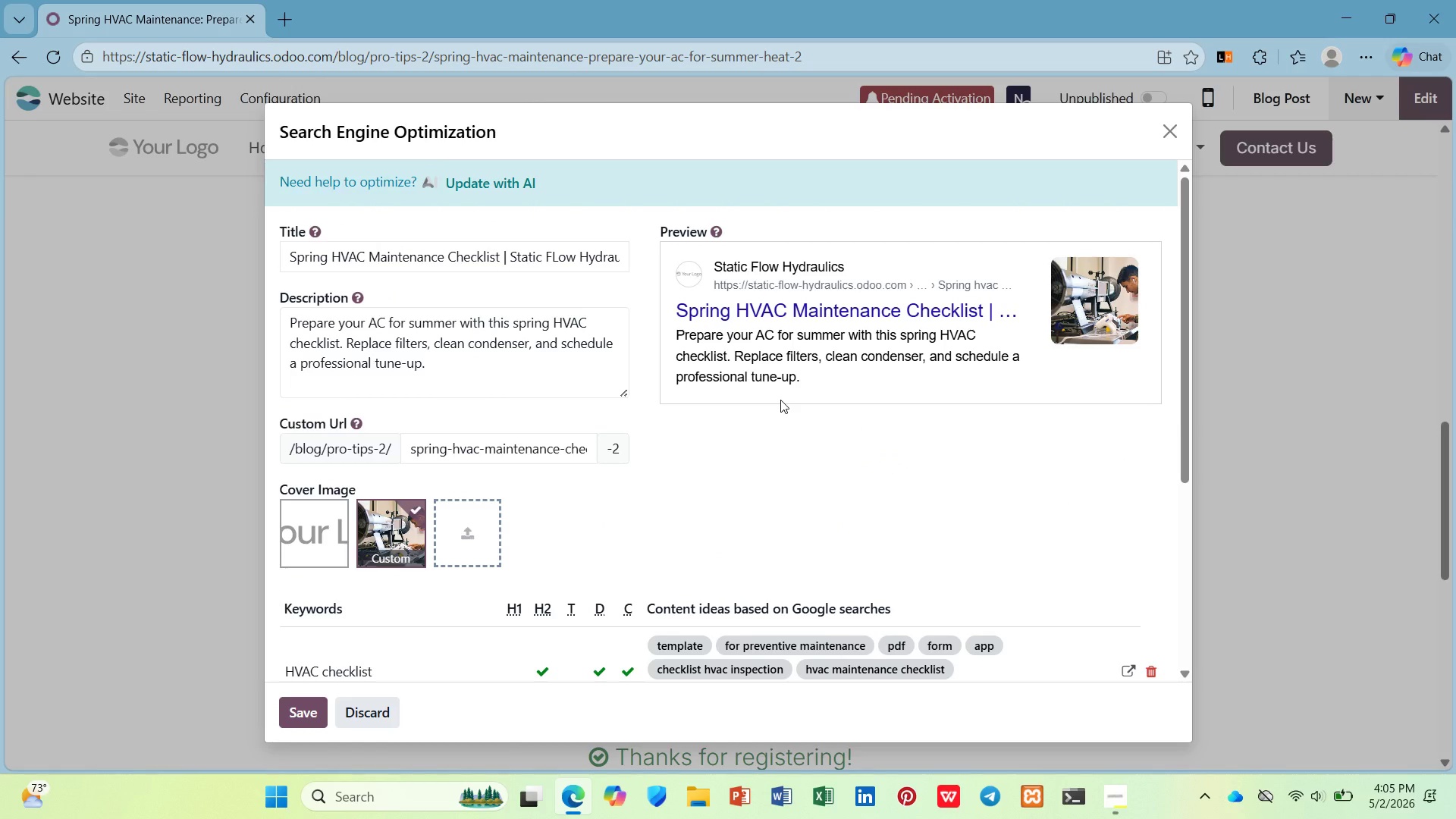 
scroll: coordinate [500, 467], scroll_direction: down, amount: 8.0
 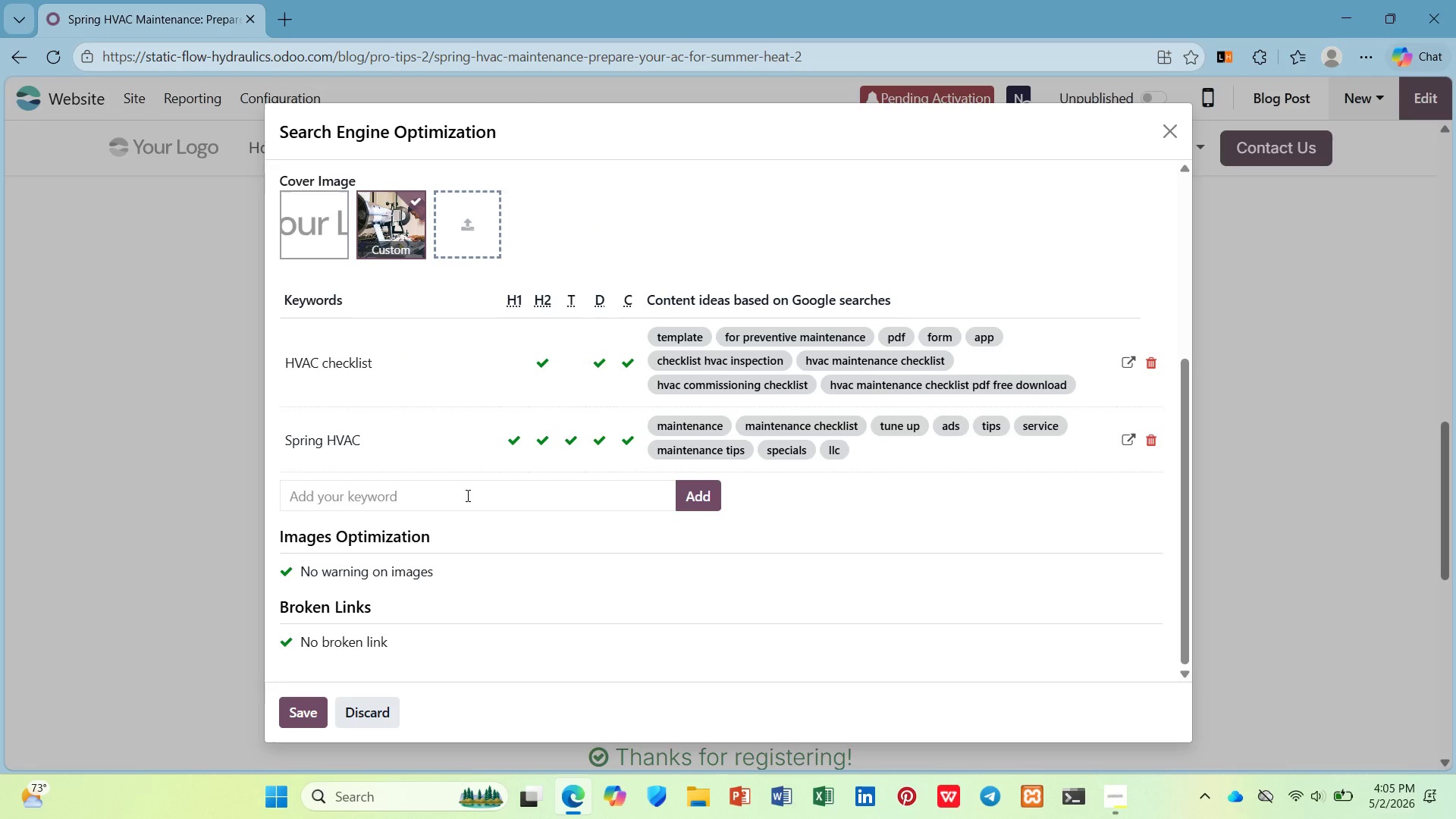 
scroll: coordinate [465, 495], scroll_direction: up, amount: 4.0
 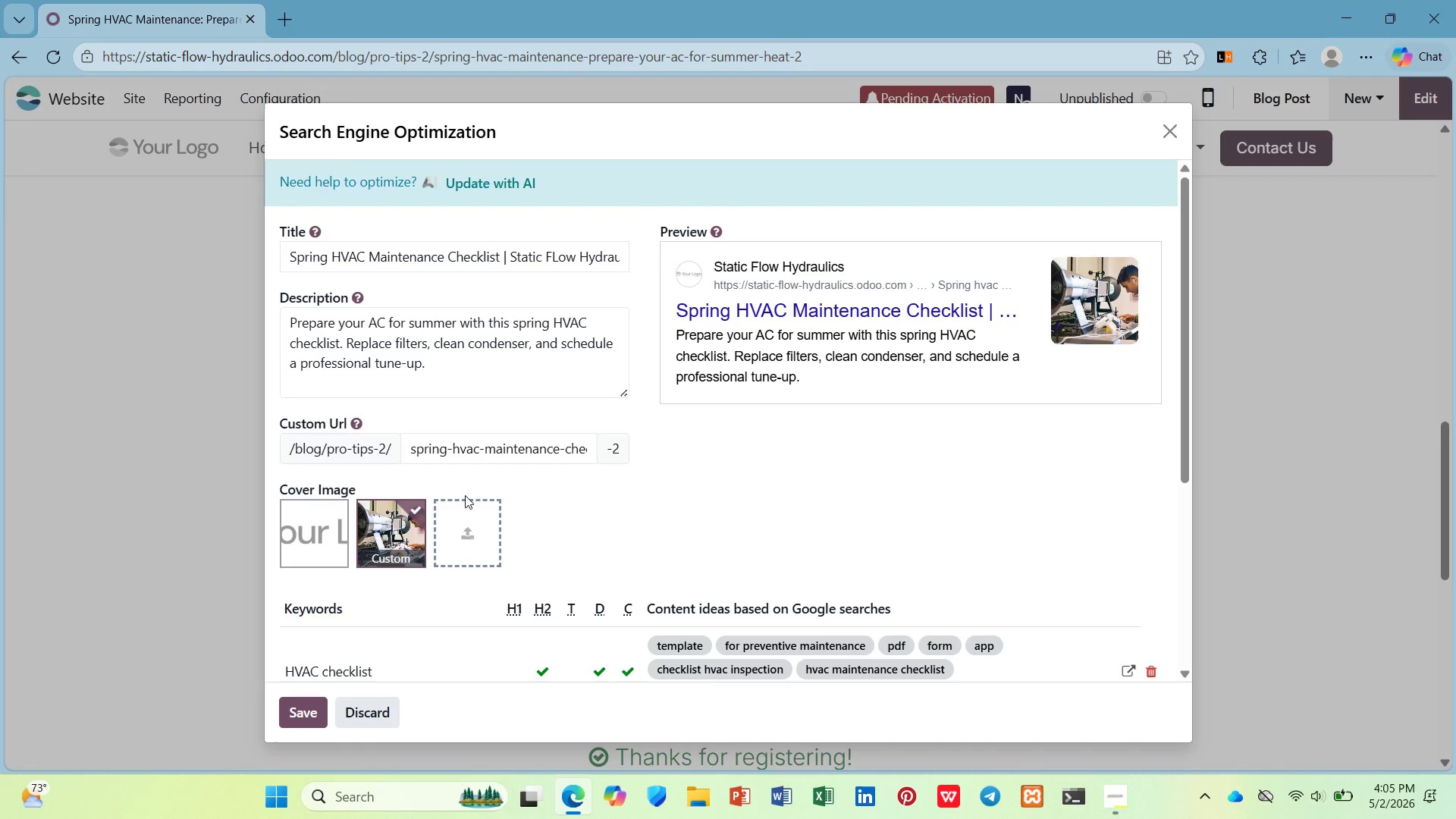 
mouse_move([472, 531])
 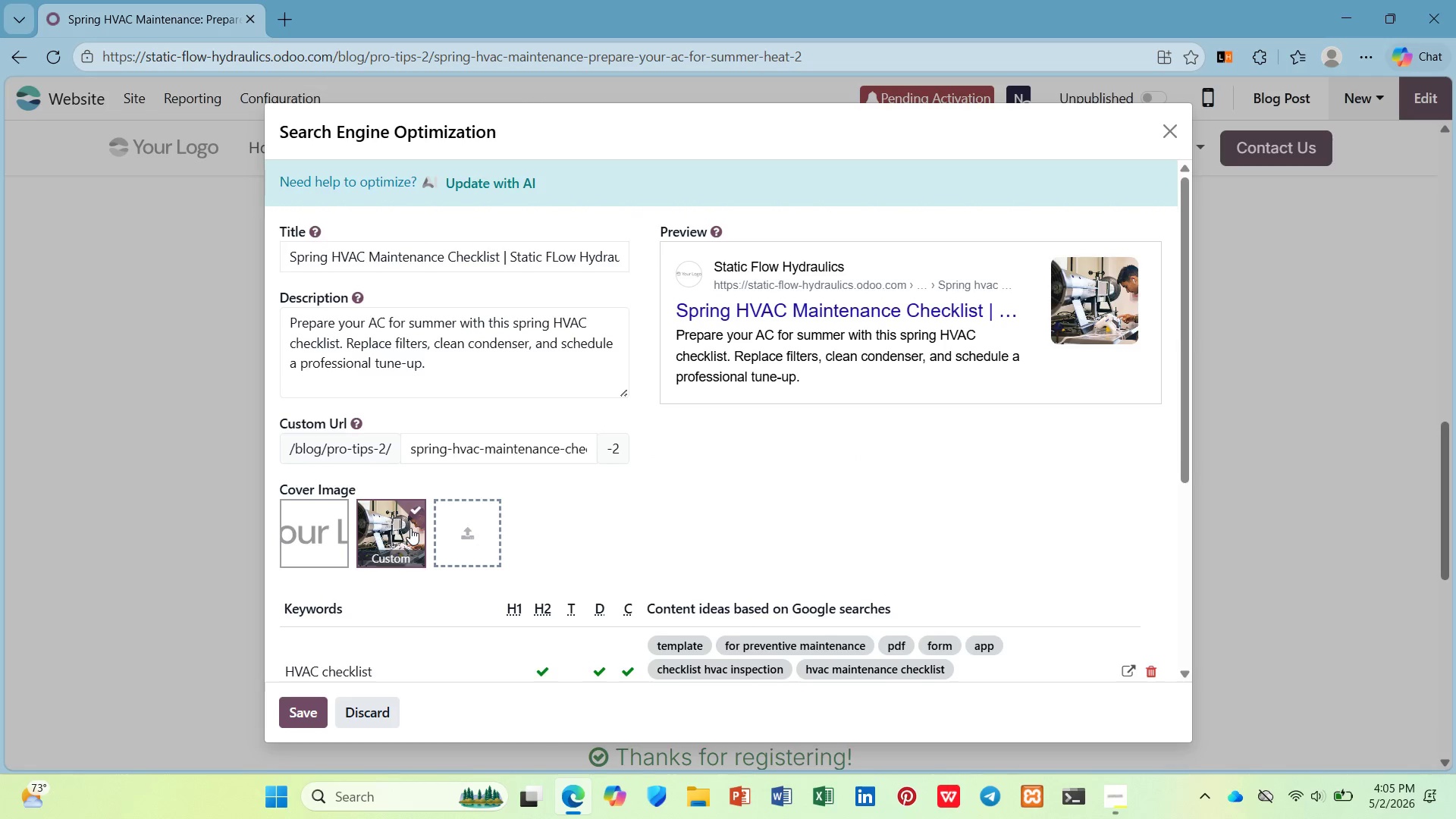 
scroll: coordinate [410, 528], scroll_direction: down, amount: 4.0
 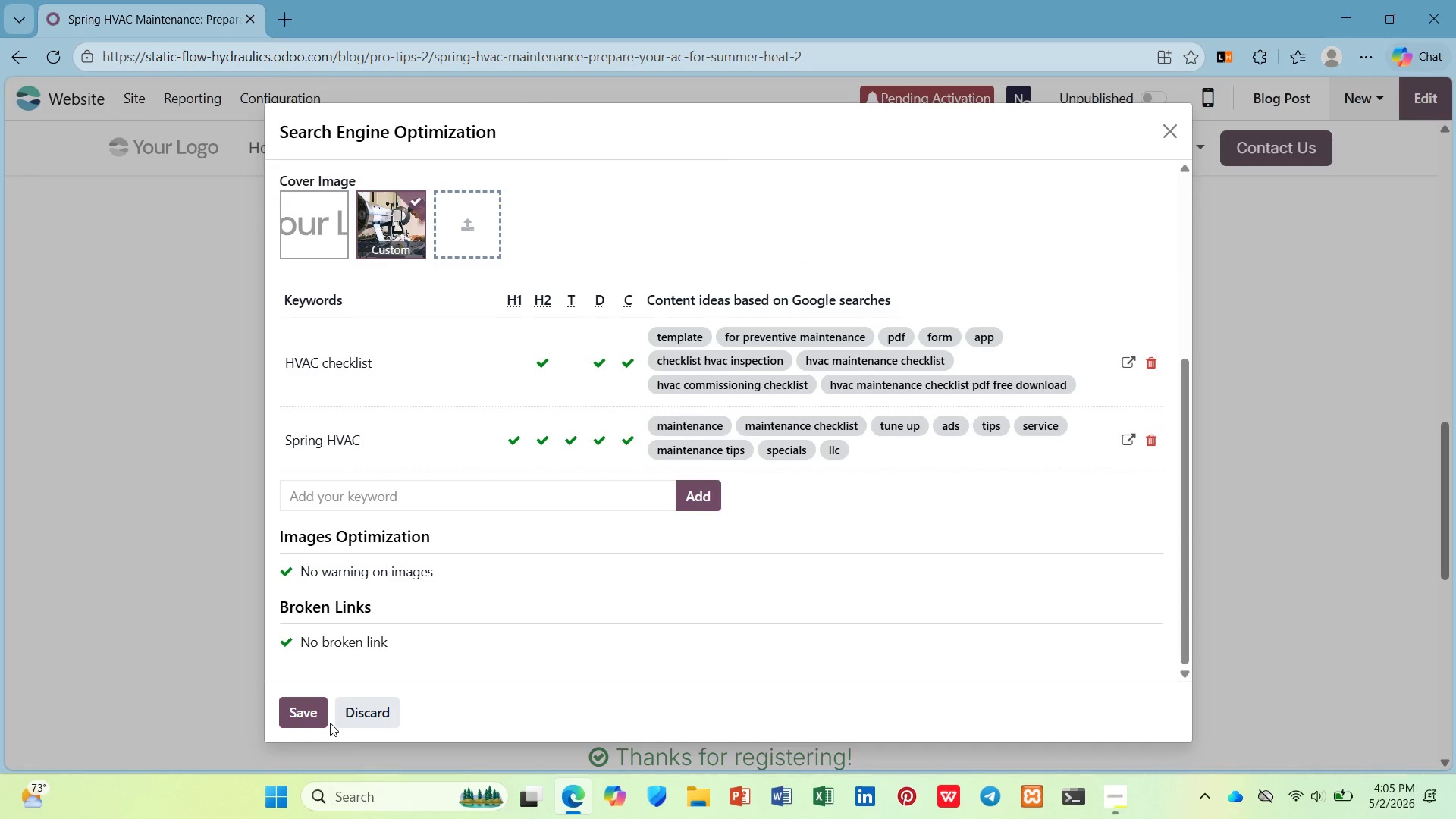 
left_click([318, 716])
 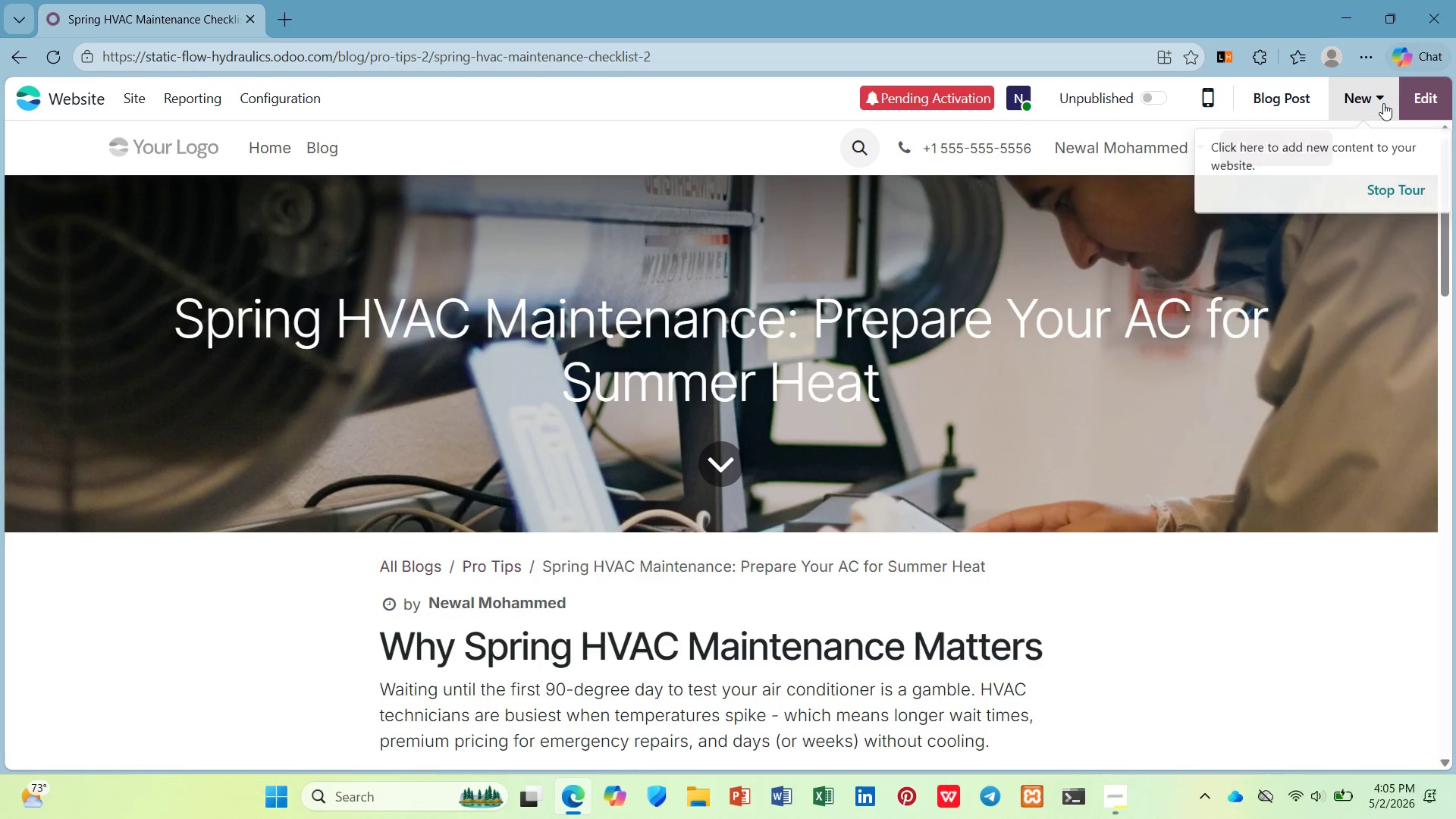 
left_click([922, 226])
 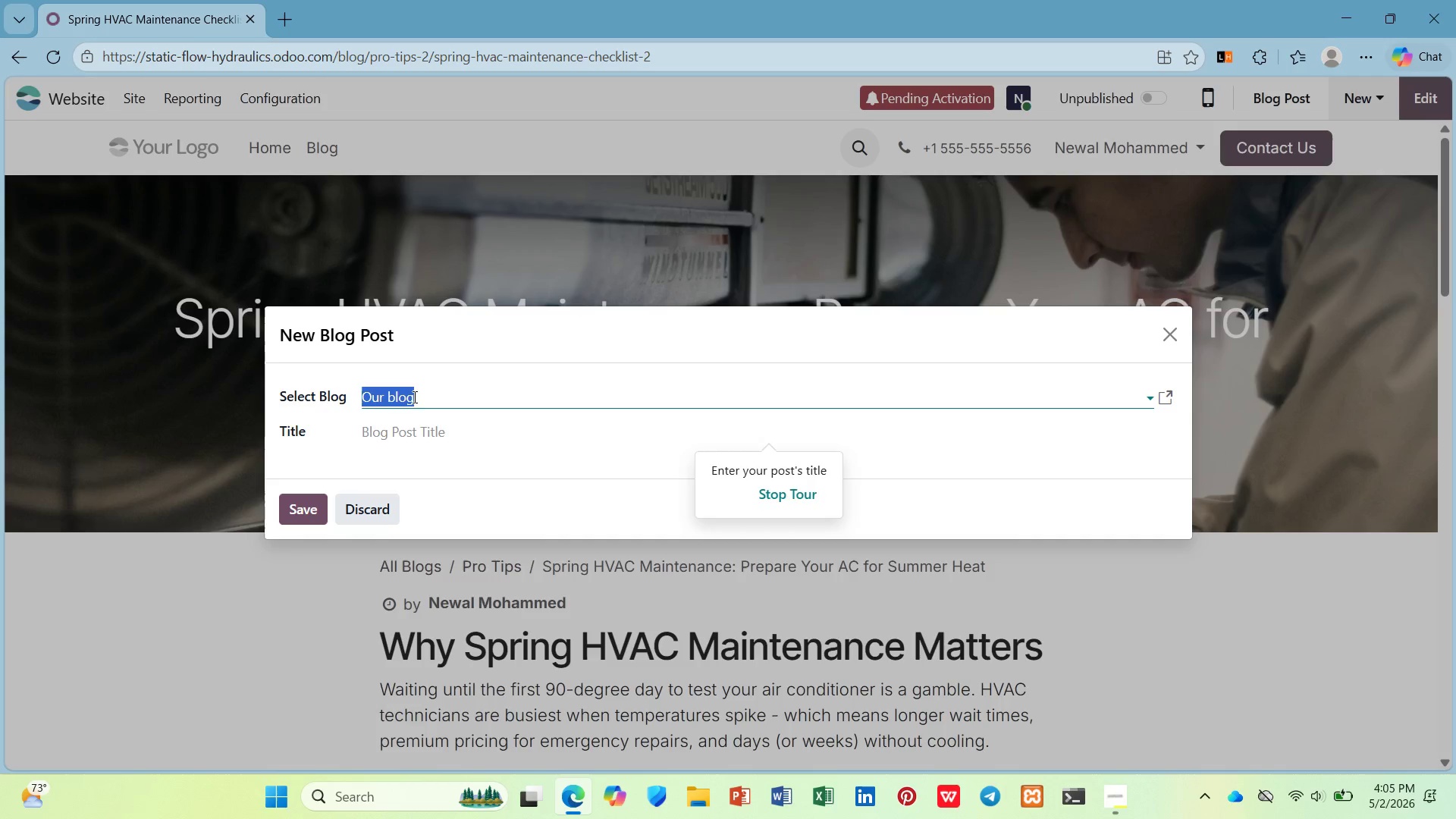 
left_click([422, 397])
 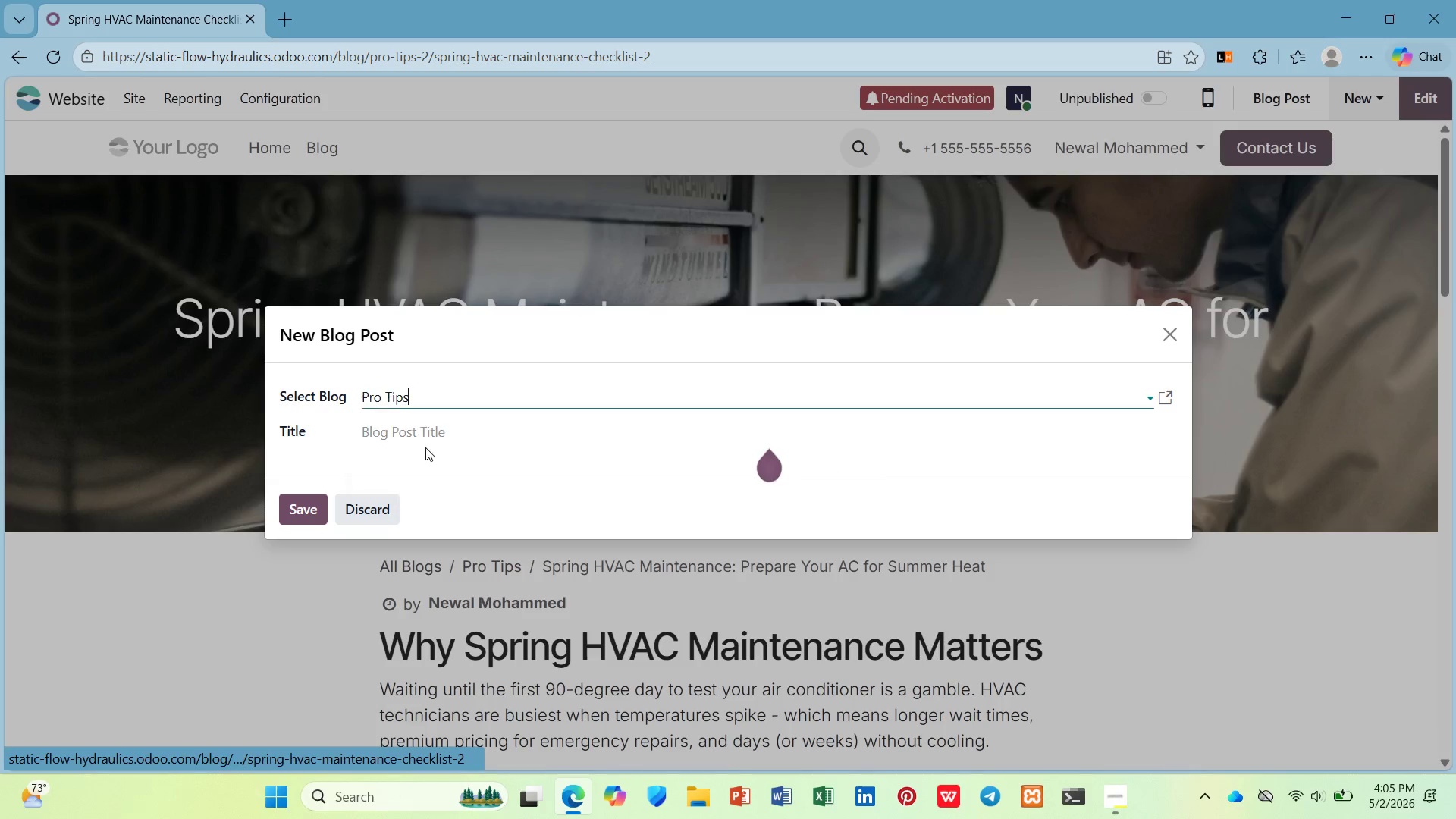 
left_click([424, 422])
 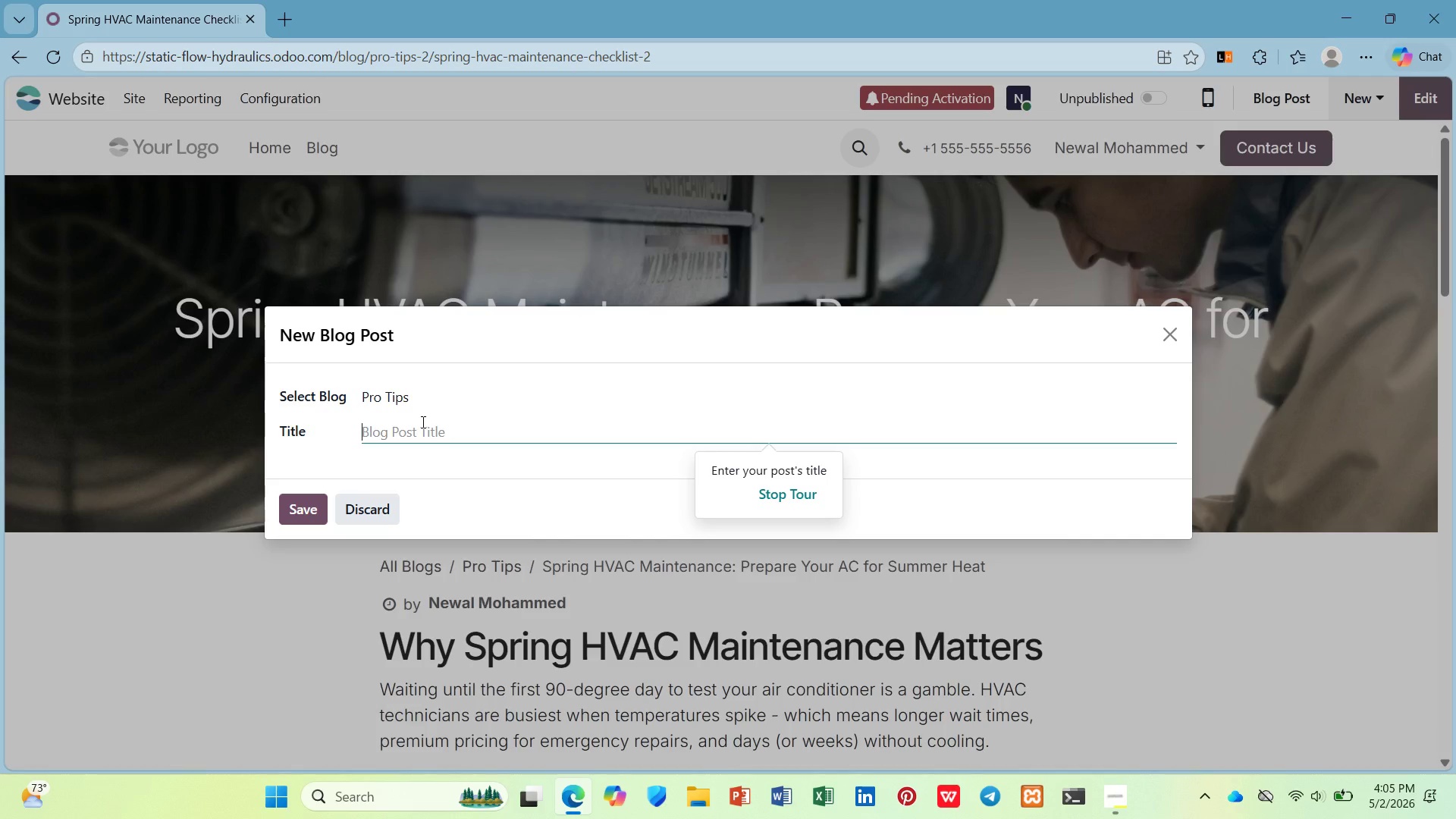 
wait(15.83)
 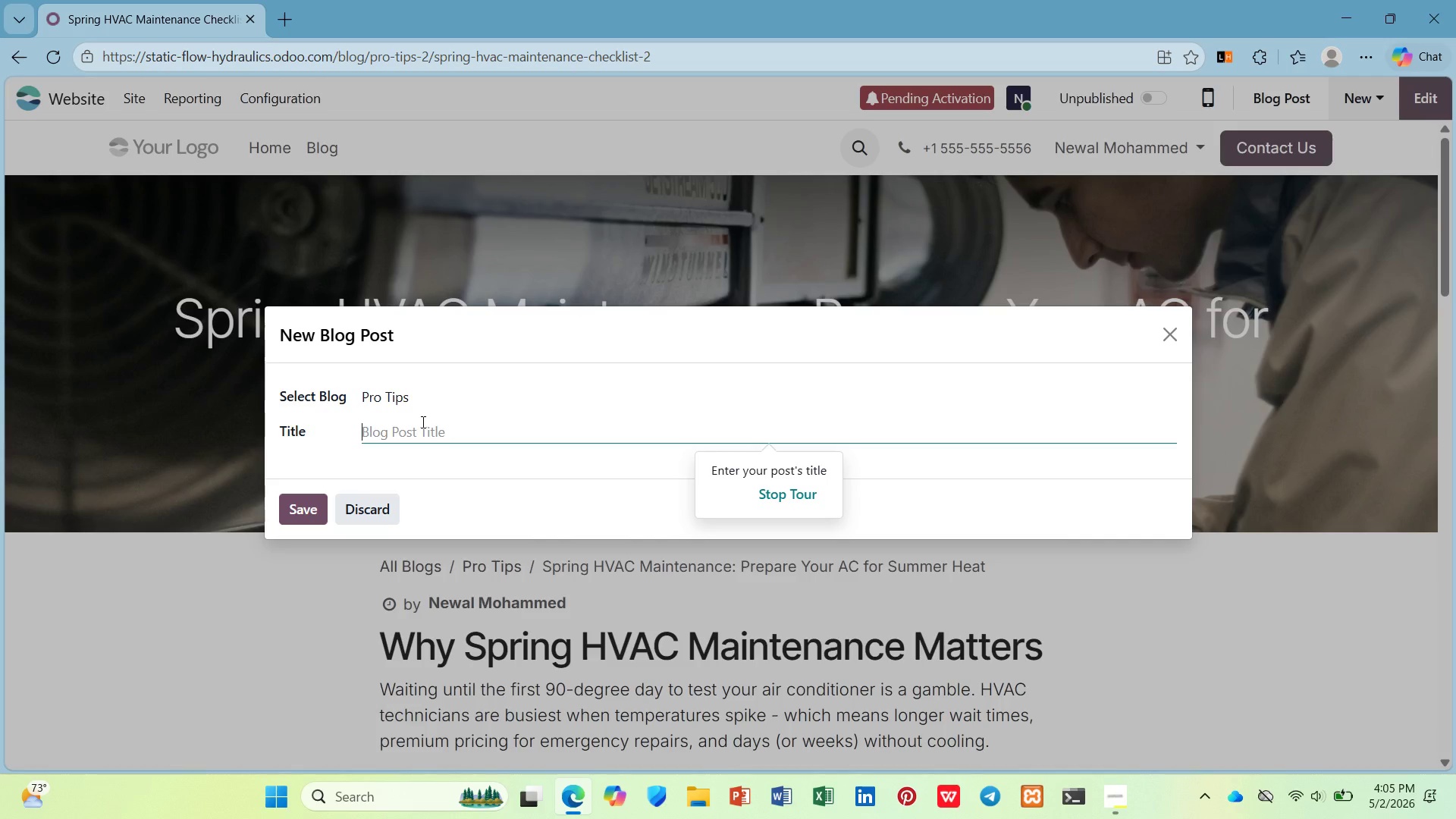 
type(Signs )
 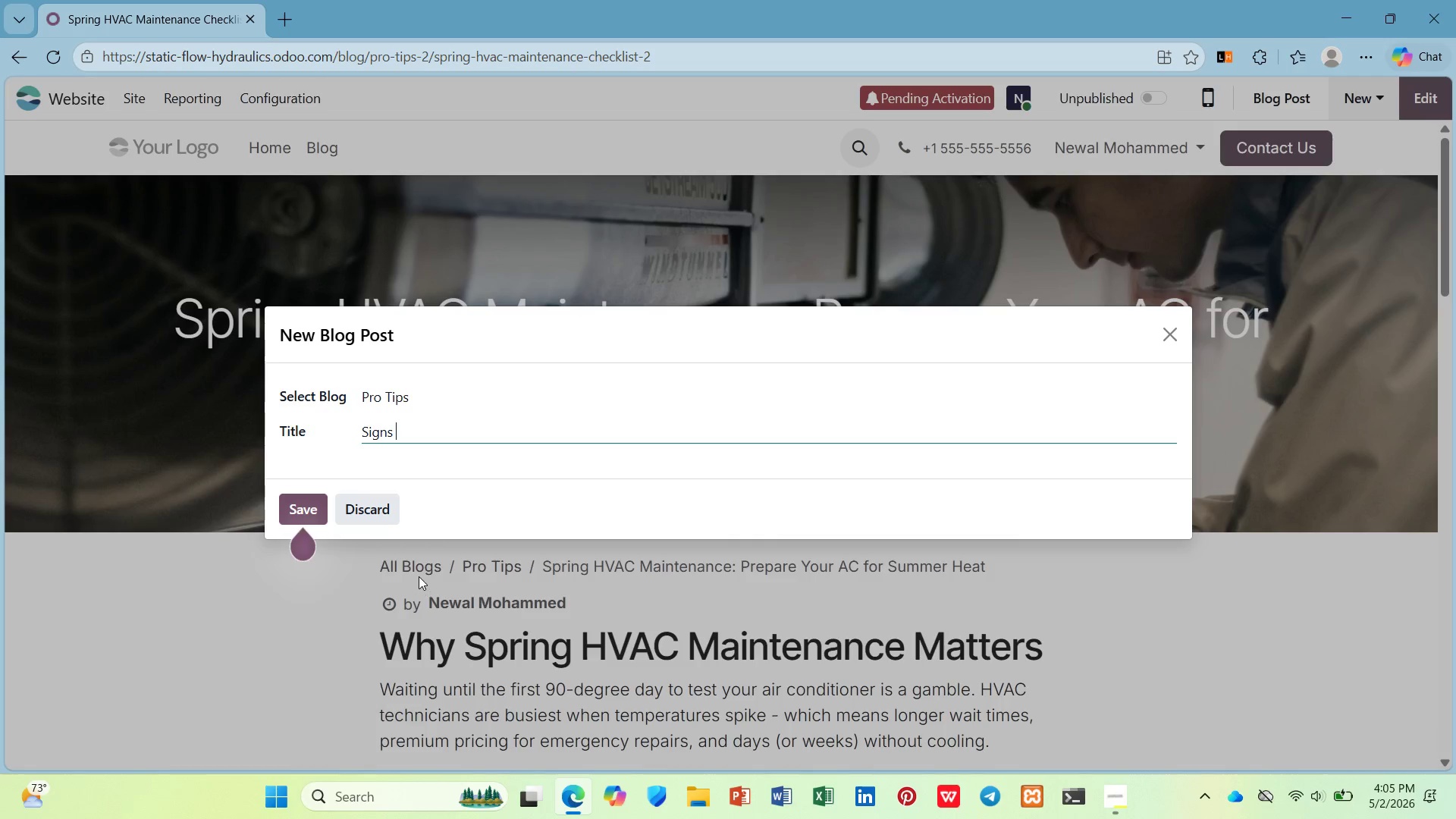 
type(of a Hiddden Watr)
 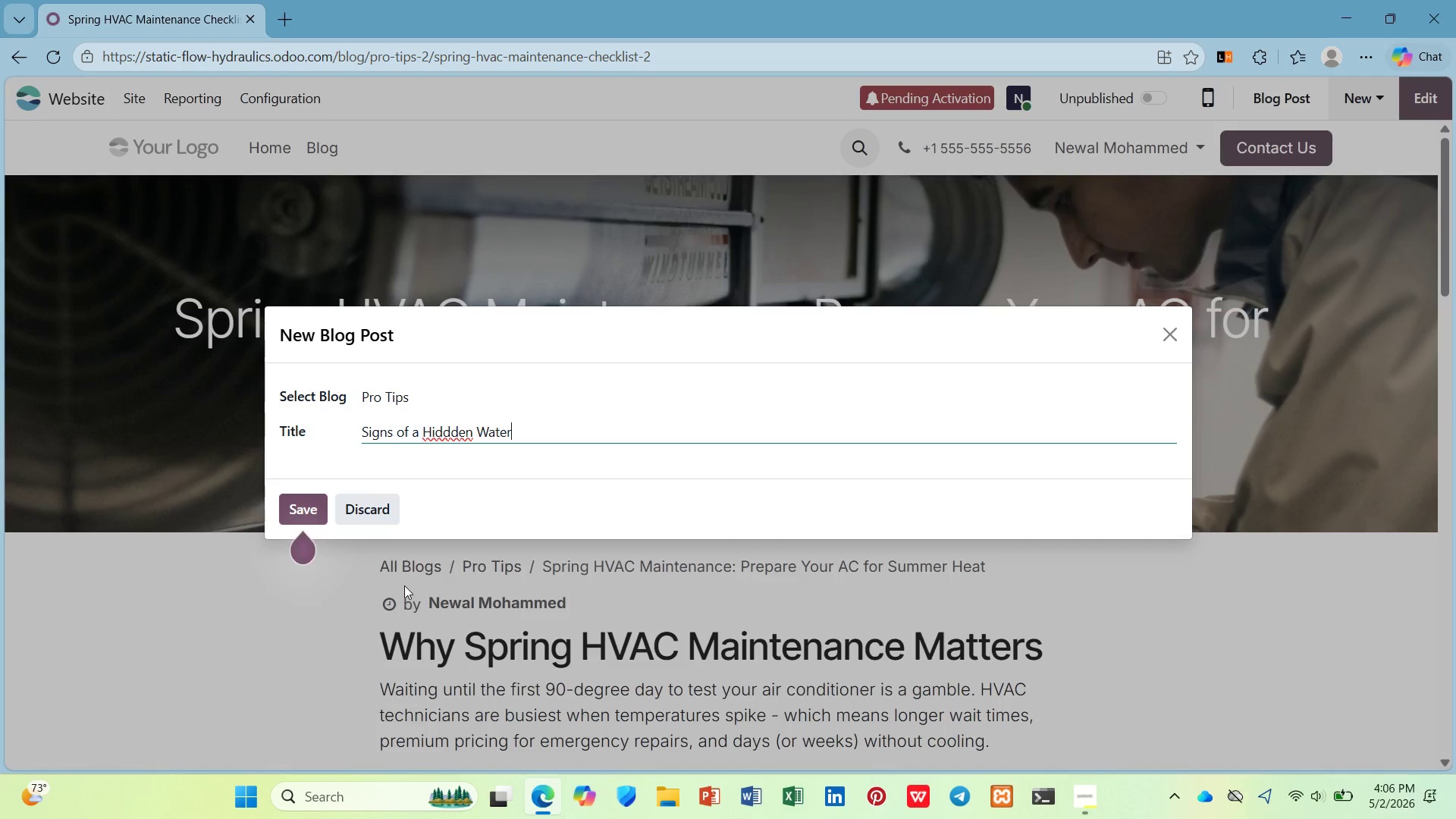 
 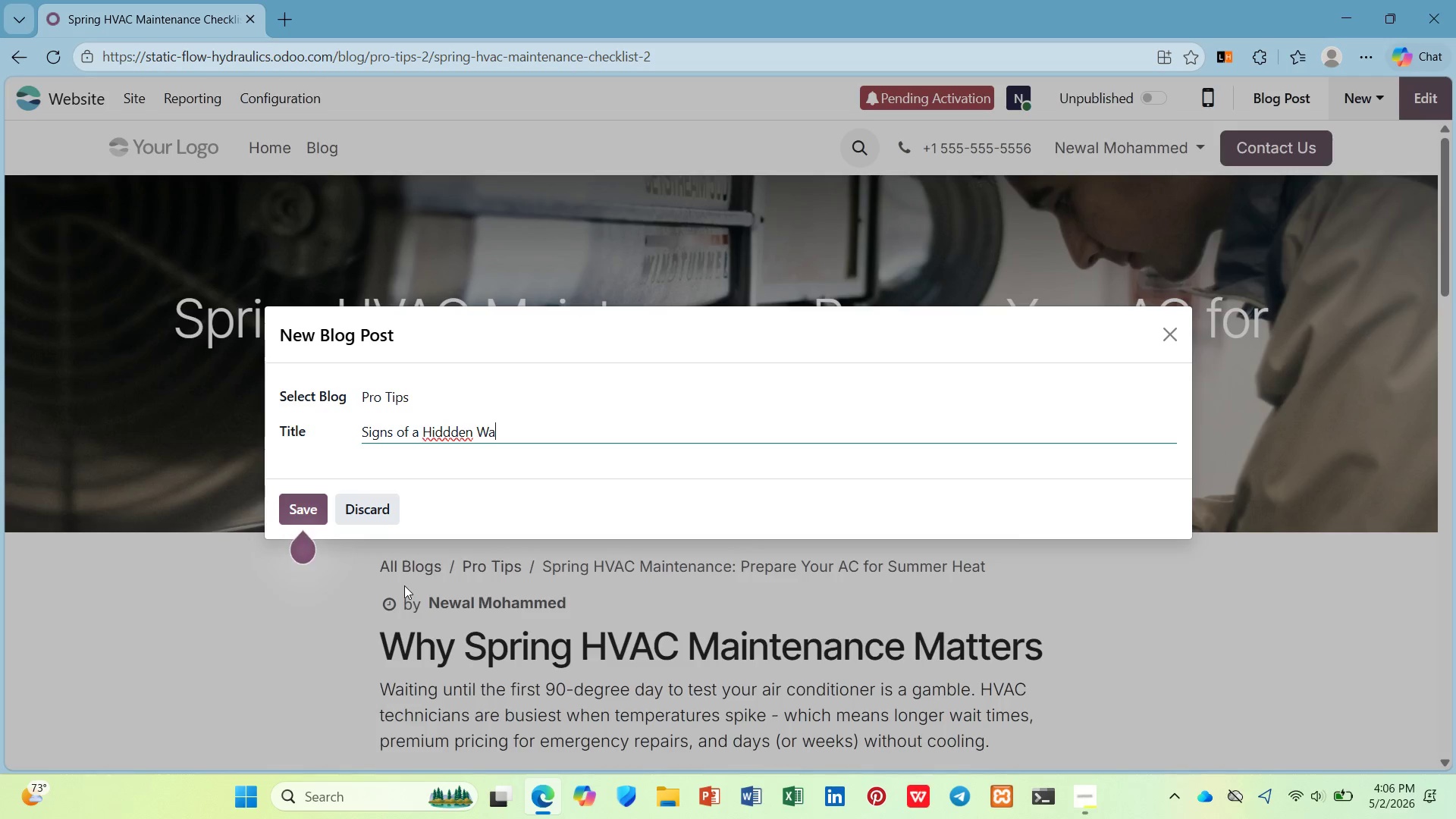 
hold_key(key=E, duration=0.34)
 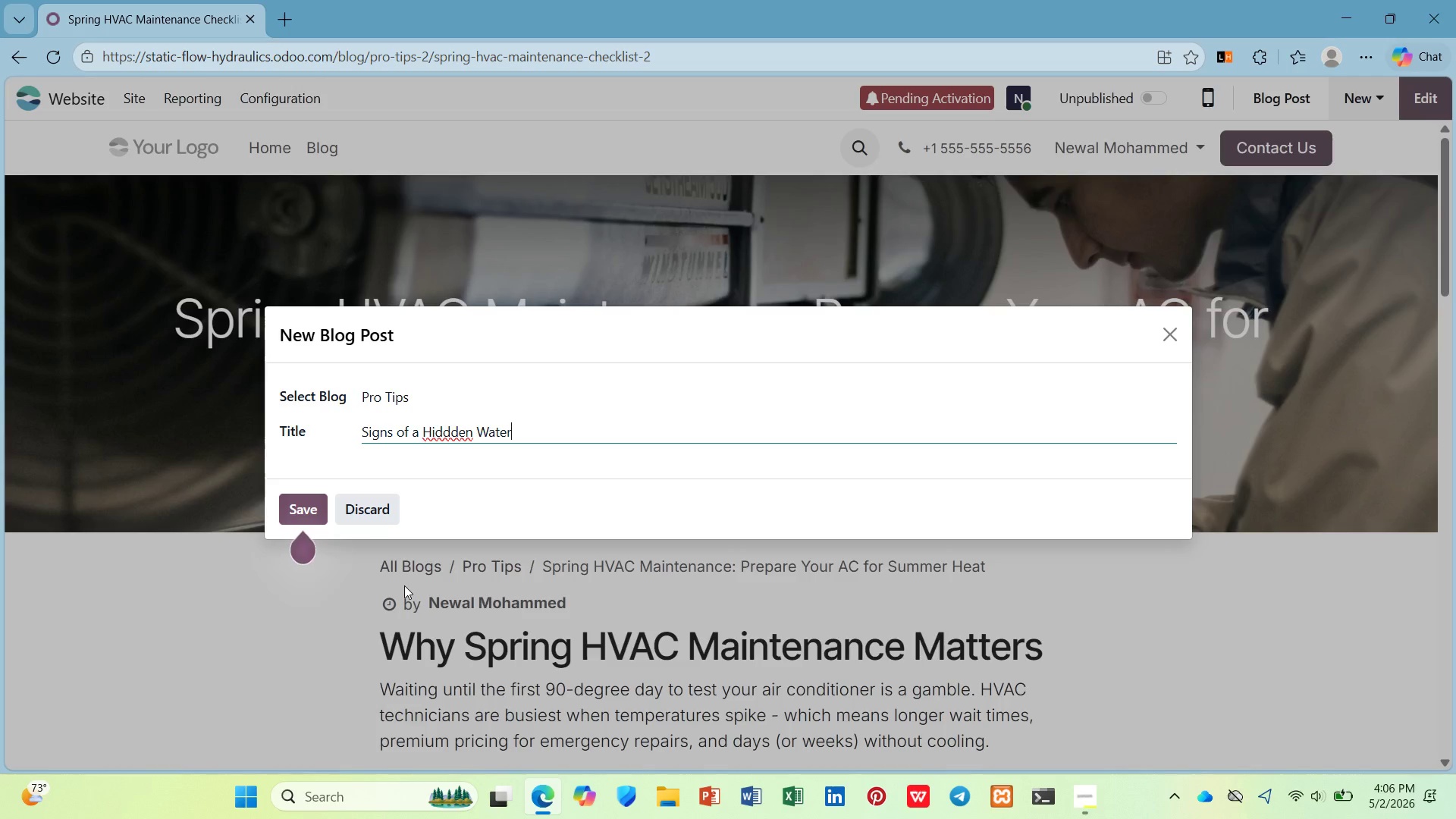 
hold_key(key=ArrowLeft, duration=0.78)
 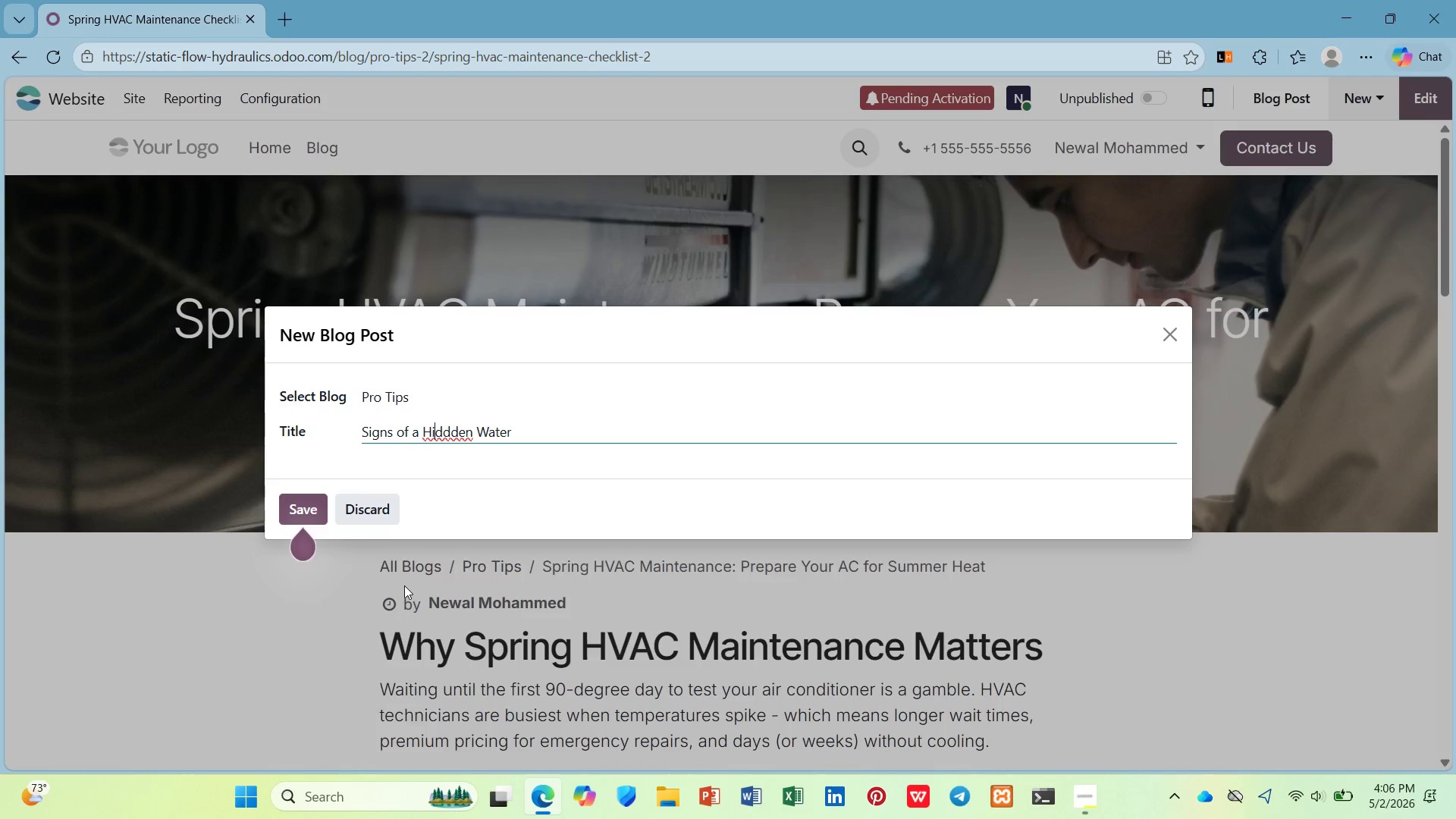 
key(ArrowRight)
 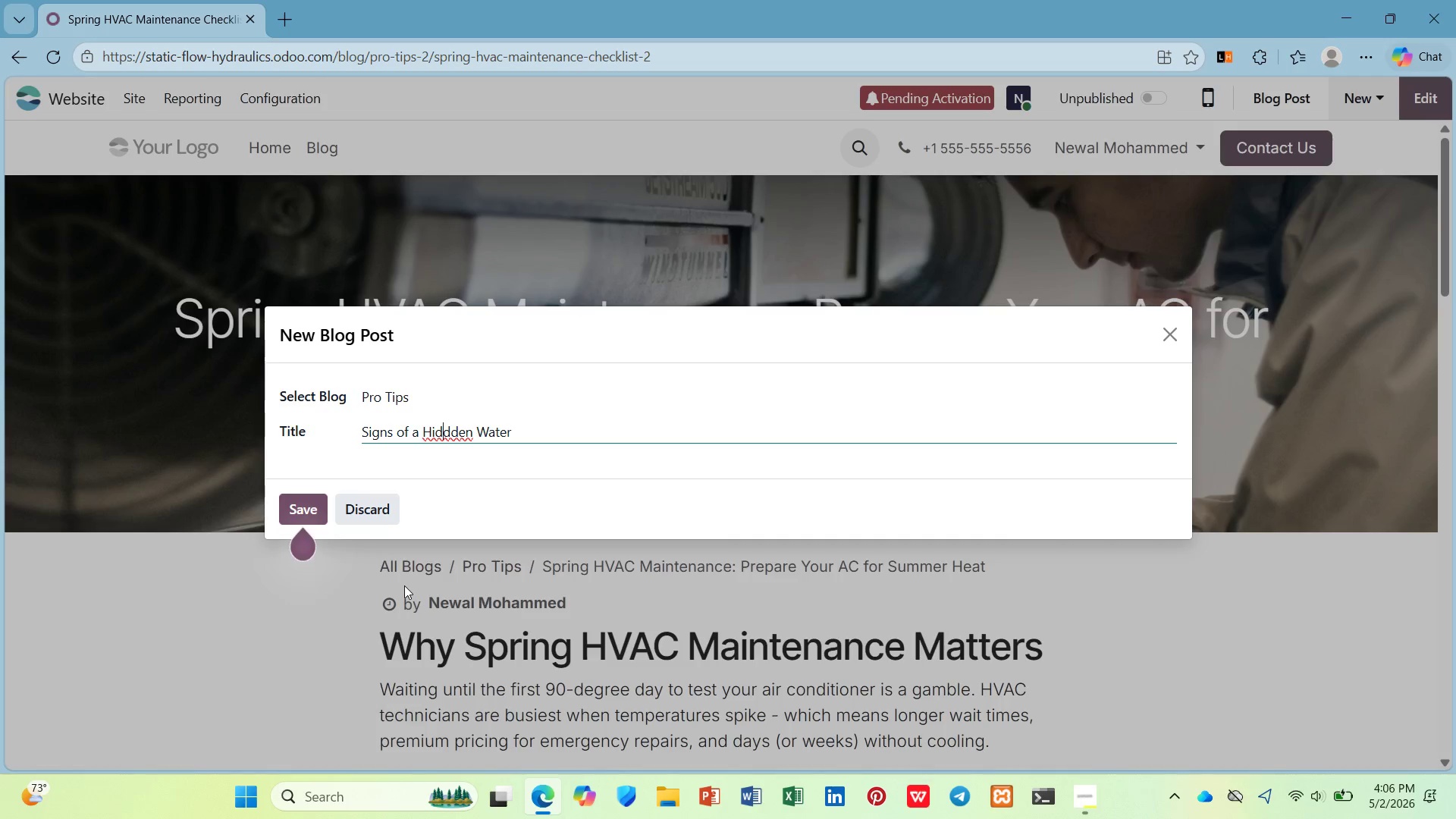 
key(Backspace)
 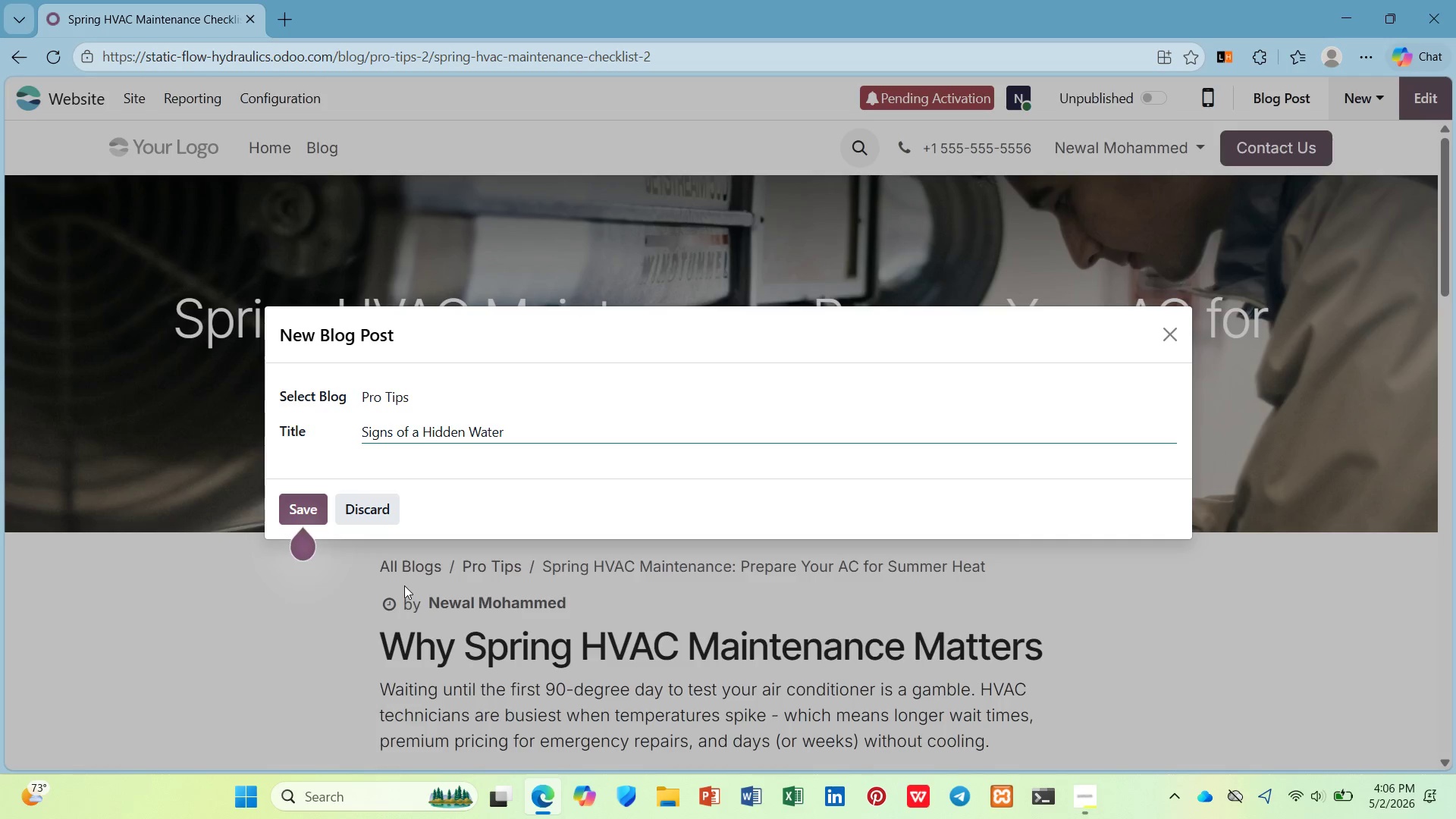 
key(ArrowDown)
 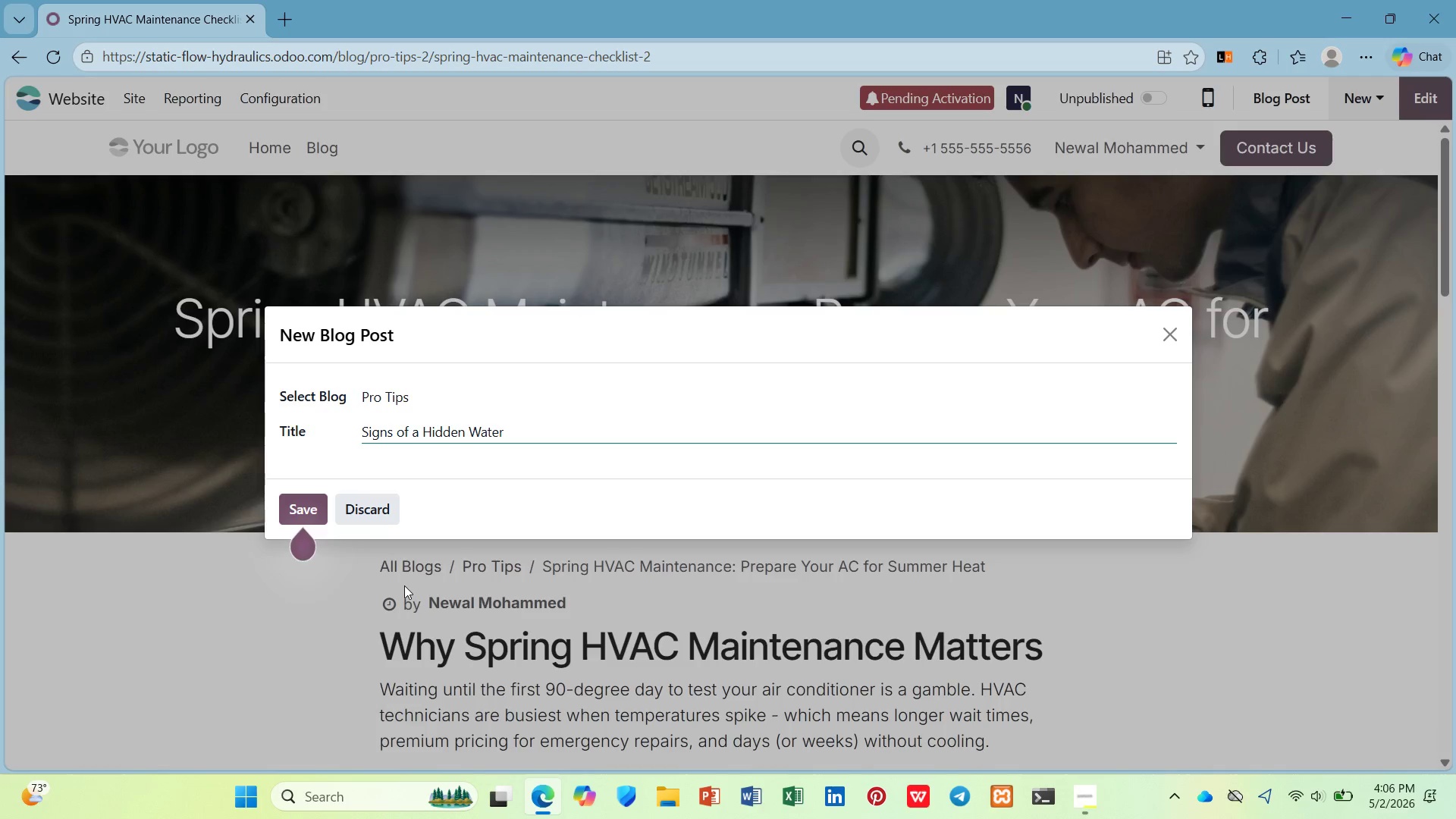 
type( Leak )
key(Backspace)
type(:)
key(Backspace)
type(: A Hoe,)
key(Backspace)
key(Backspace)
type(,e)
key(Backspace)
key(Backspace)
type(em)
key(Backspace)
key(Backspace)
type(meowner's z)
key(Backspace)
type(Detection Guide)
 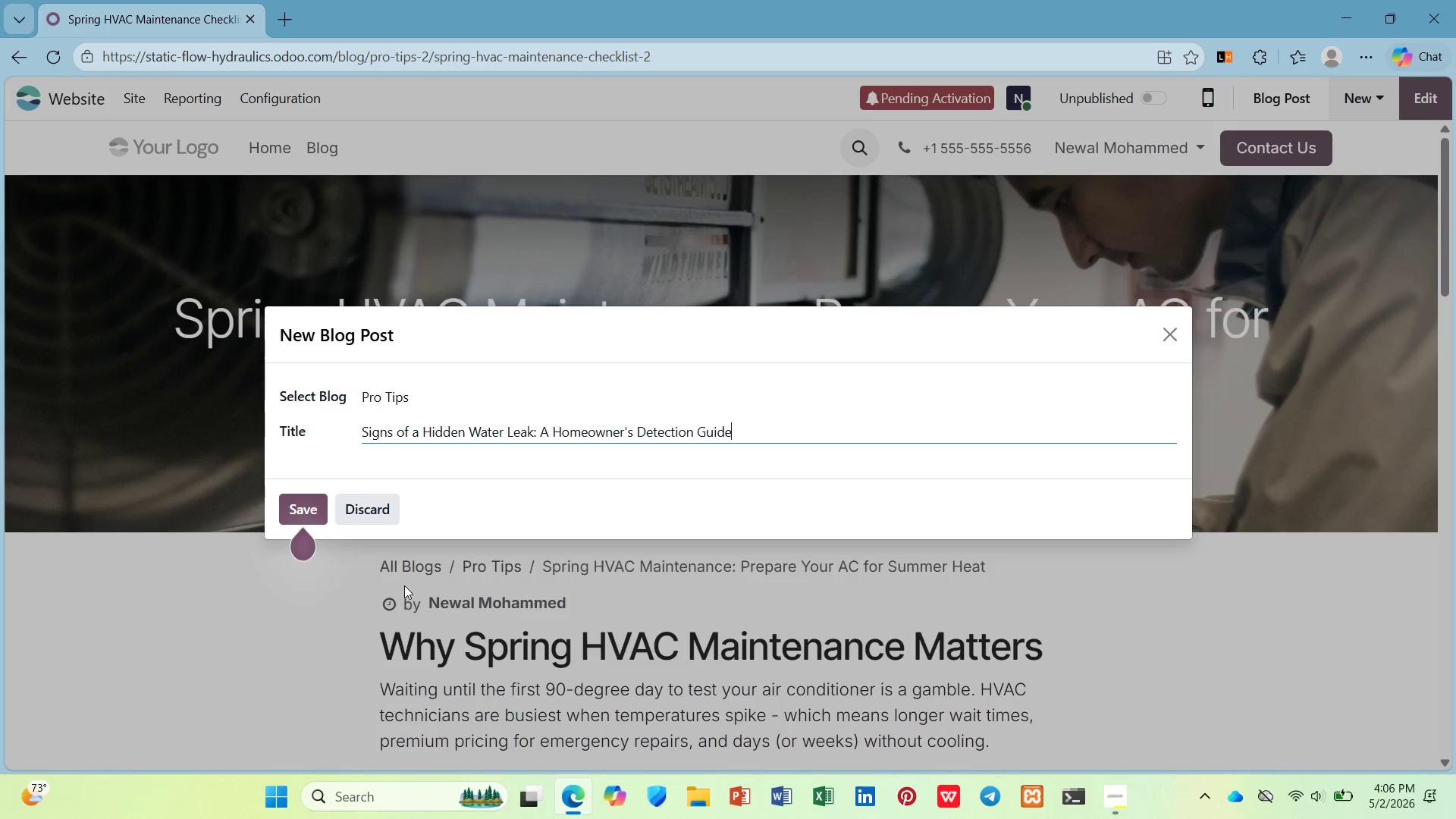 
left_click([310, 500])
 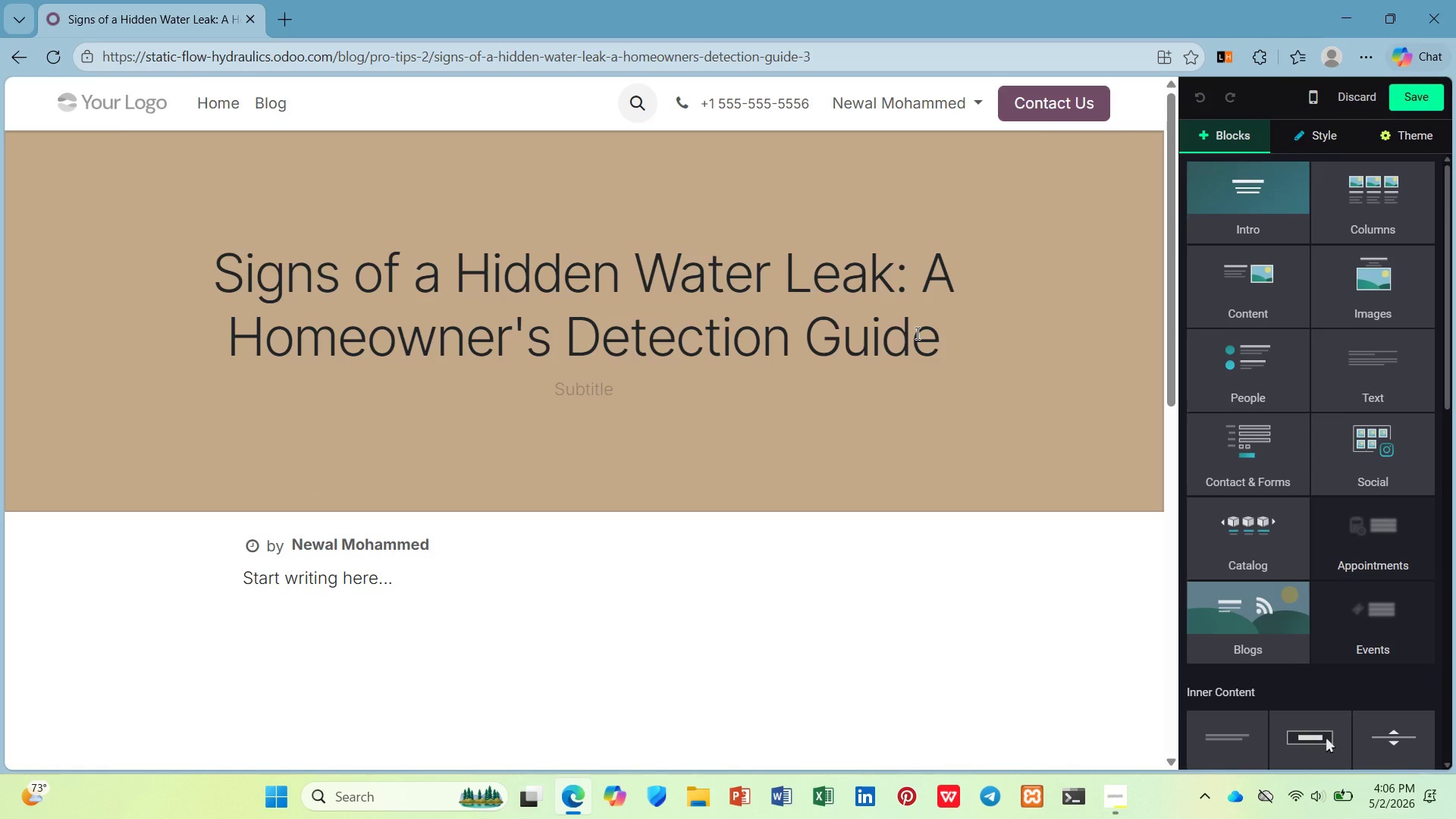 
left_click([959, 337])
 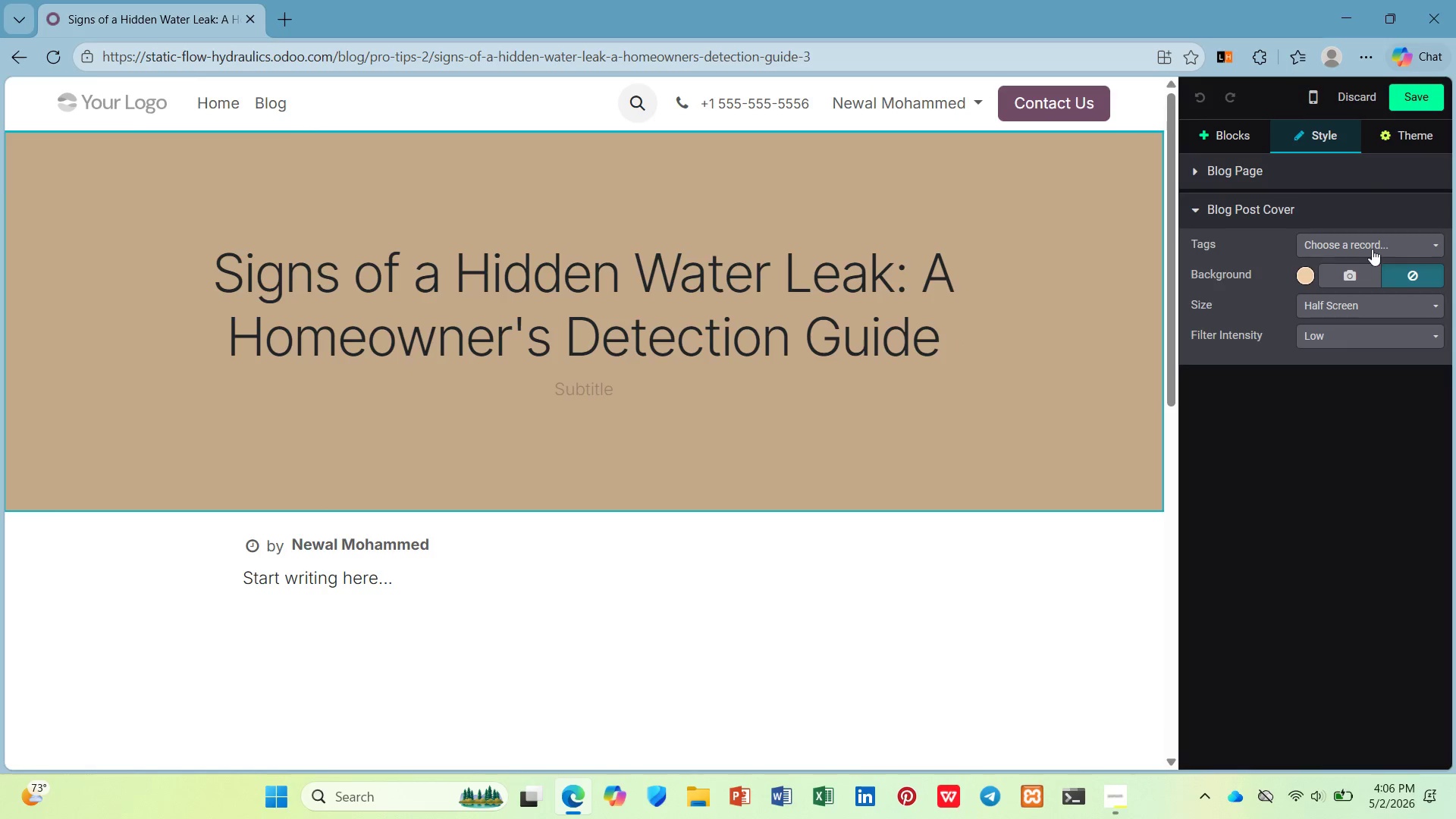 
left_click([1372, 240])
 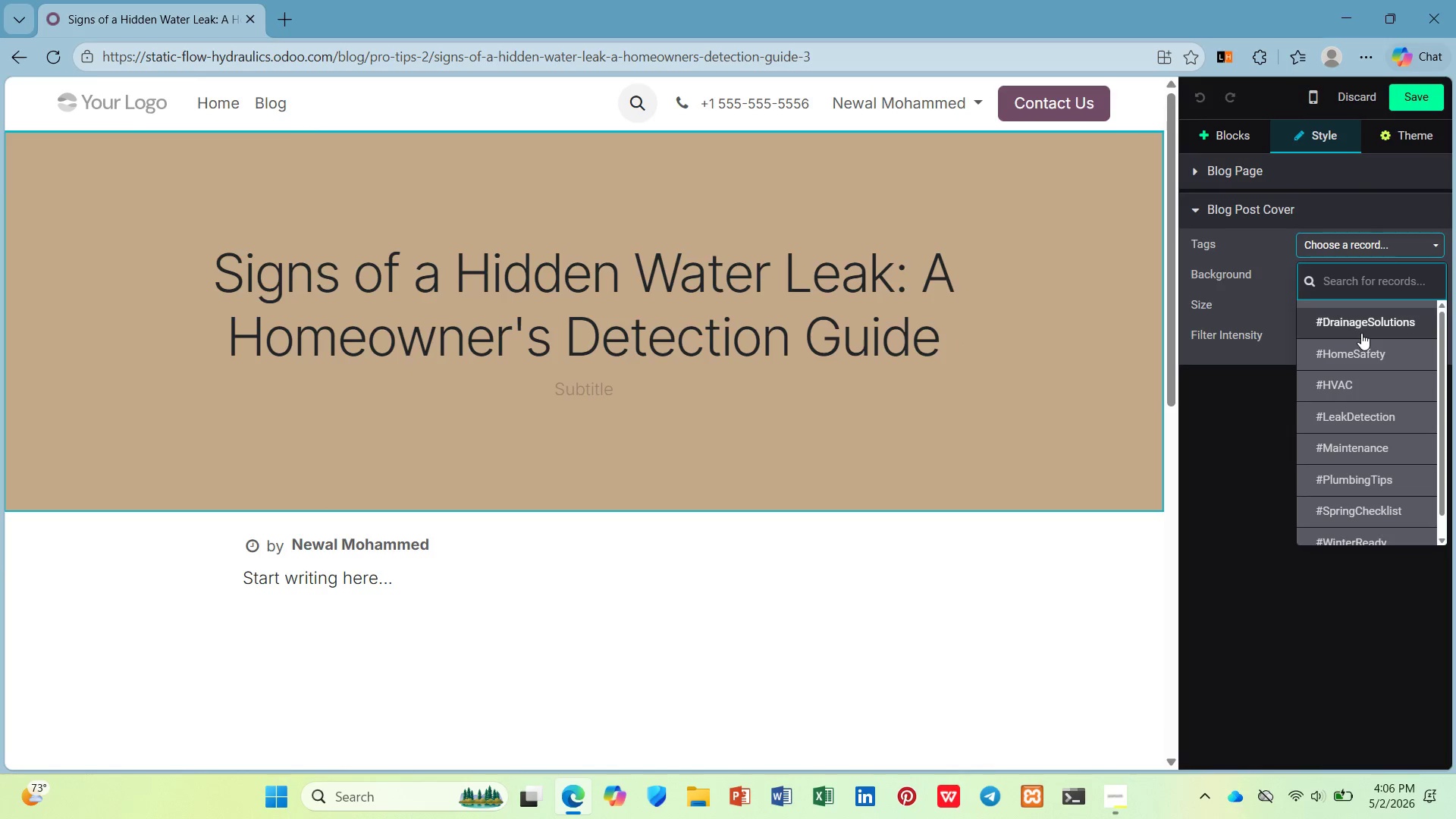 
left_click([1363, 422])
 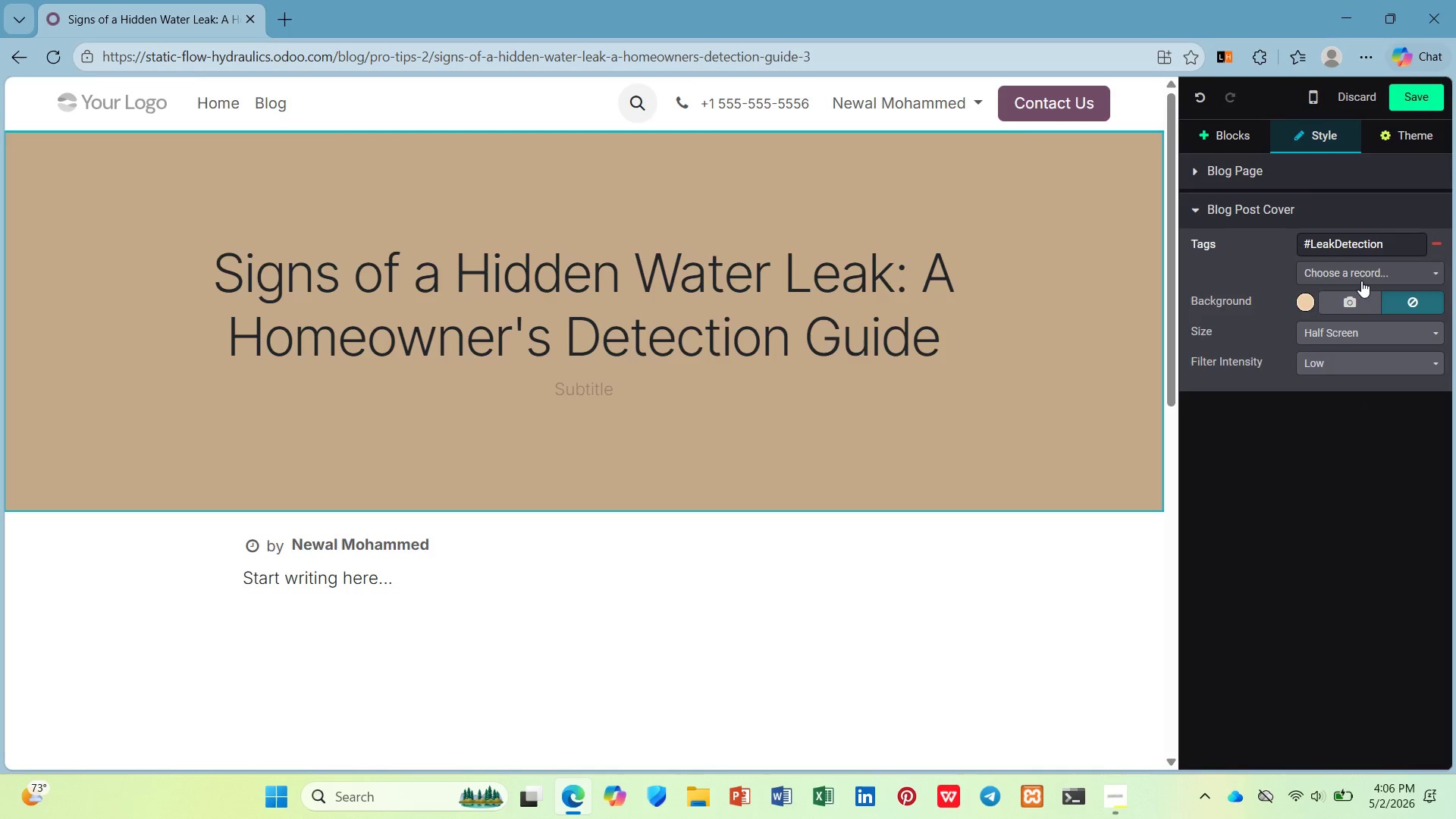 
left_click([1361, 267])
 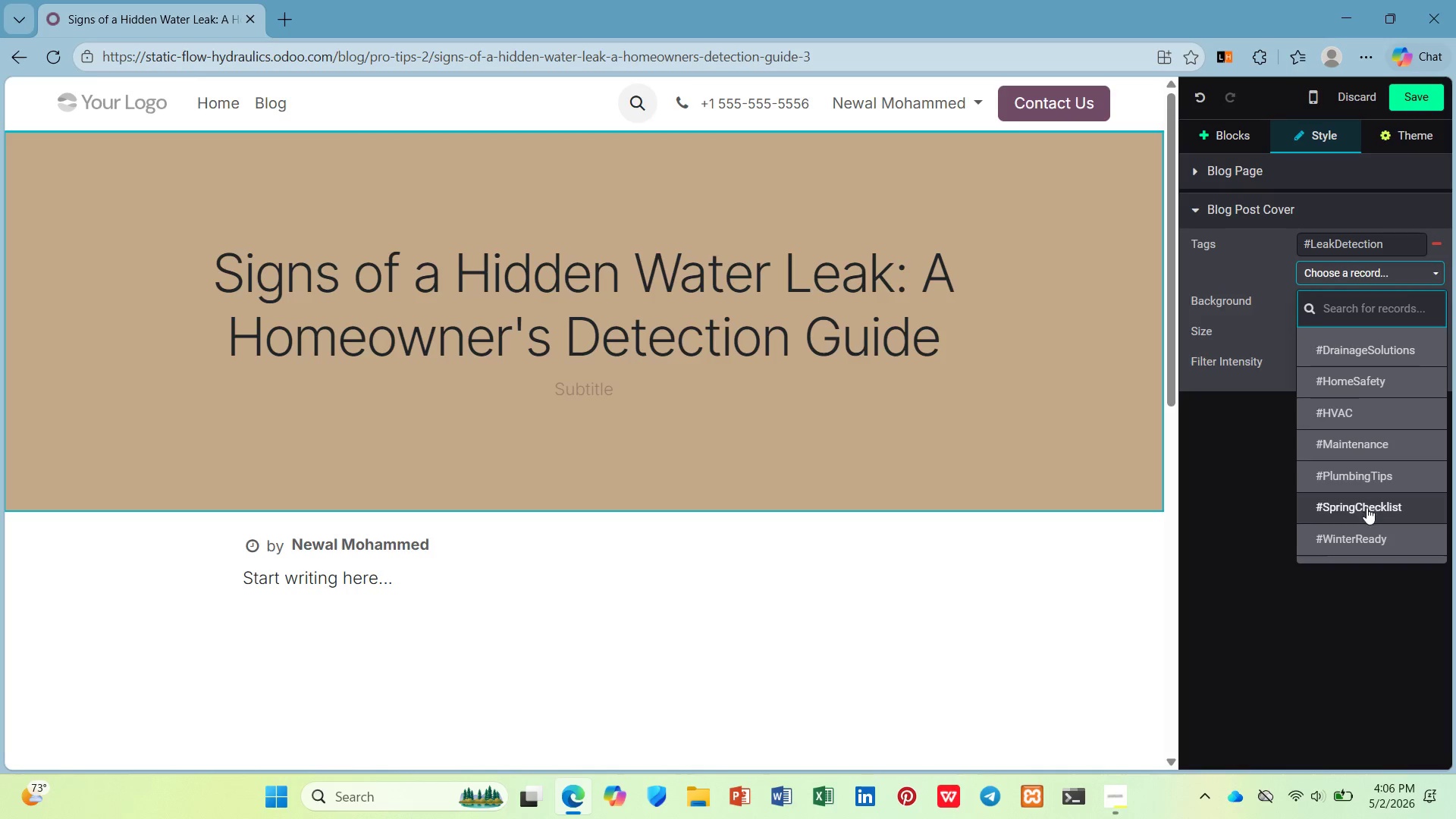 
left_click([1354, 476])
 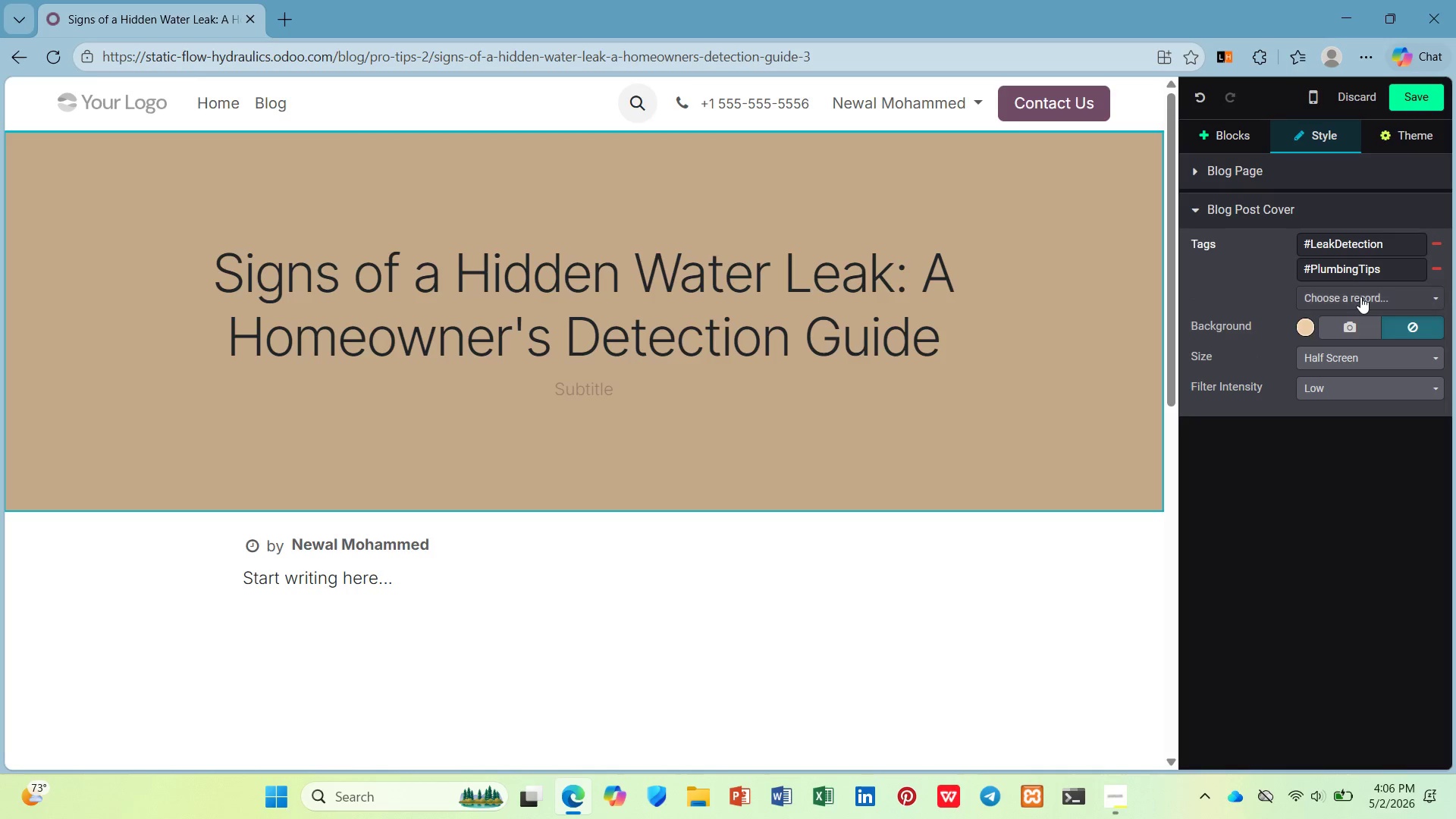 
left_click([1360, 297])
 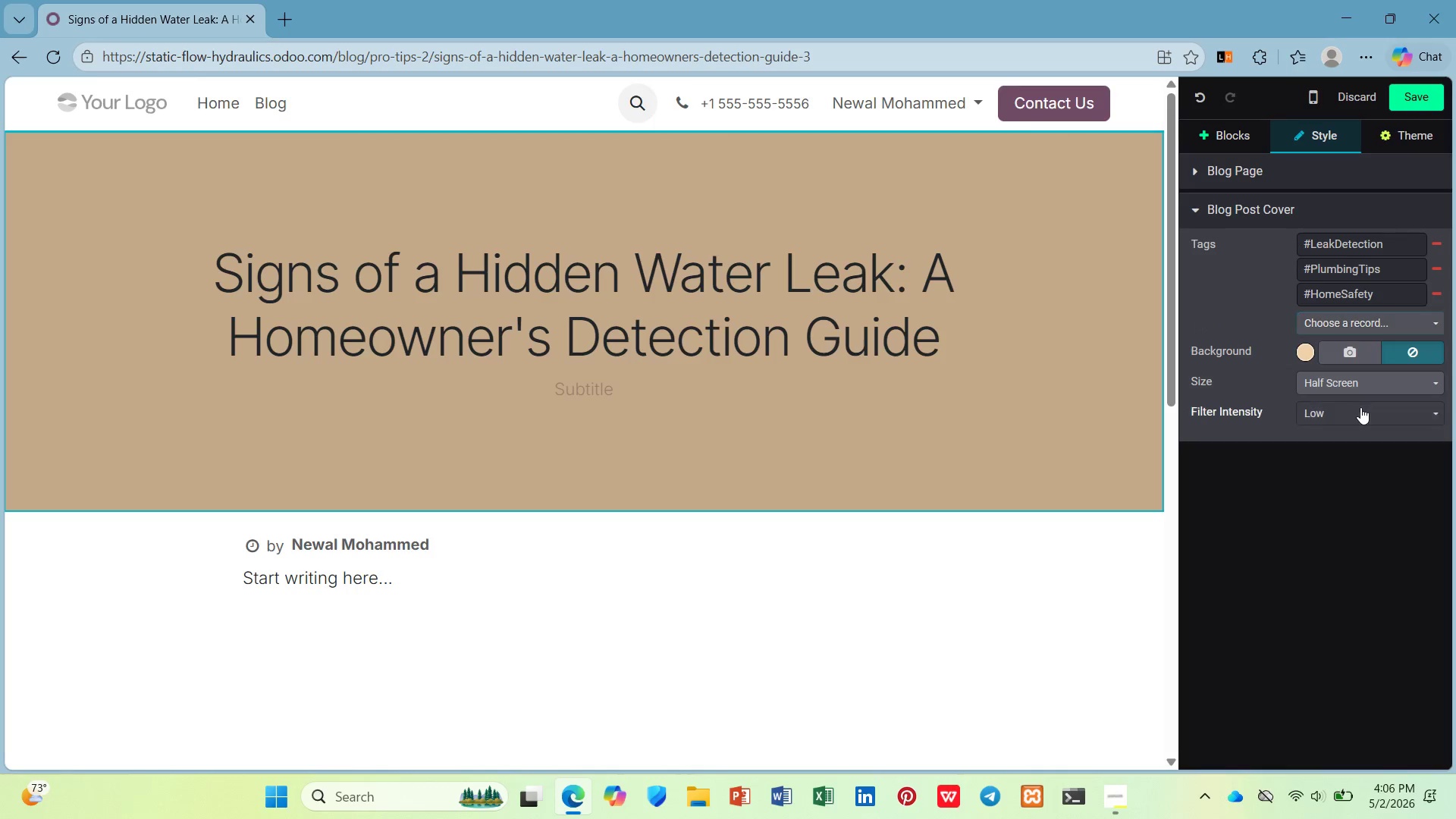 
wait(6.31)
 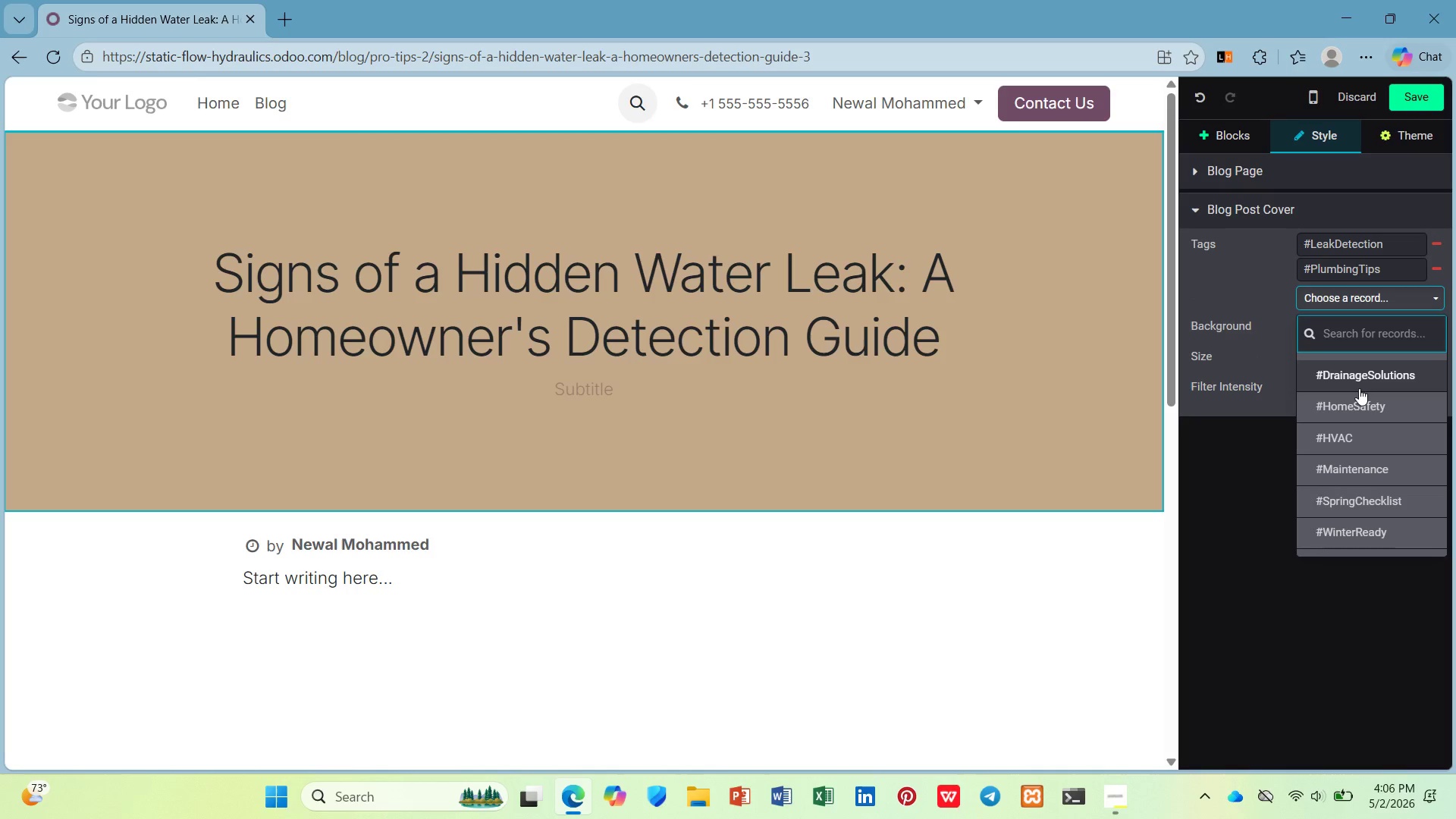 
left_click([1348, 350])
 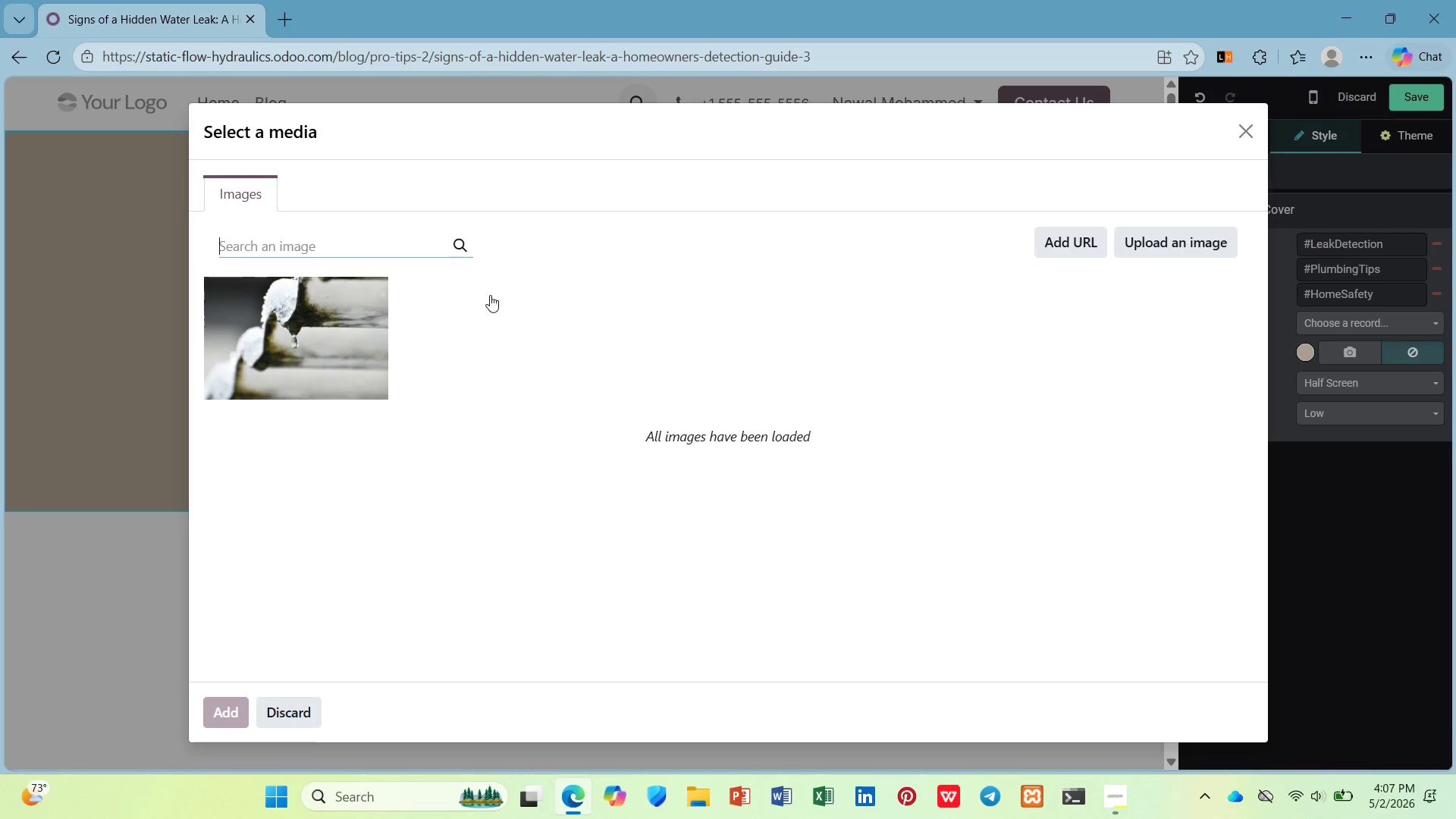 
type(water leak)
 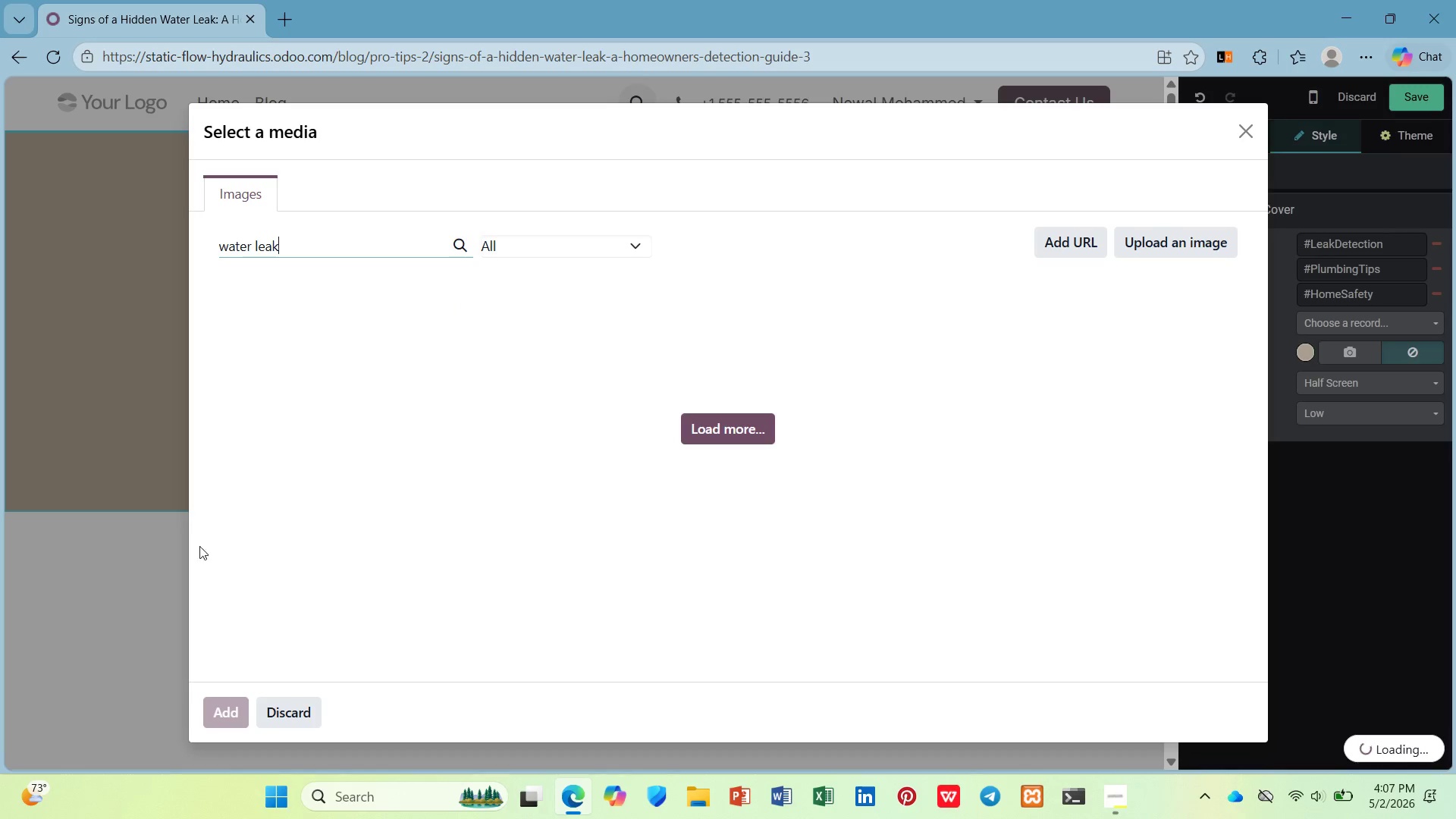 
mouse_move([231, 425])
 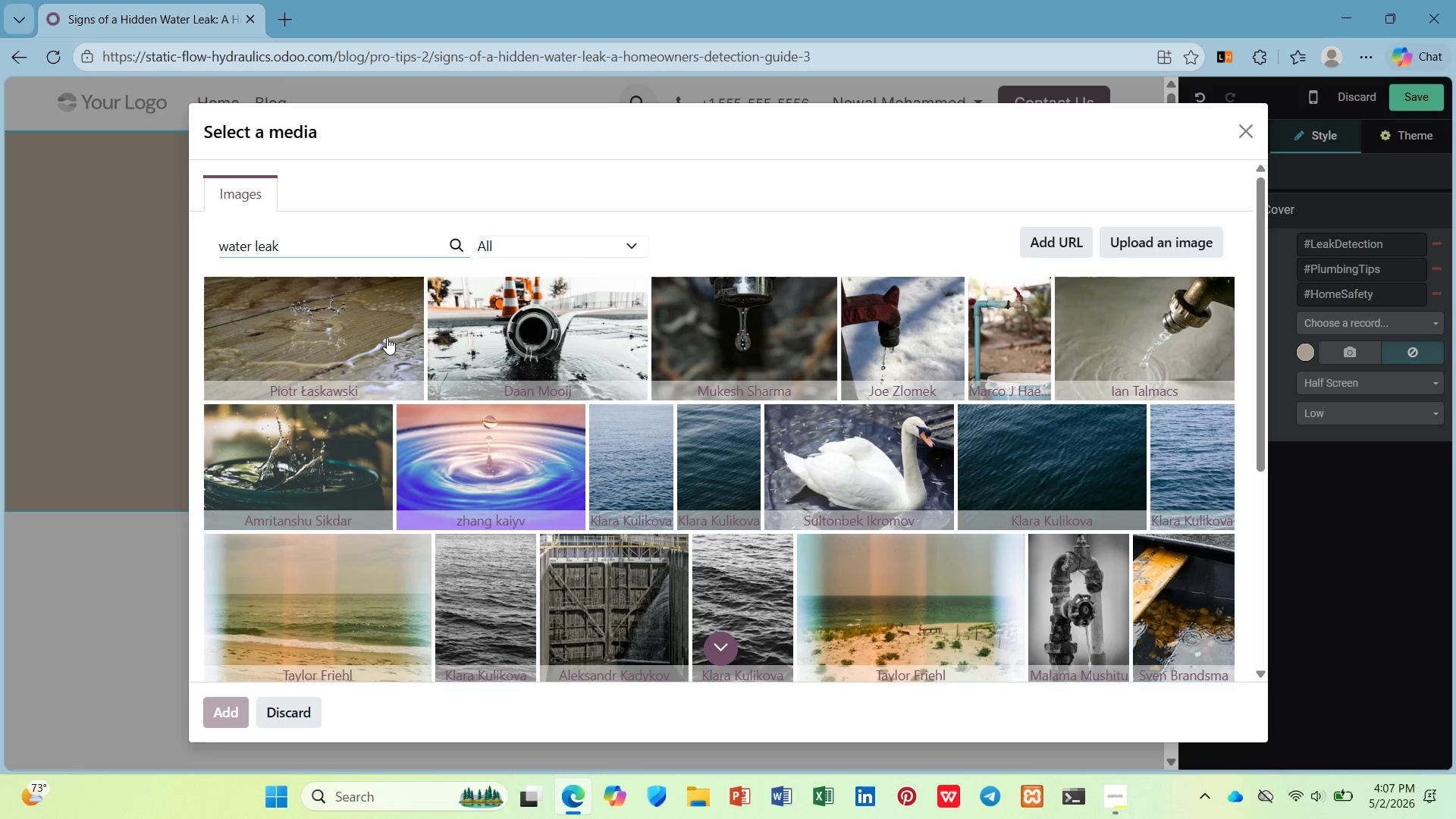 
wait(9.58)
 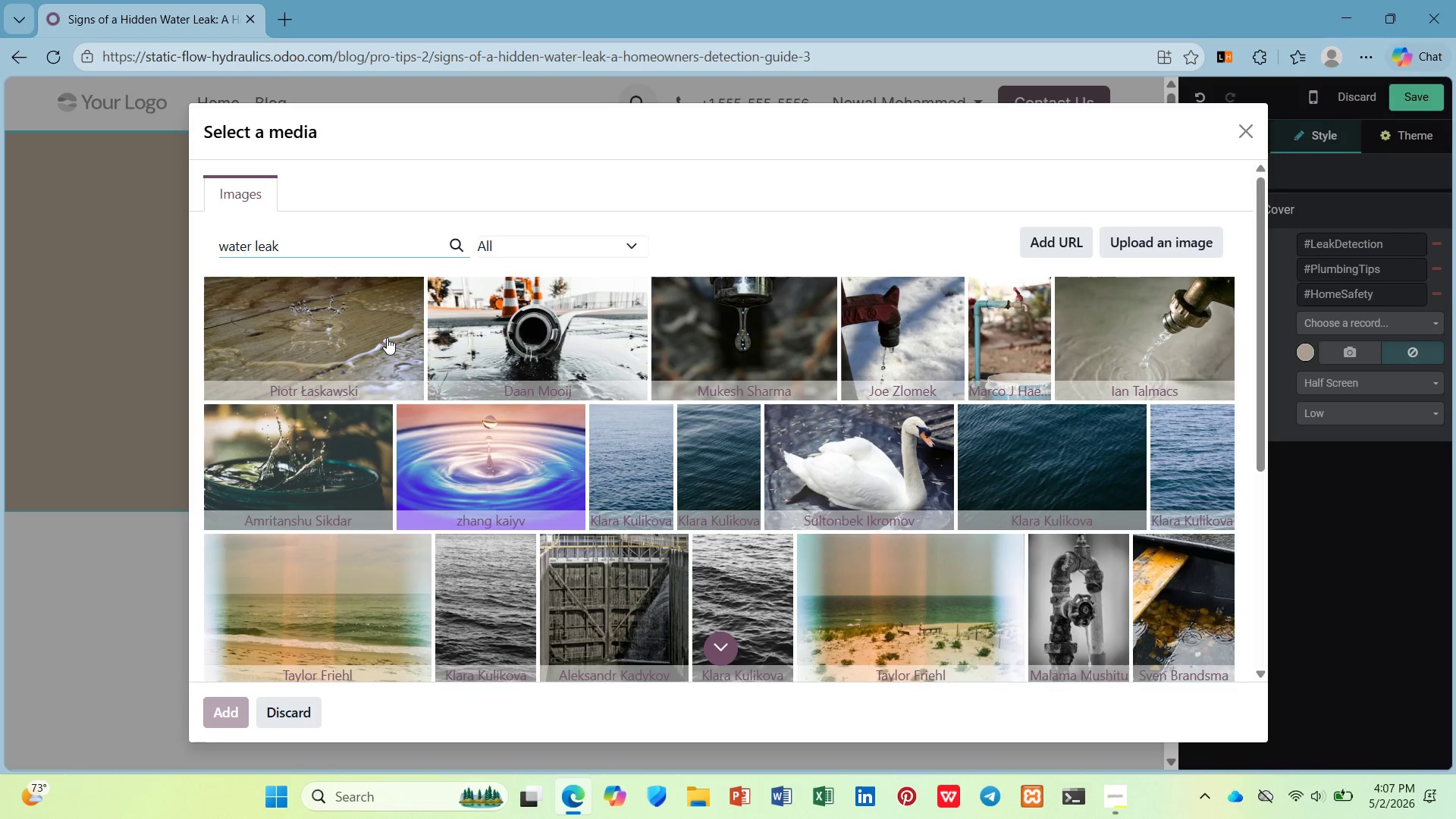 
left_click([899, 329])
 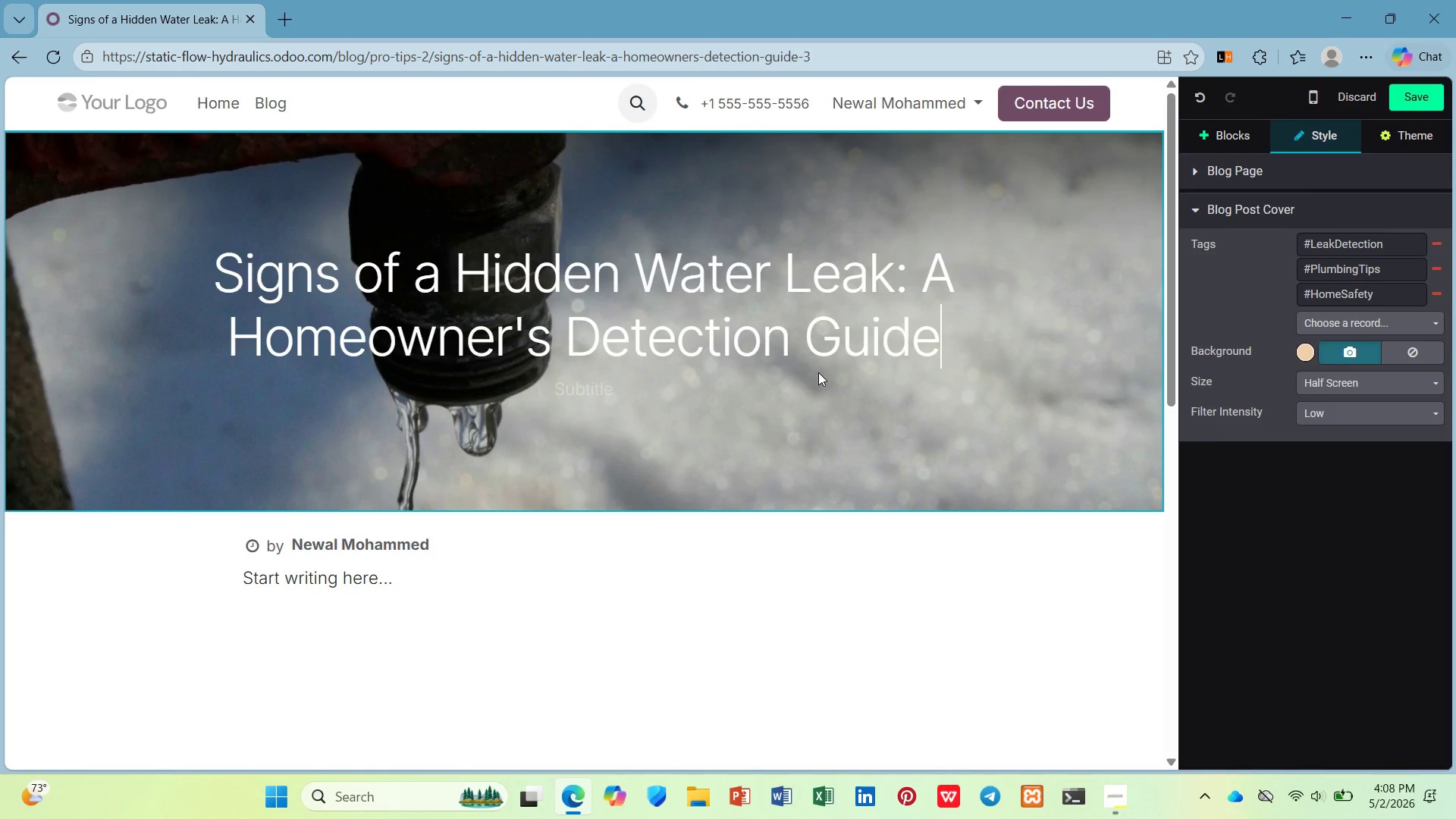 
wait(43.53)
 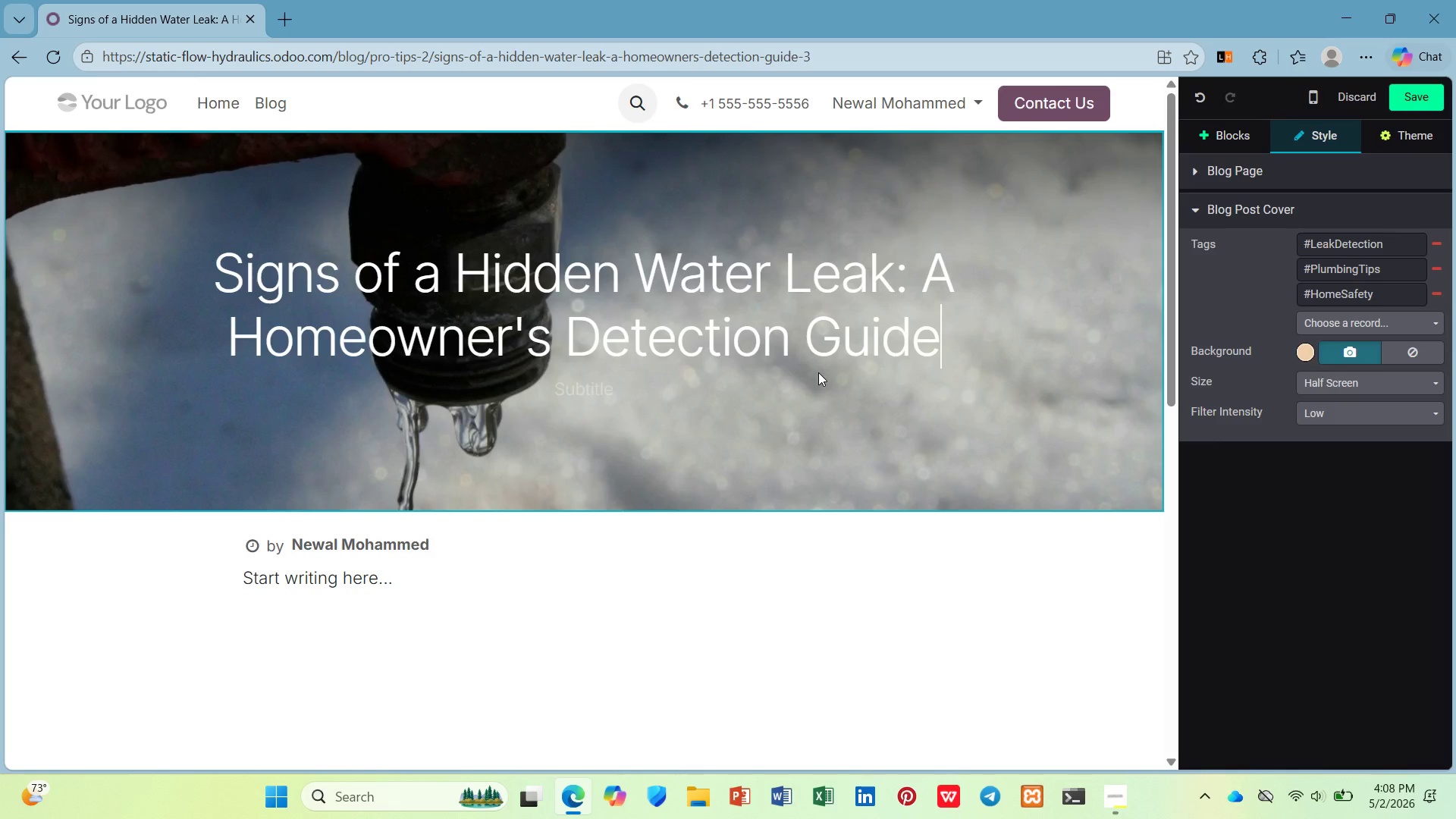 
left_click_drag(start_coordinate=[441, 586], to_coordinate=[123, 586])
 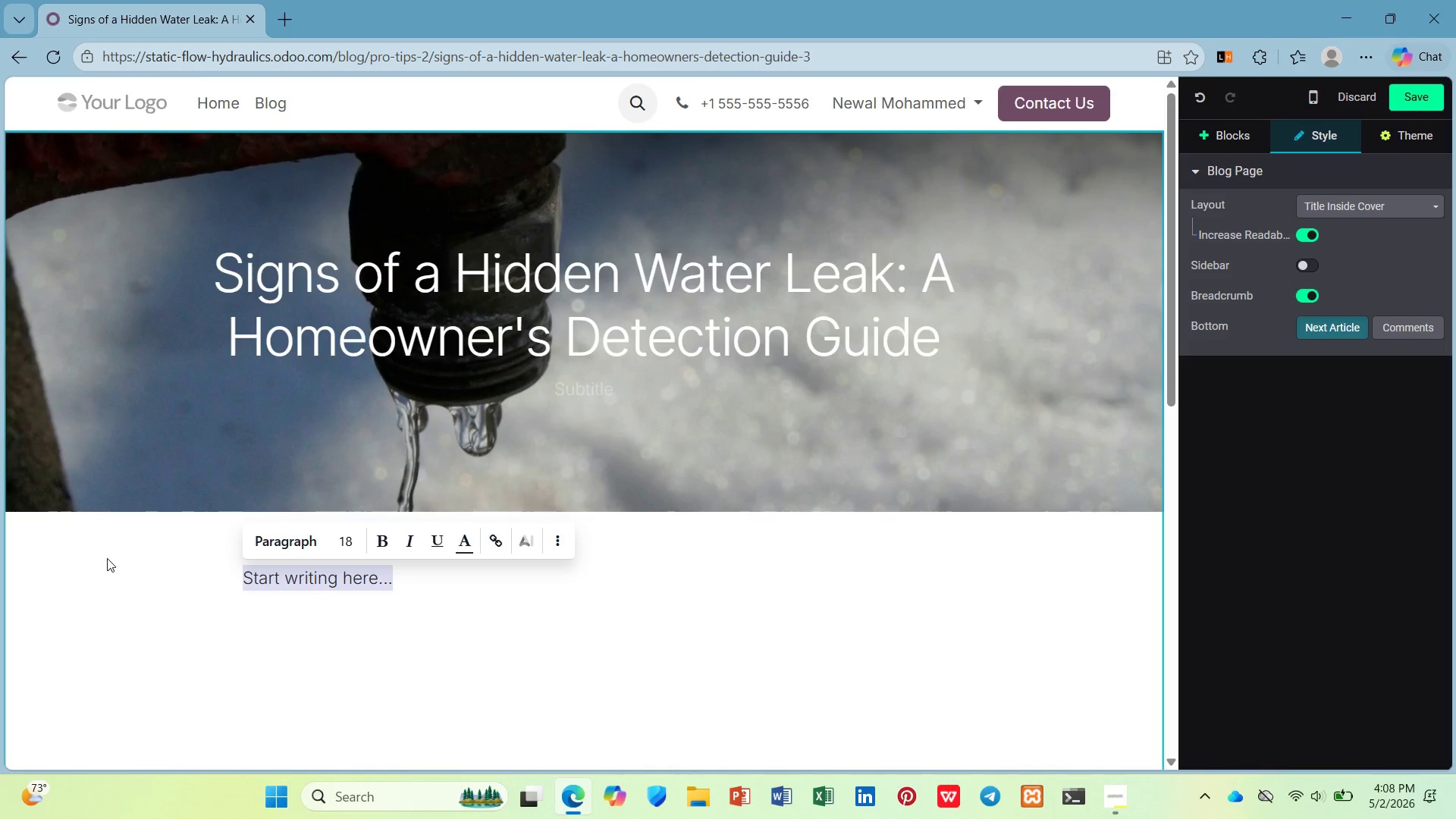 
wait(6.69)
 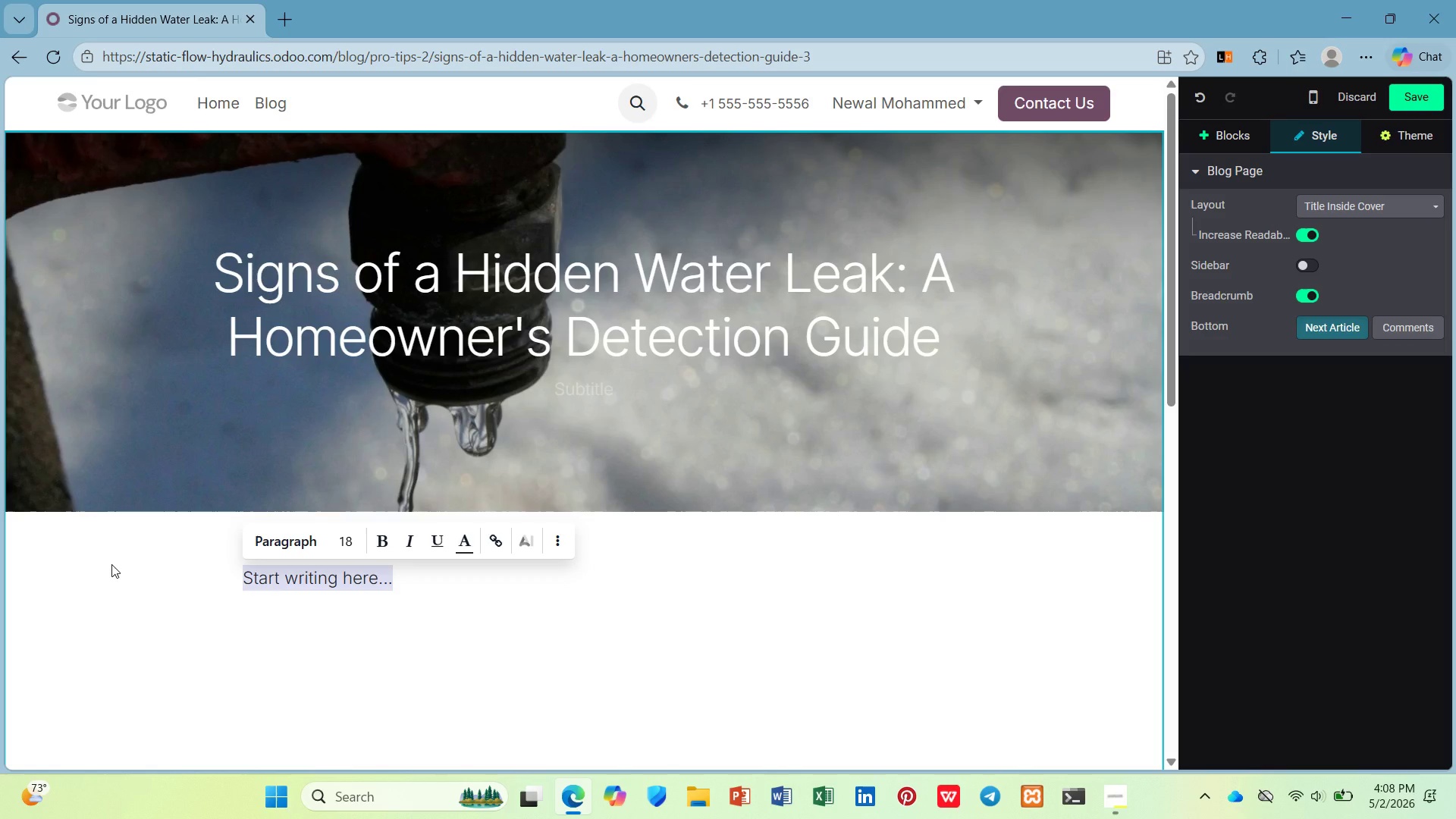 
type(/h2)
 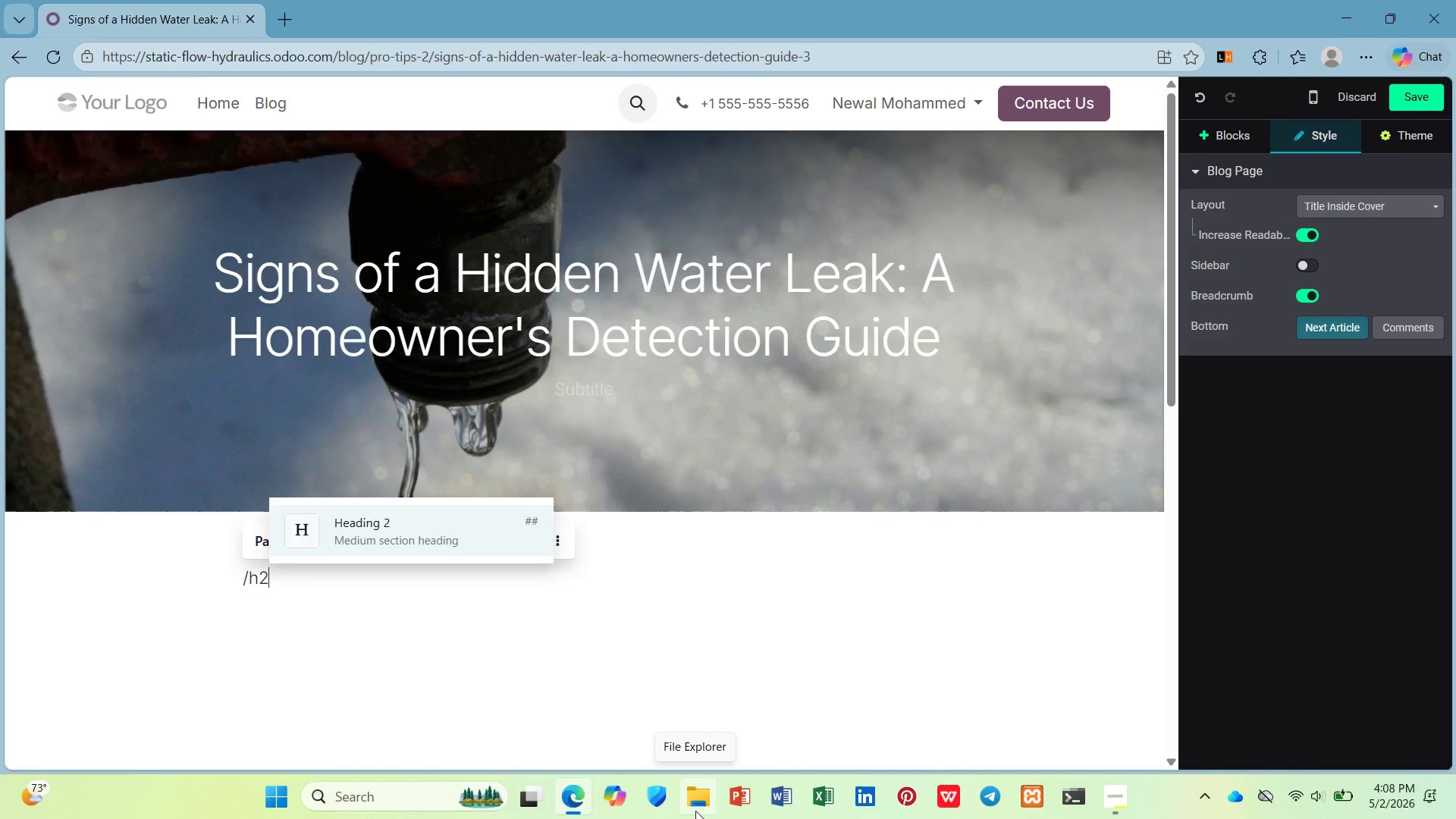 
key(Enter)
 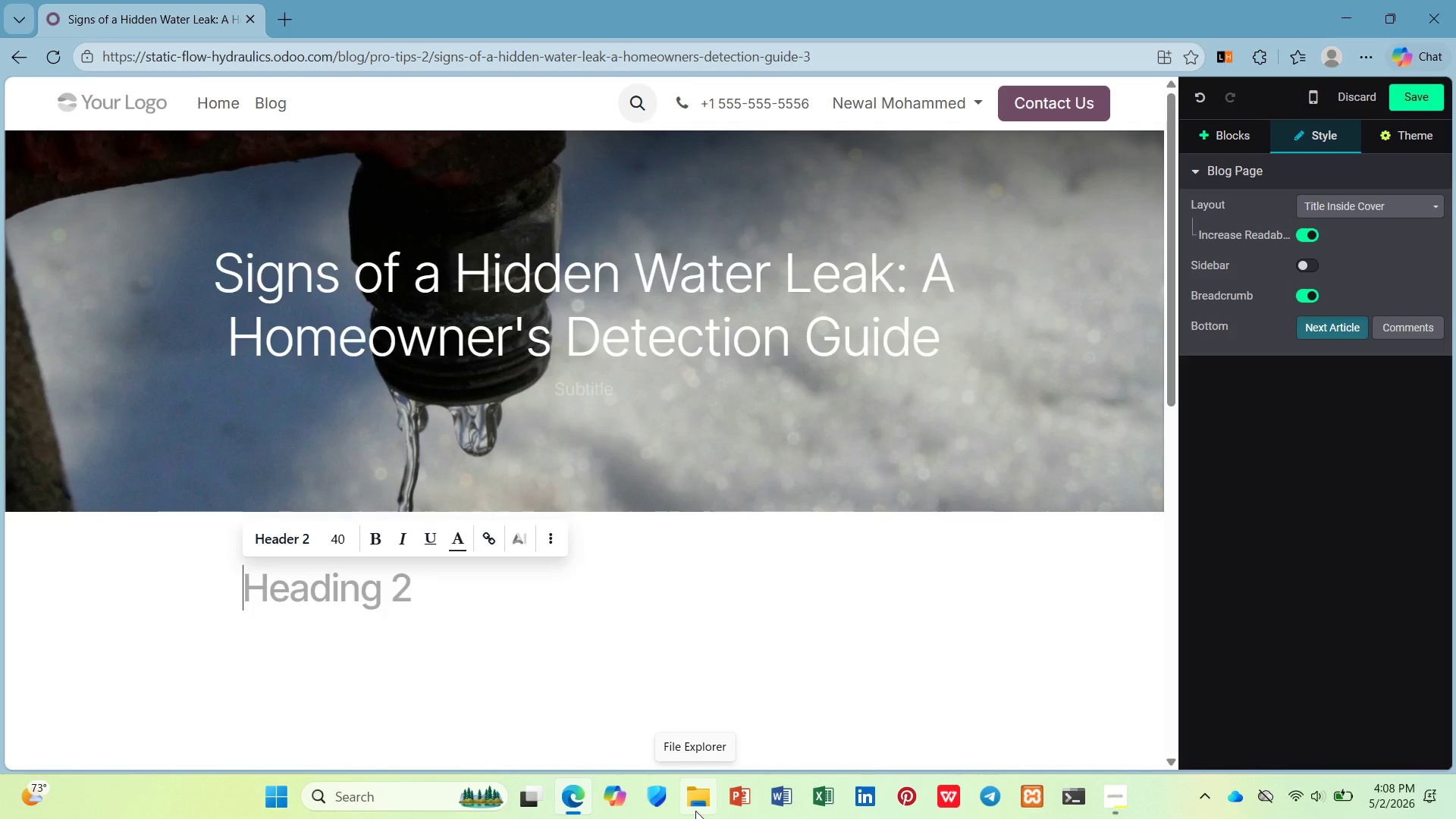 
type(Hiddent)
key(Backspace)
type( Leaks Ar )
key(Backspace)
type(e Costing Yu Money)
 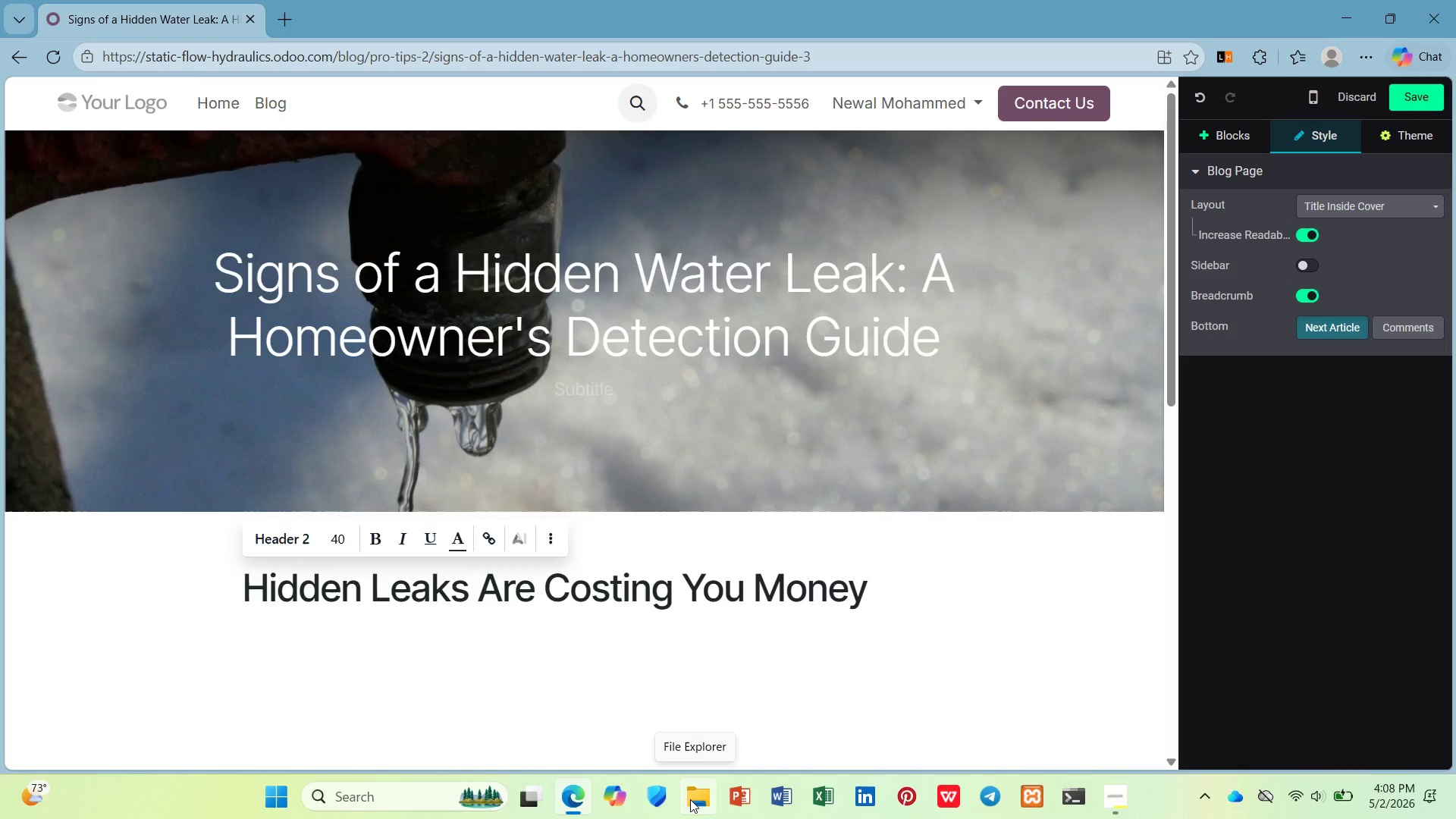 
key(Enter)
 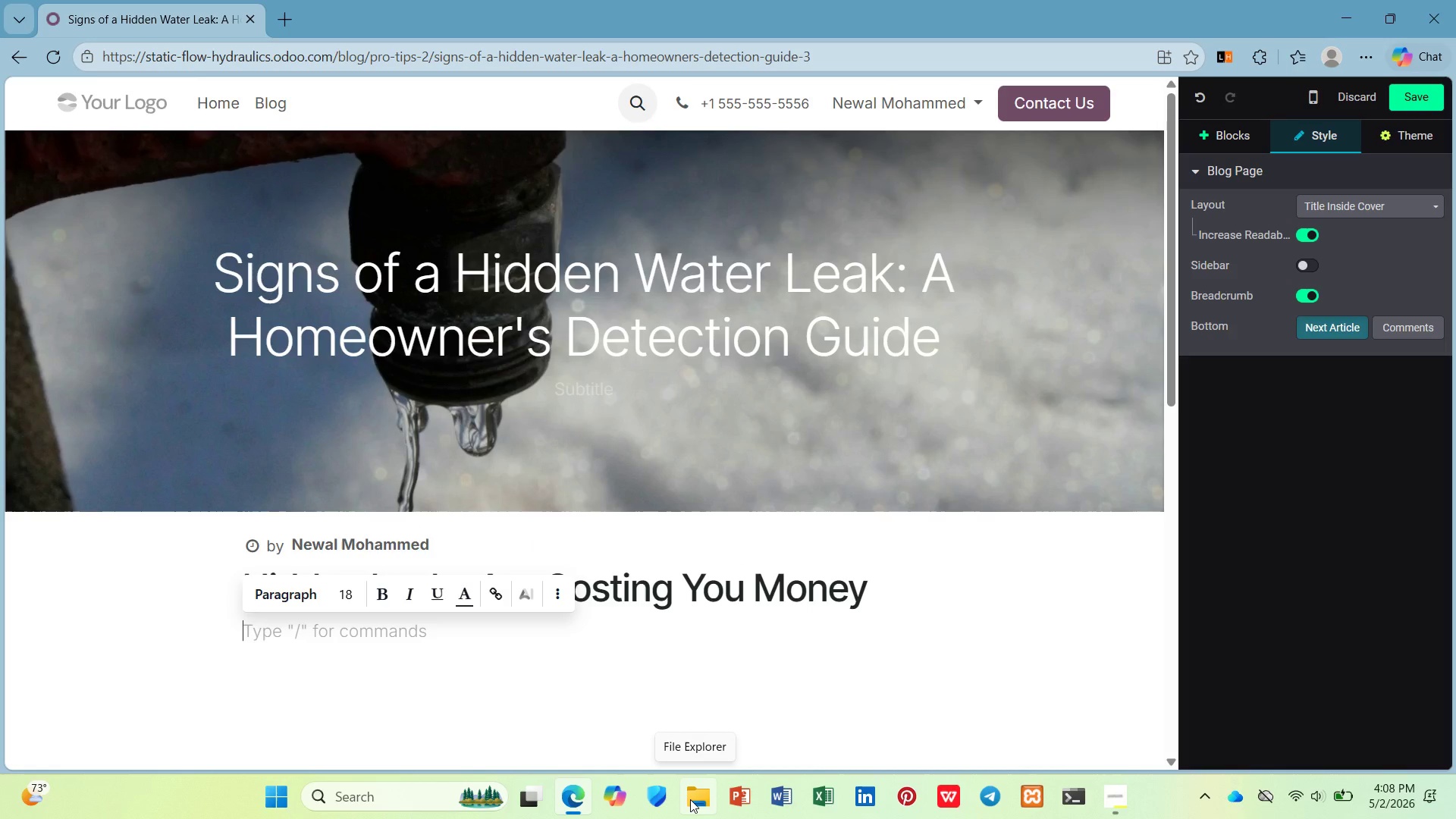 
type(A slow drip might not seem urgen )
key(Backspace)
type(t, but a faucet leaking i=)
key(Backspace)
key(Backspace)
type(one f)
key(Backspace)
type(drip per second waste)
key(Backspace)
type(es over )
 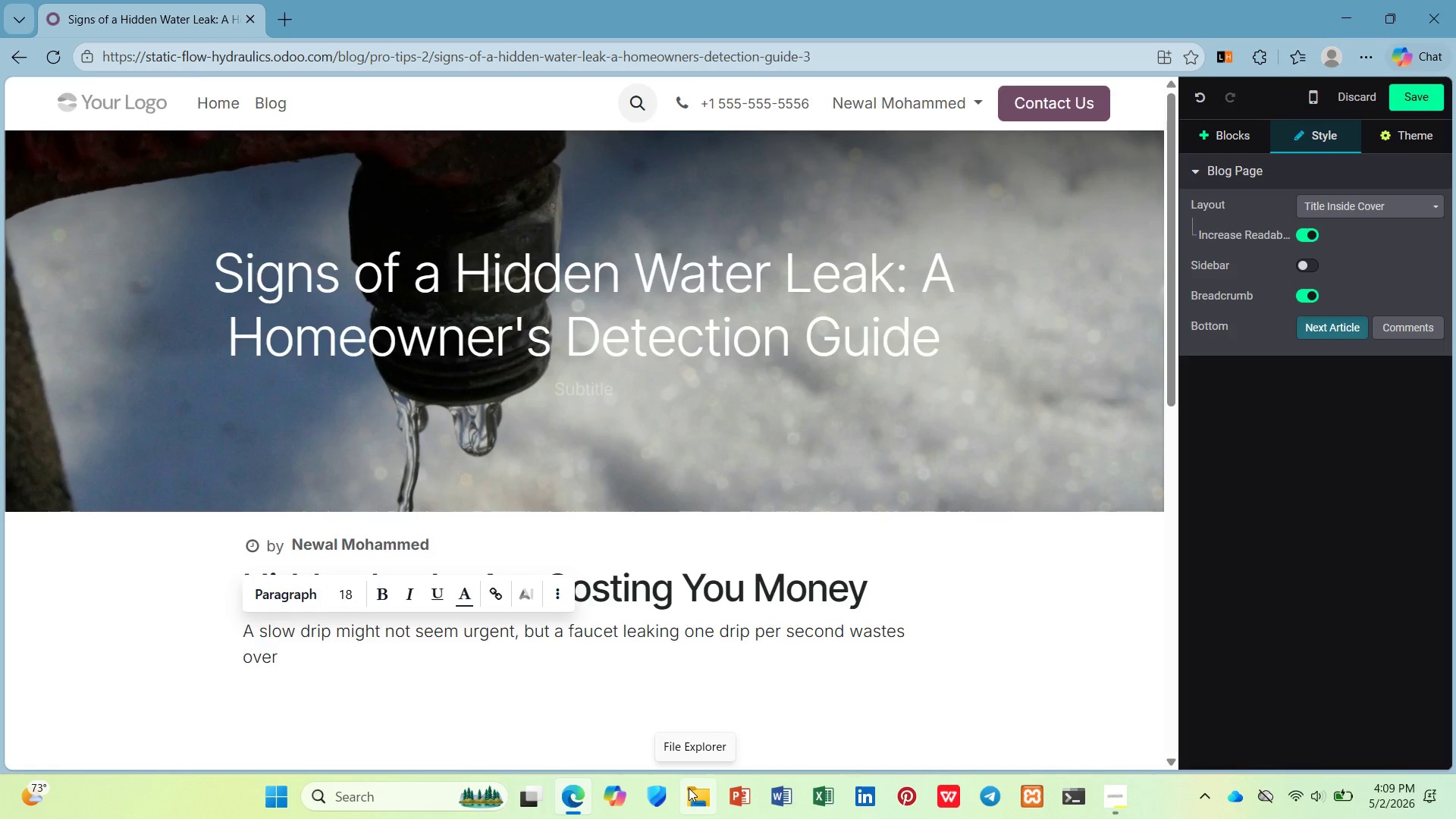 
type(3,000 gallons o )
key(Backspace)
type(f water annually - w)
key(Backspace)
type(enough to )
 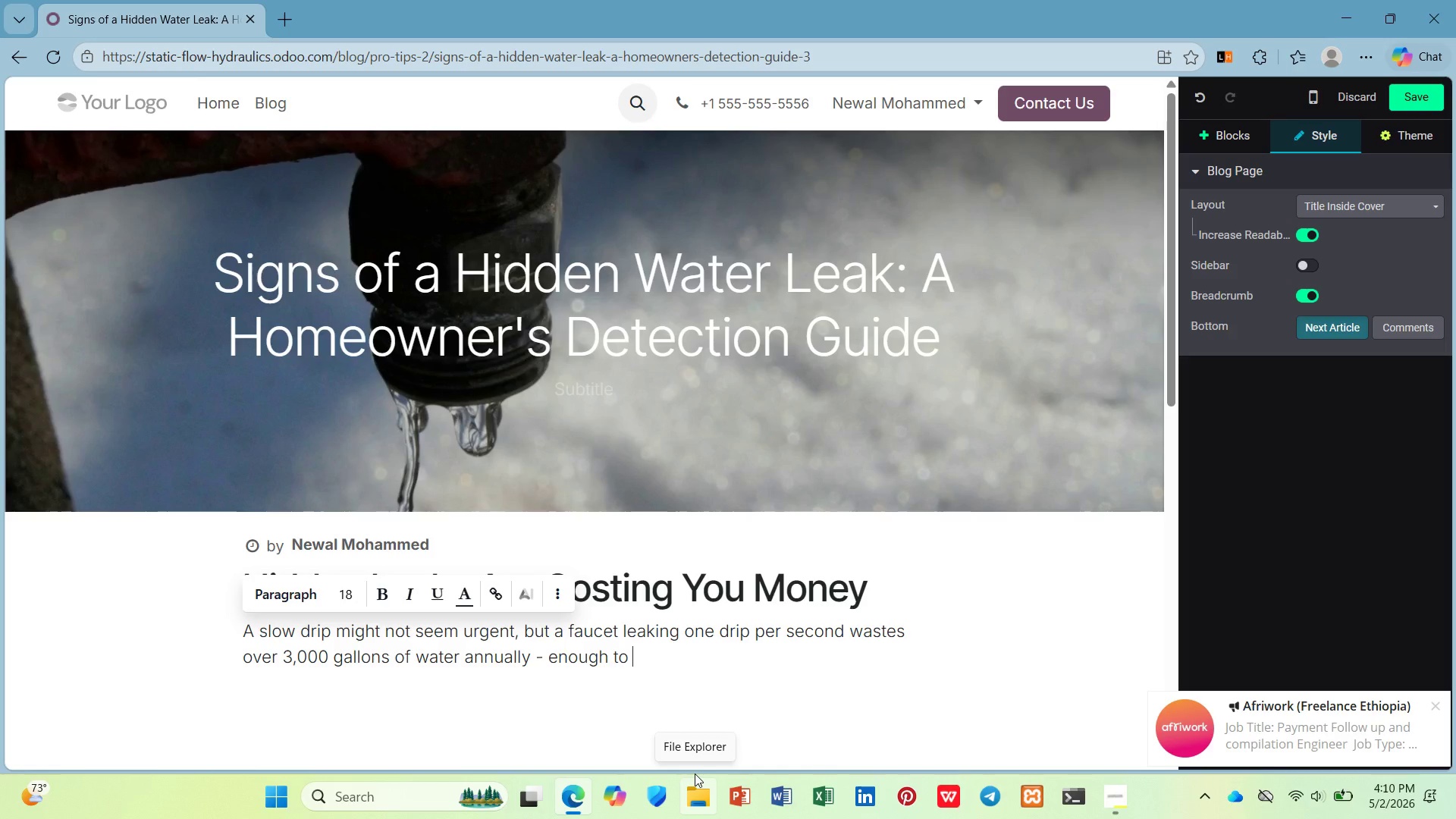 
wait(38.14)
 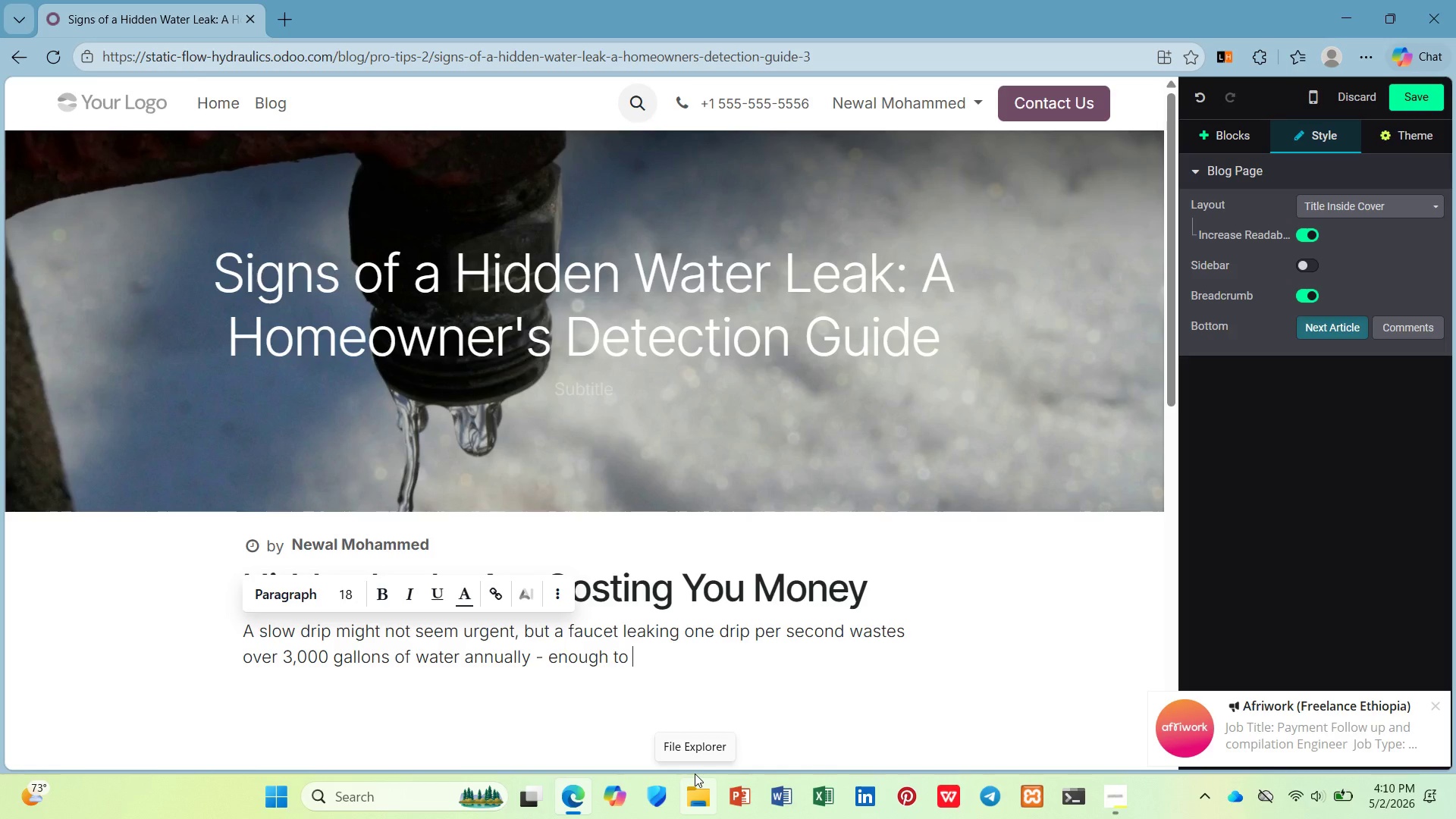 
type(fill a swimming pool. hiddent)
key(Backspace)
key(Backspace)
key(Backspace)
key(Backspace)
key(Backspace)
key(Backspace)
key(Backspace)
type(Hidden leaks behond)
 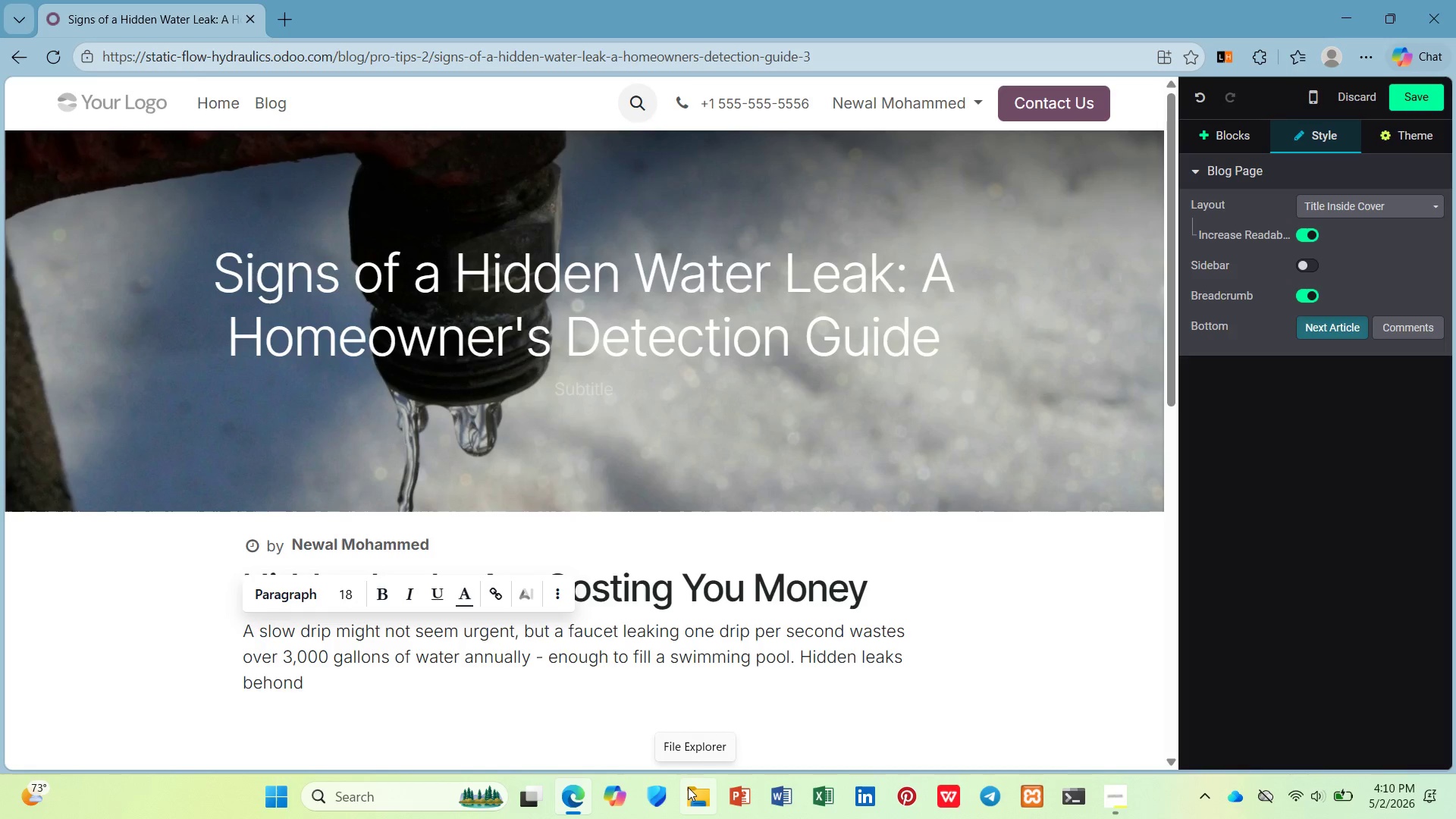 
type( )
key(Backspace)
key(Backspace)
key(Backspace)
key(Backspace)
type(ind walls or under slabs ca )
key(Backspace)
type(n cause structural damage )
key(Backspace)
type(, mold growth, abd )
key(Backspace)
key(Backspace)
key(Backspace)
type(nd wae)
key(Backspace)
type(ter bills that doyv)
key(Backspace)
key(Backspace)
type(uble without explanation.)
 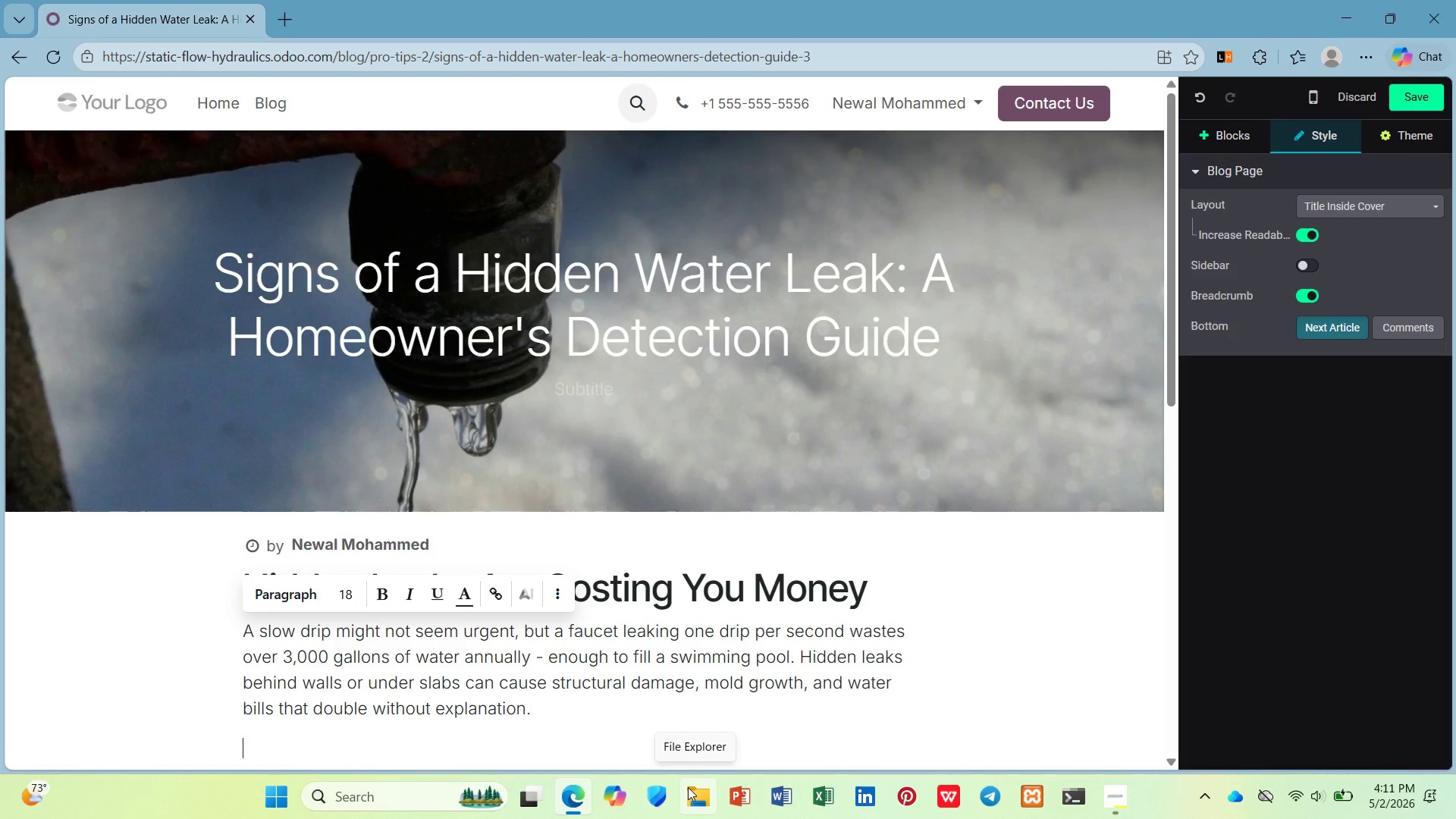 
key(Enter)
 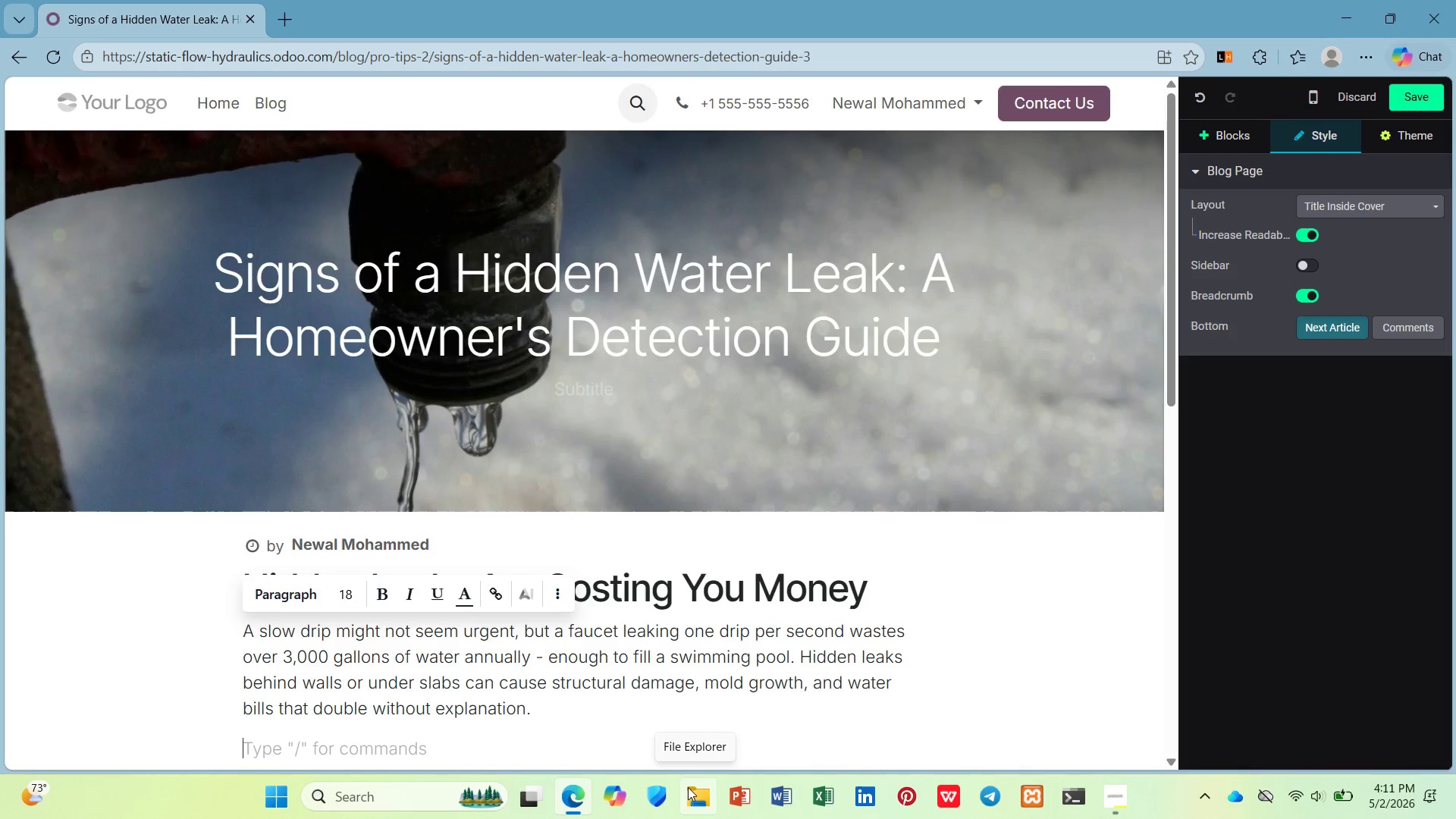 
scroll: coordinate [562, 526], scroll_direction: down, amount: 3.0
 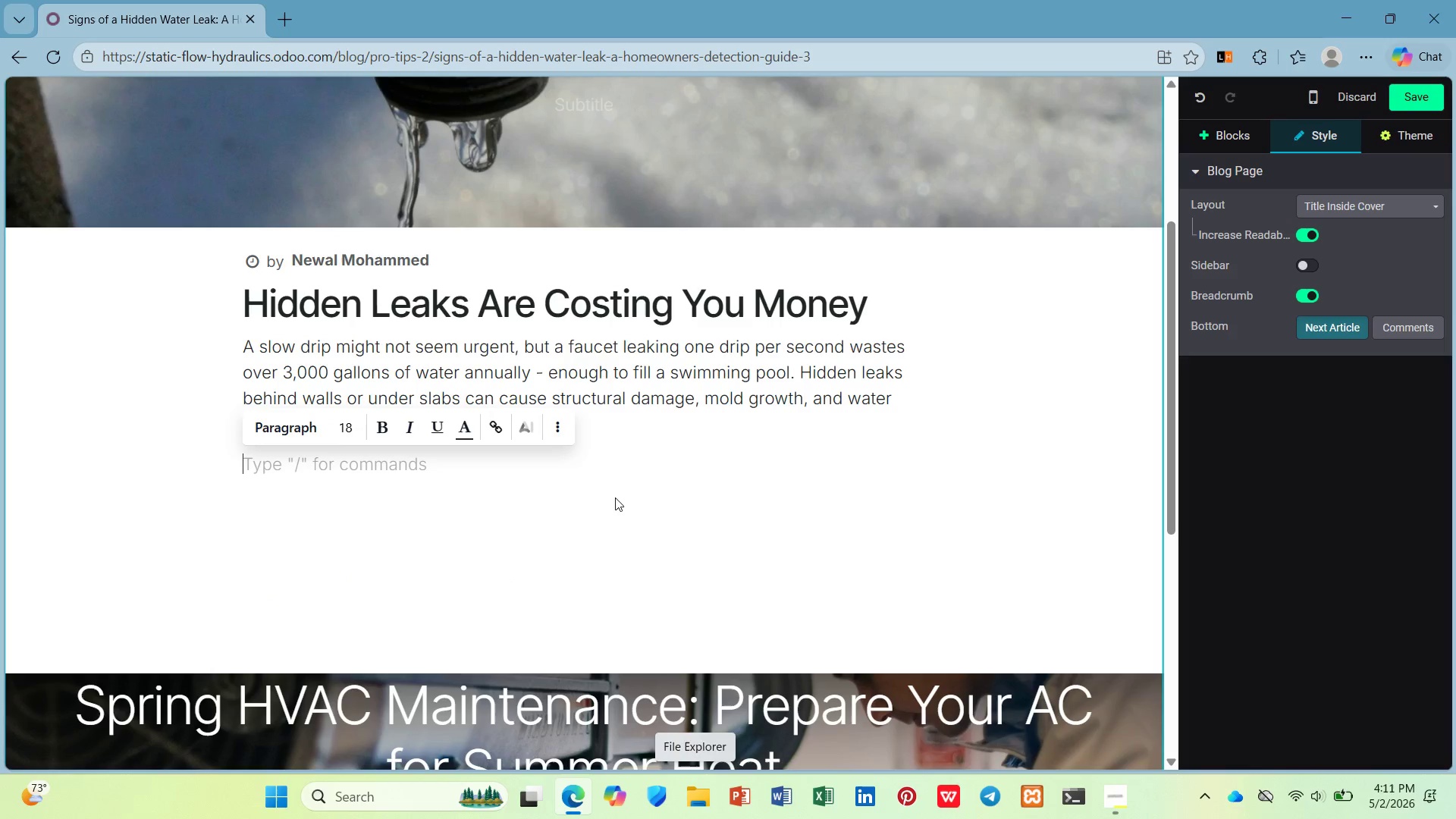 
left_click([620, 479])
 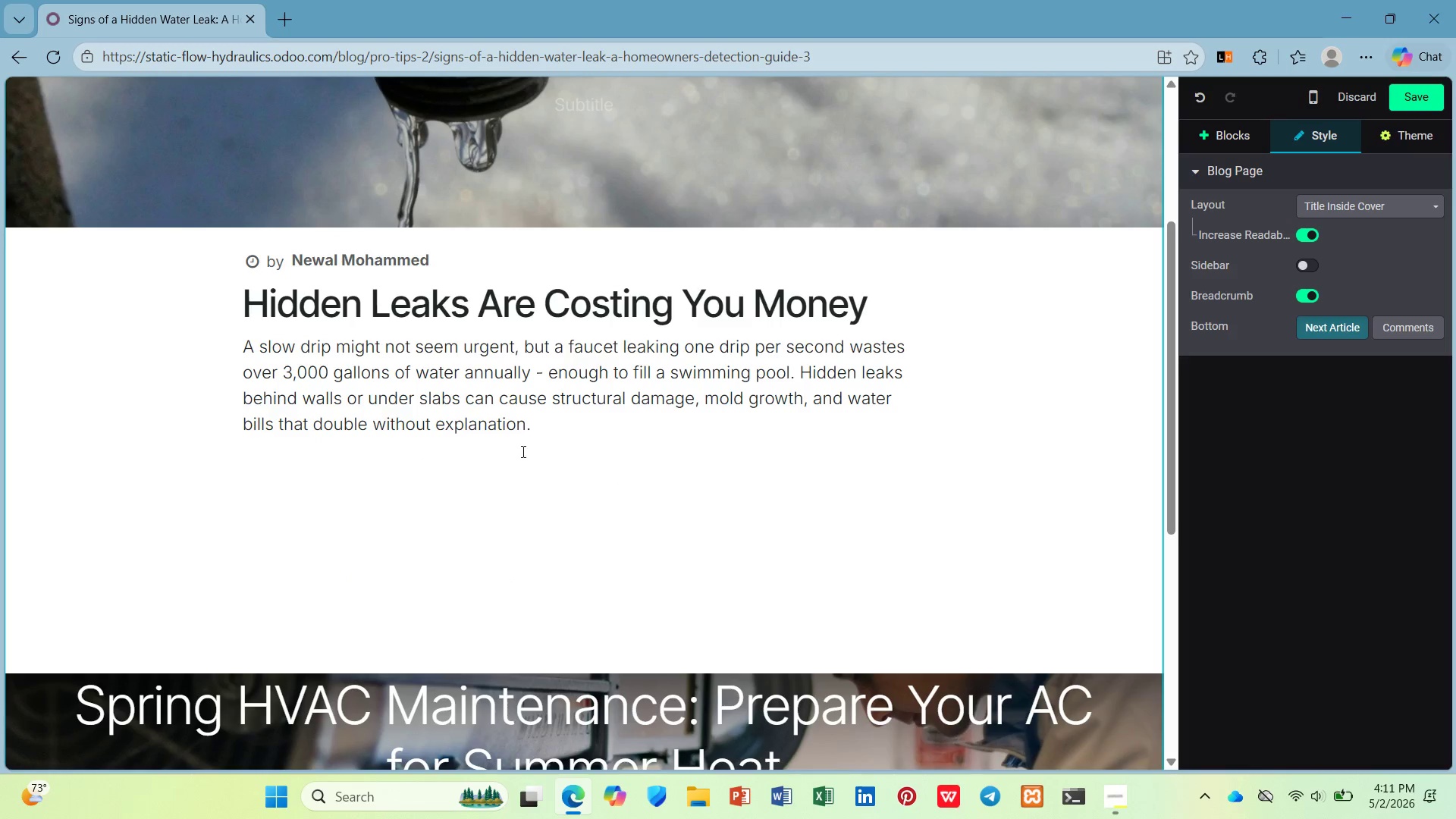 
left_click([522, 451])
 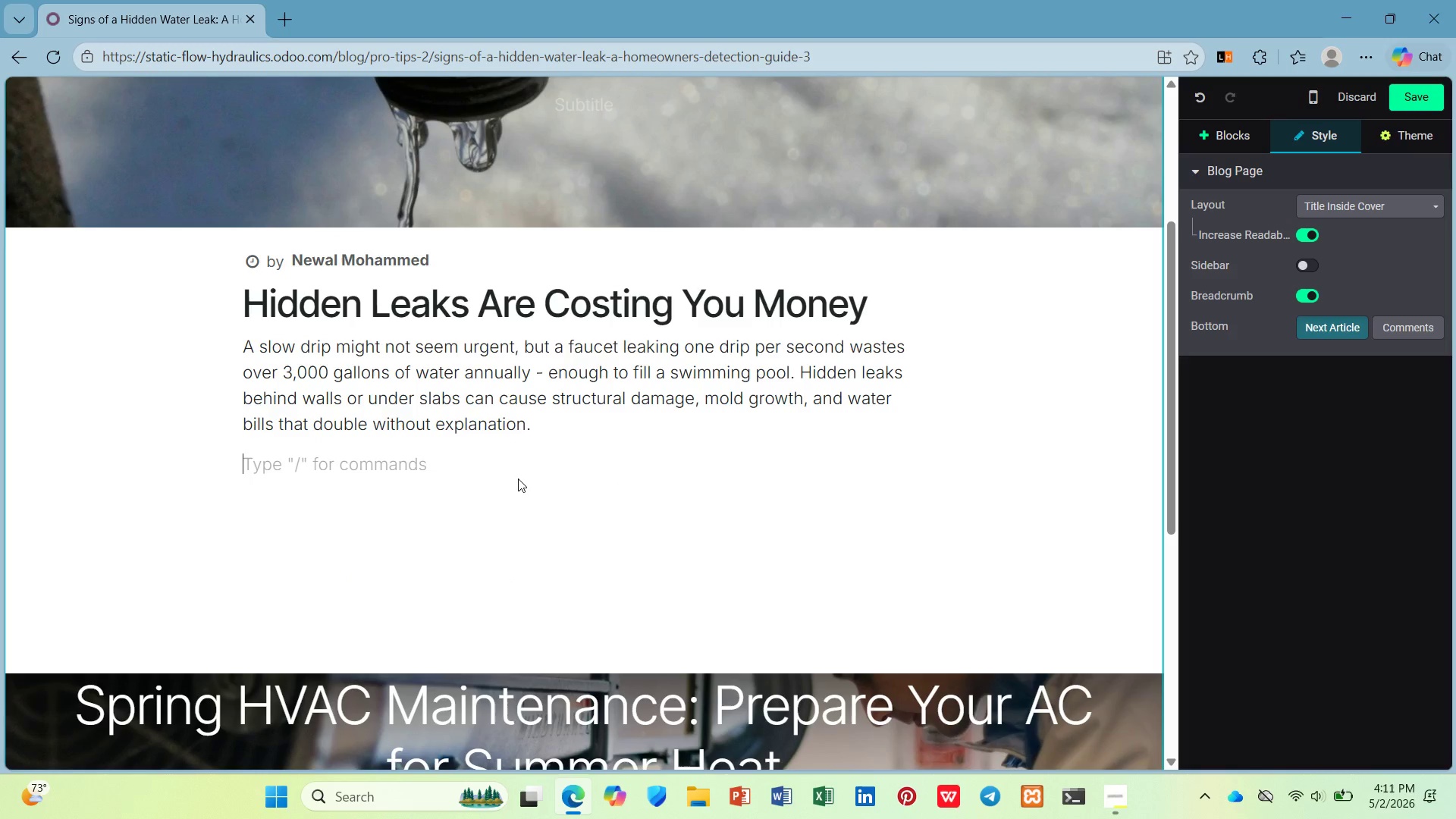 
type(Detex)
key(Backspace)
type(cting leaks eat)
key(Backspace)
type(rly saves thousands in repais)
key(Backspace)
type(rs. Inn)
key(Backspace)
type( neighno)
key(Backspace)
key(Backspace)
type(borhoods ike Oakwi=)
key(Backspace)
key(Backspace)
type(ood and Old R)
key(Backspace)
type(to)
key(Backspace)
key(Backspace)
type(Town, whew)
key(Backspace)
type(re old )
key(Backspace)
type(we)
key(Backspace)
key(Backspace)
type(er homs habe )
key(Backspace)
key(Backspace)
key(Backspace)
type(ve aging [)
key(Backspace)
type(op)
key(Backspace)
key(Backspace)
type(ppiep)
key(Backspace)
key(Backspace)
key(Backspace)
key(Backspace)
type(i[es)
key(Backspace)
key(Backspace)
key(Backspace)
type(pe)
 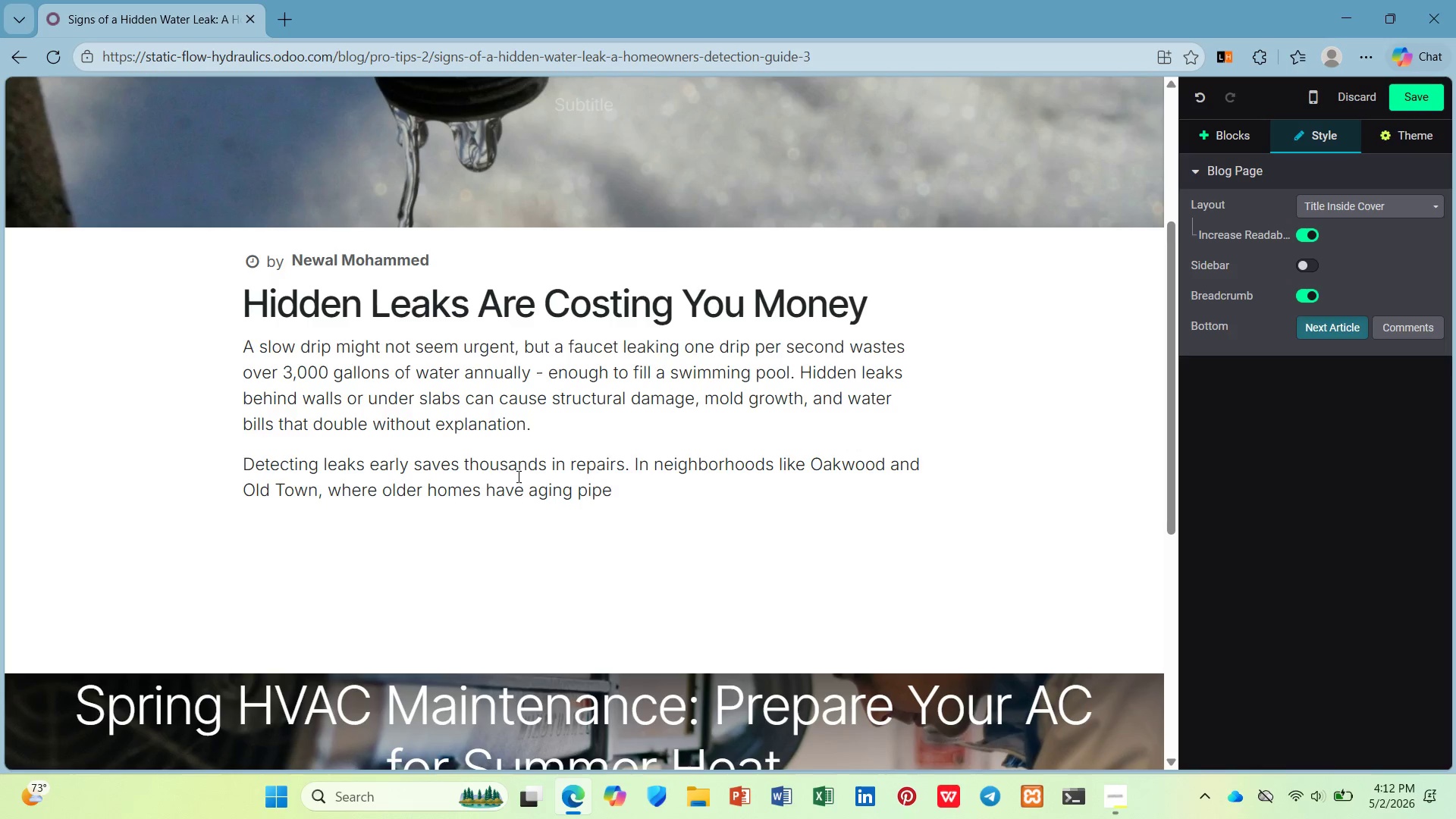 
wait(31.64)
 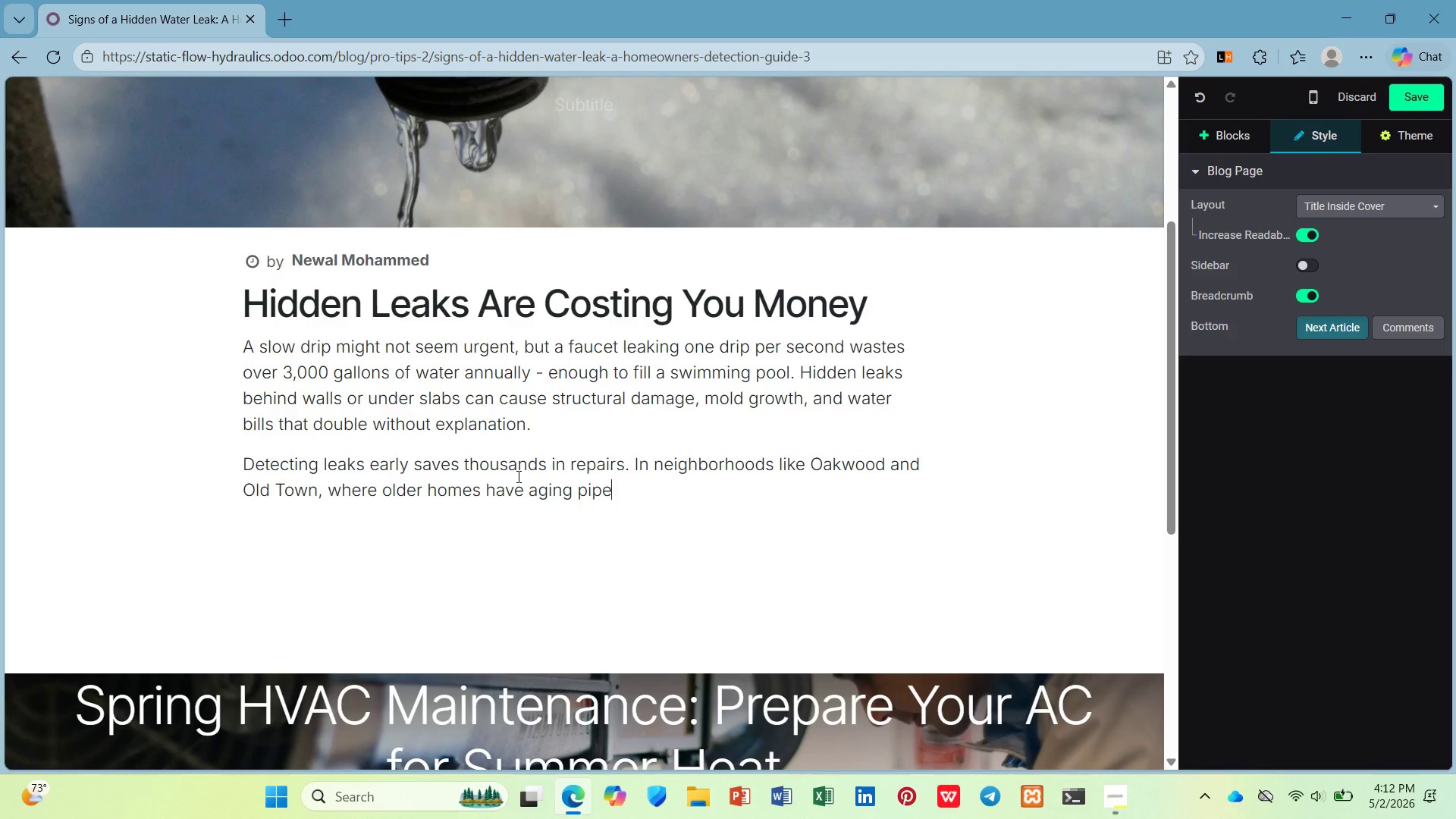 
type(s )
key(Backspace)
type(, hidden leakes )
key(Backspace)
key(Backspace)
key(Backspace)
type(s are a common - and l)
key(Backspace)
 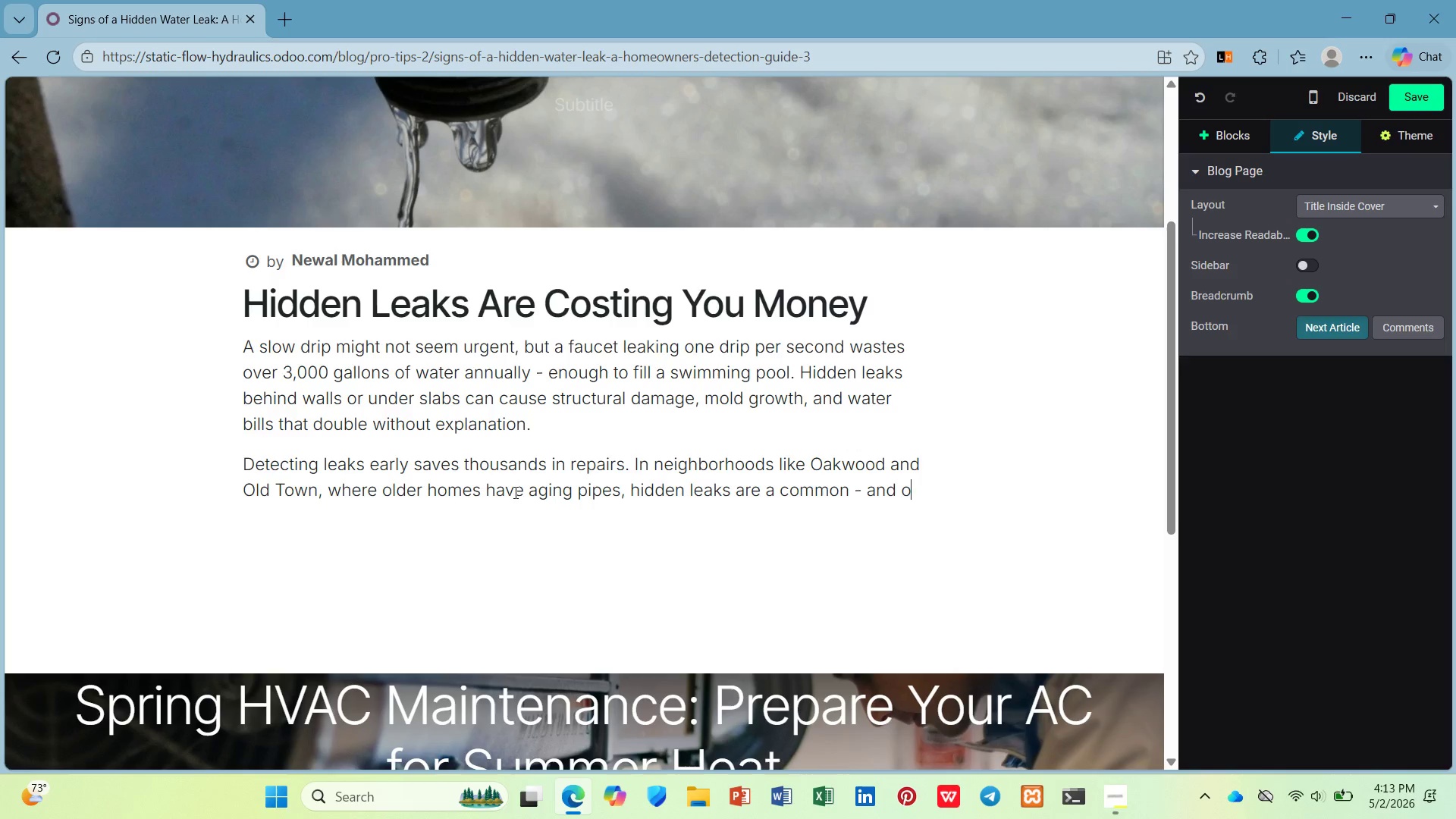 
type(og)
key(Backspace)
type(ftern)
key(Backspace)
key(Backspace)
type(n overlooked - )
 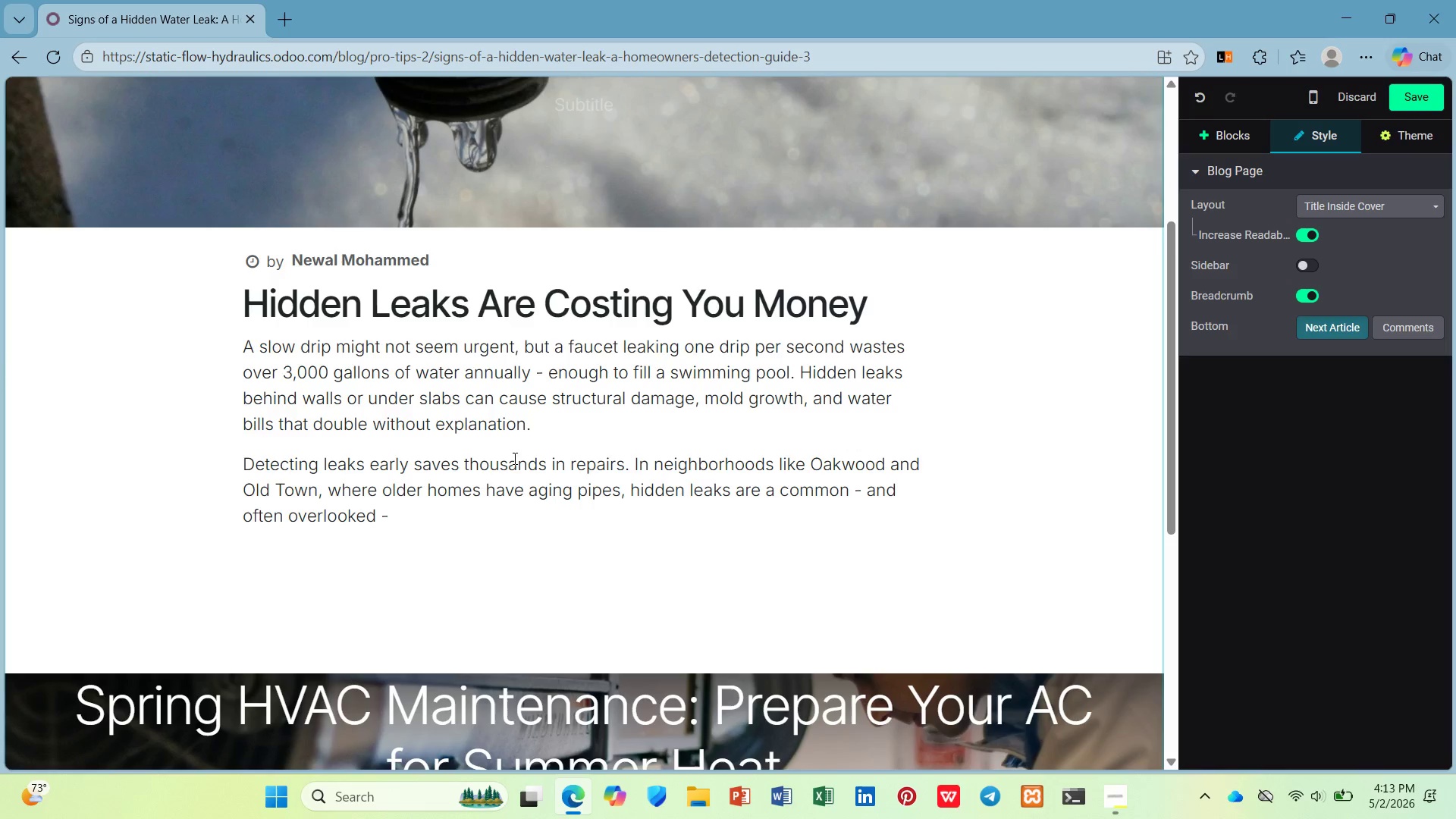 
type(problem.)
 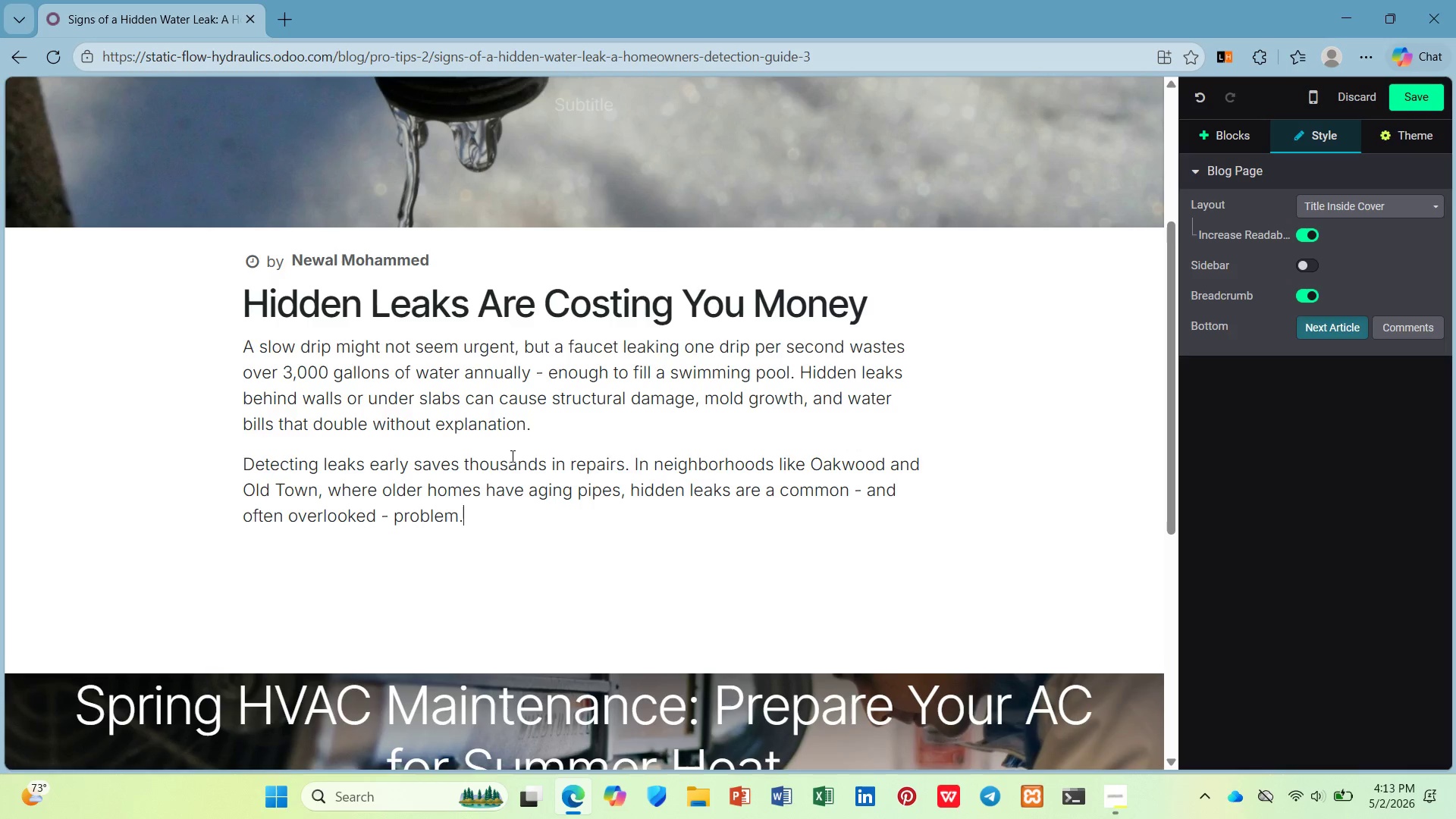 
key(Enter)
 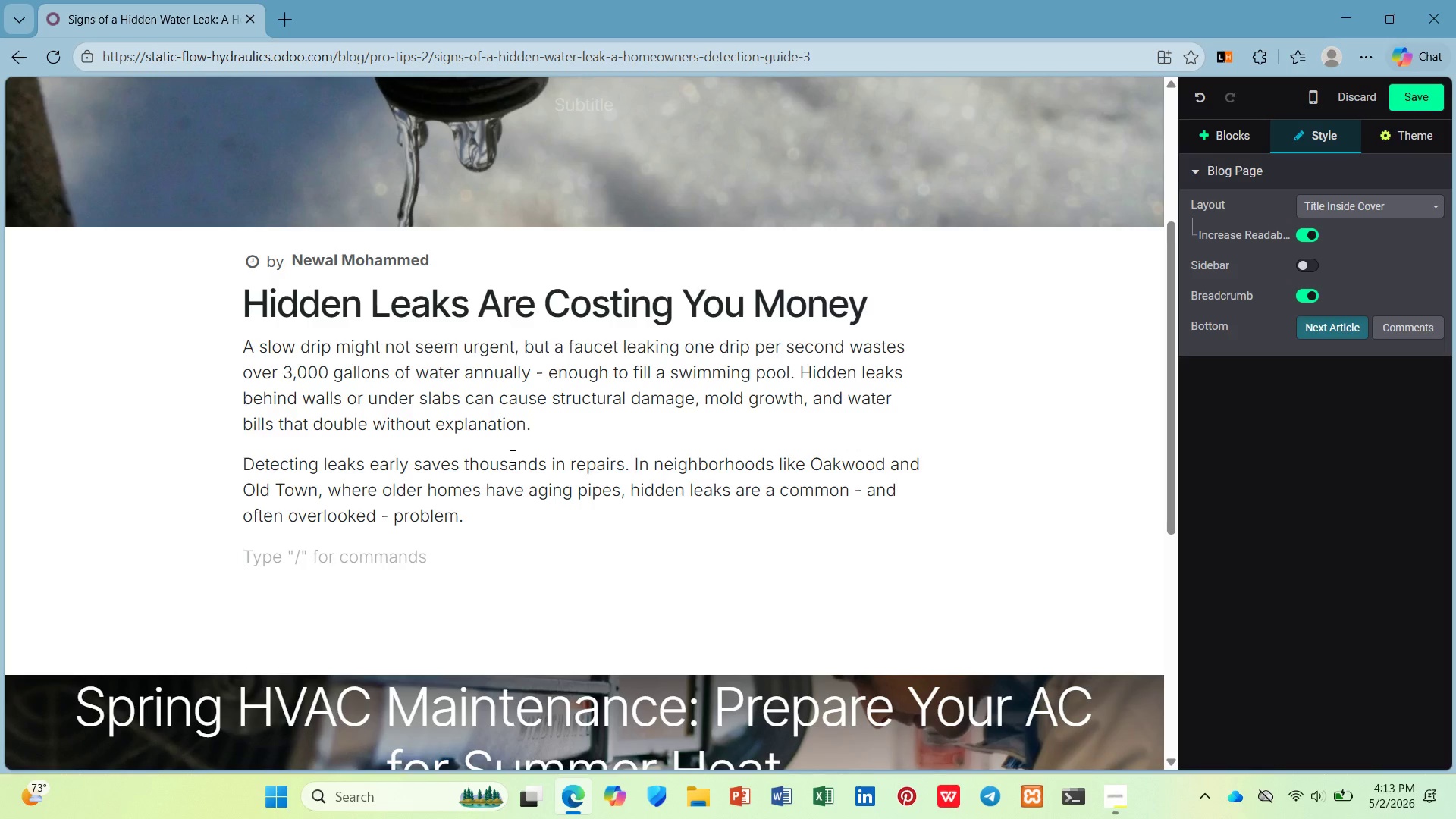 
key(Slash)
 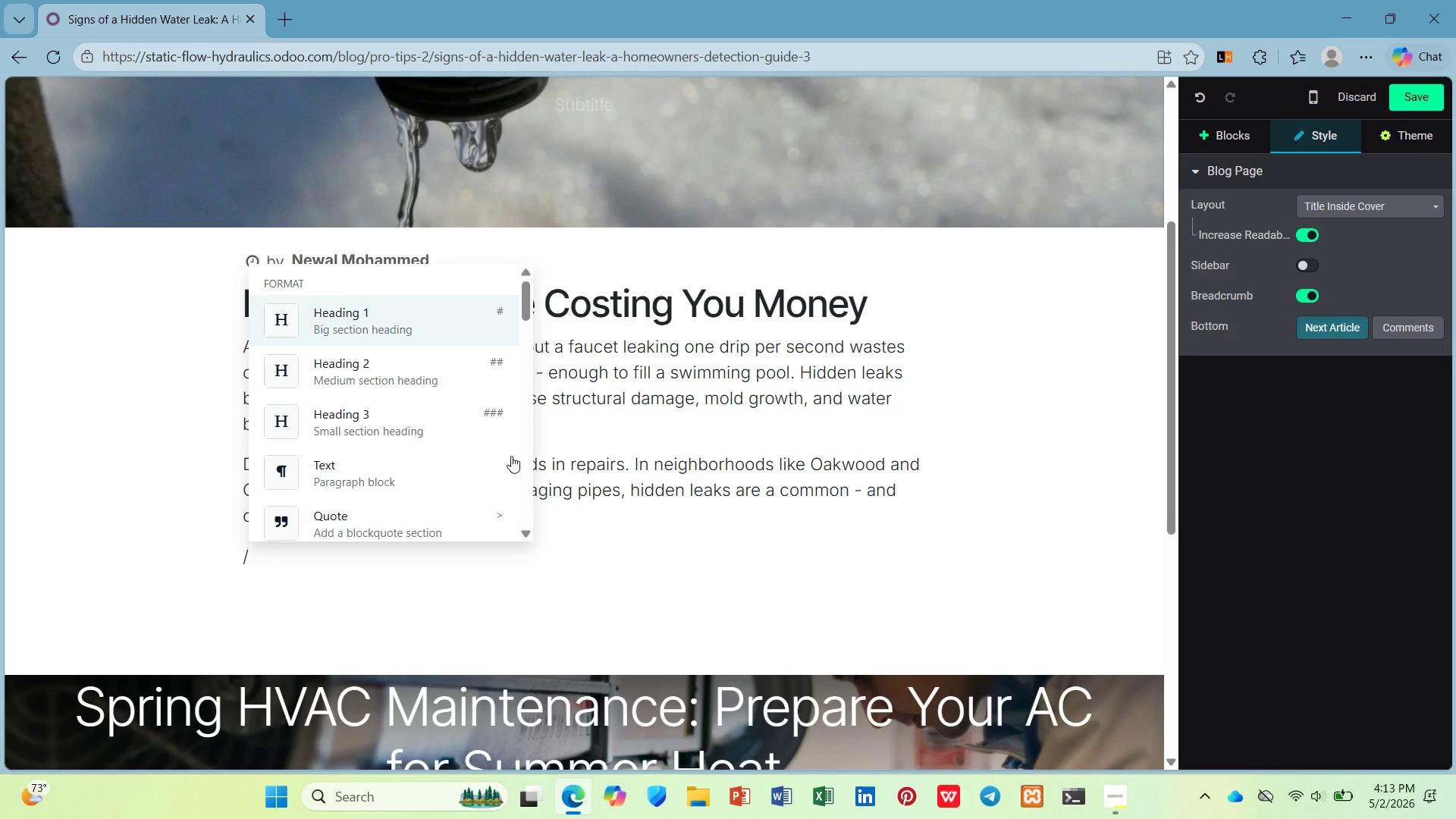 
key(Backspace)
 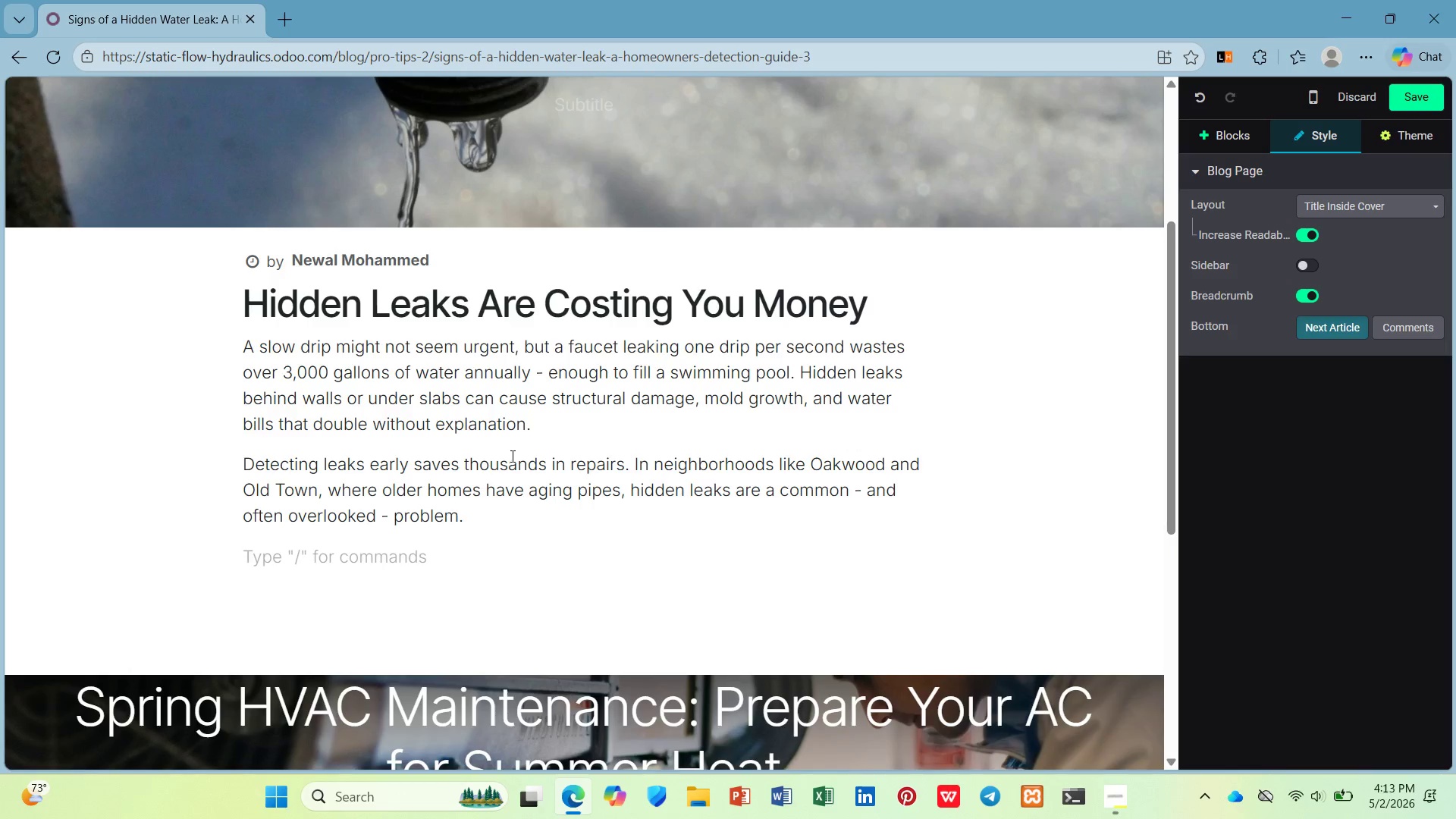 
key(Enter)
 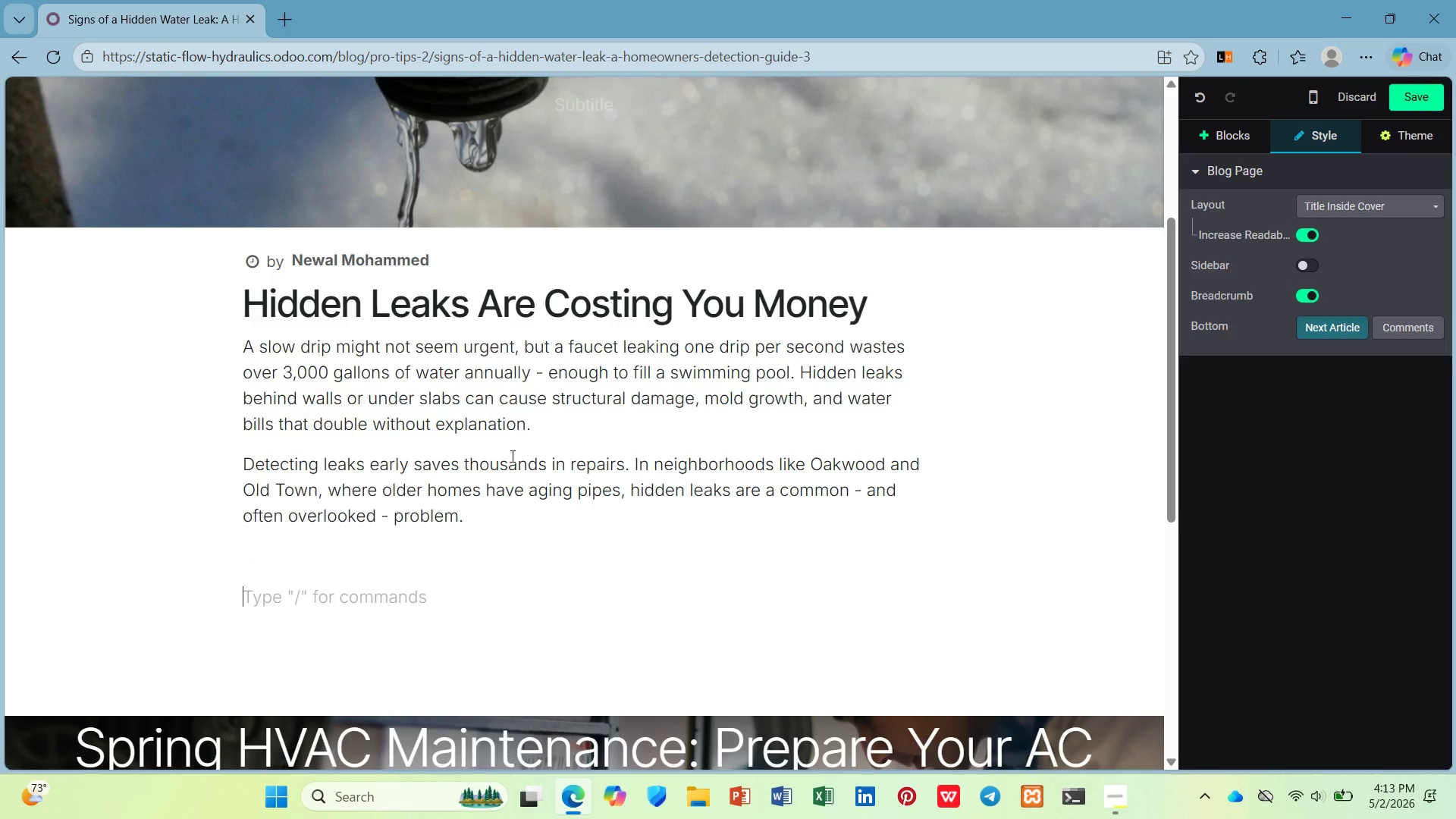 
type(/h2)
 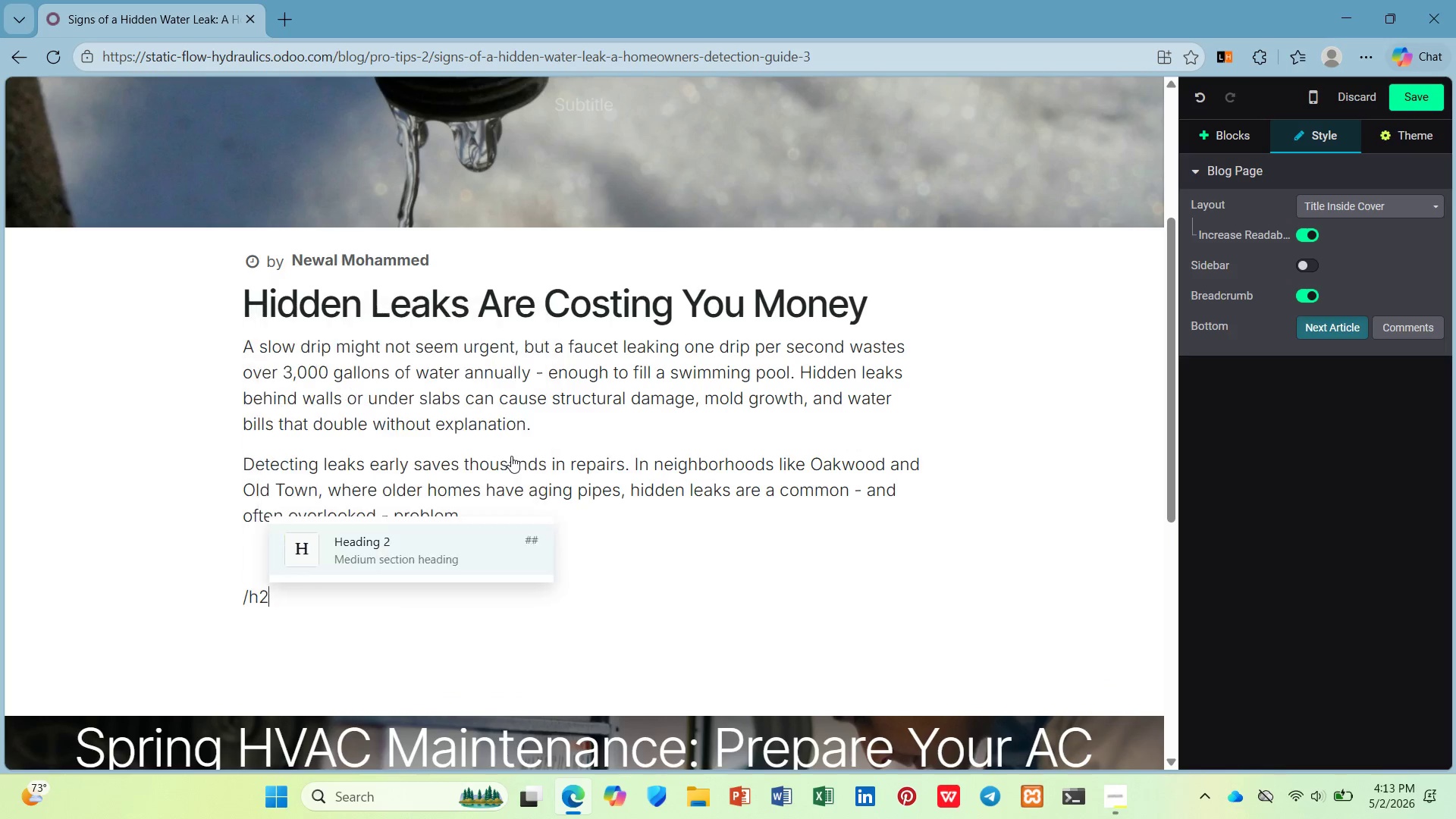 
key(Enter)
 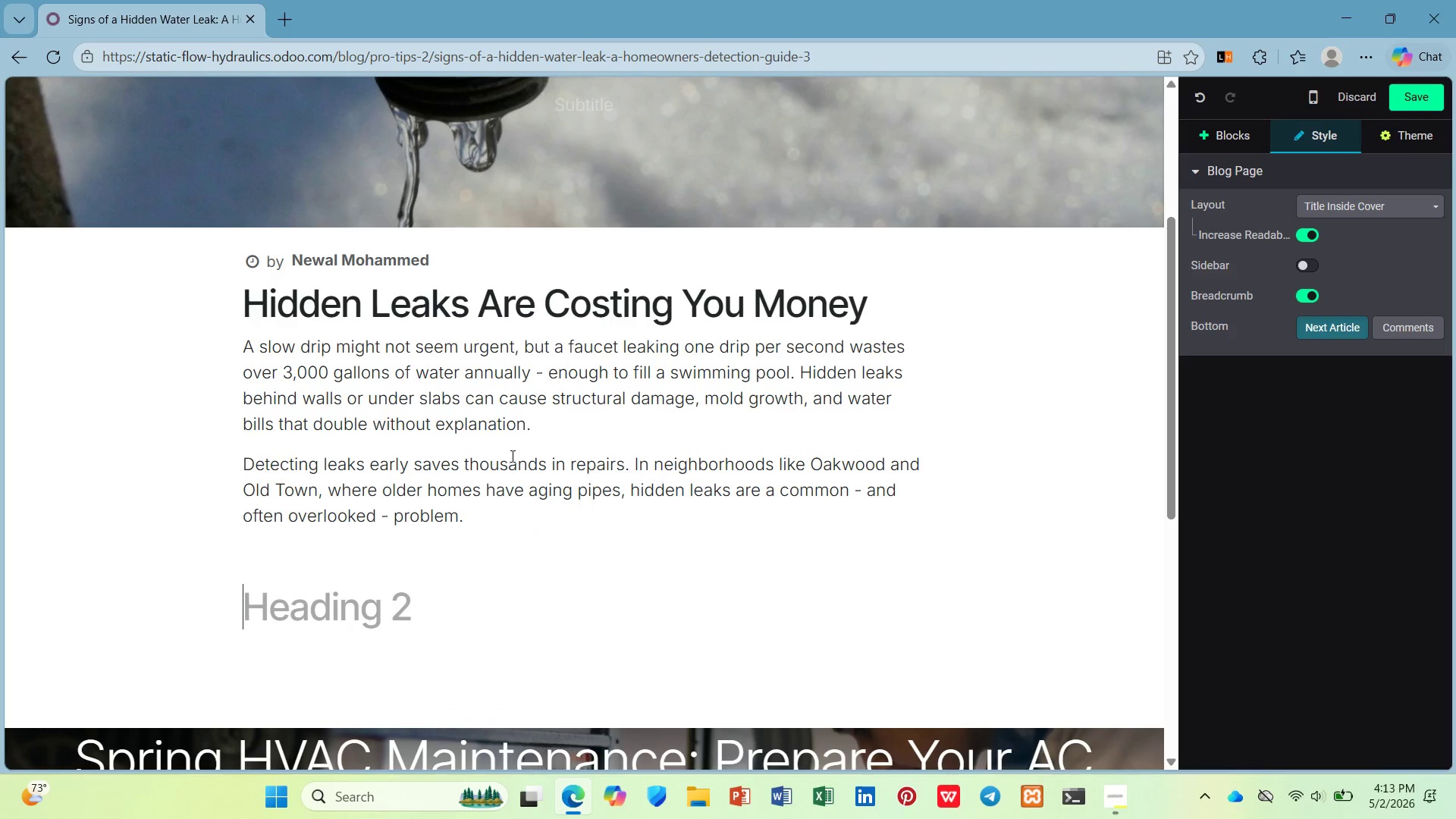 
hold_key(key=ShiftLeft, duration=1.19)
 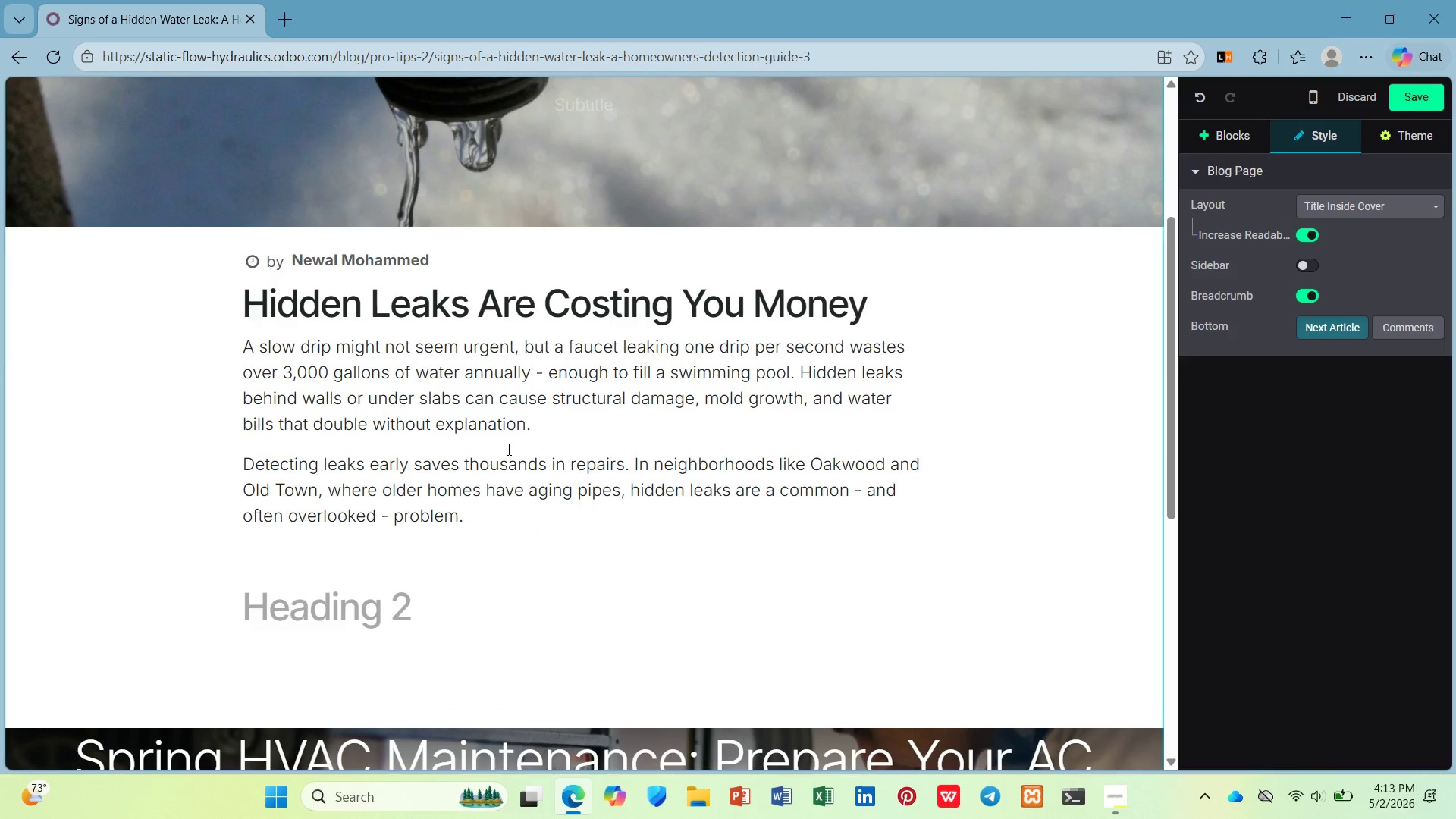 
type(5)
key(Backspace)
type(6 Sin)
key(Backspace)
type(gns You )
 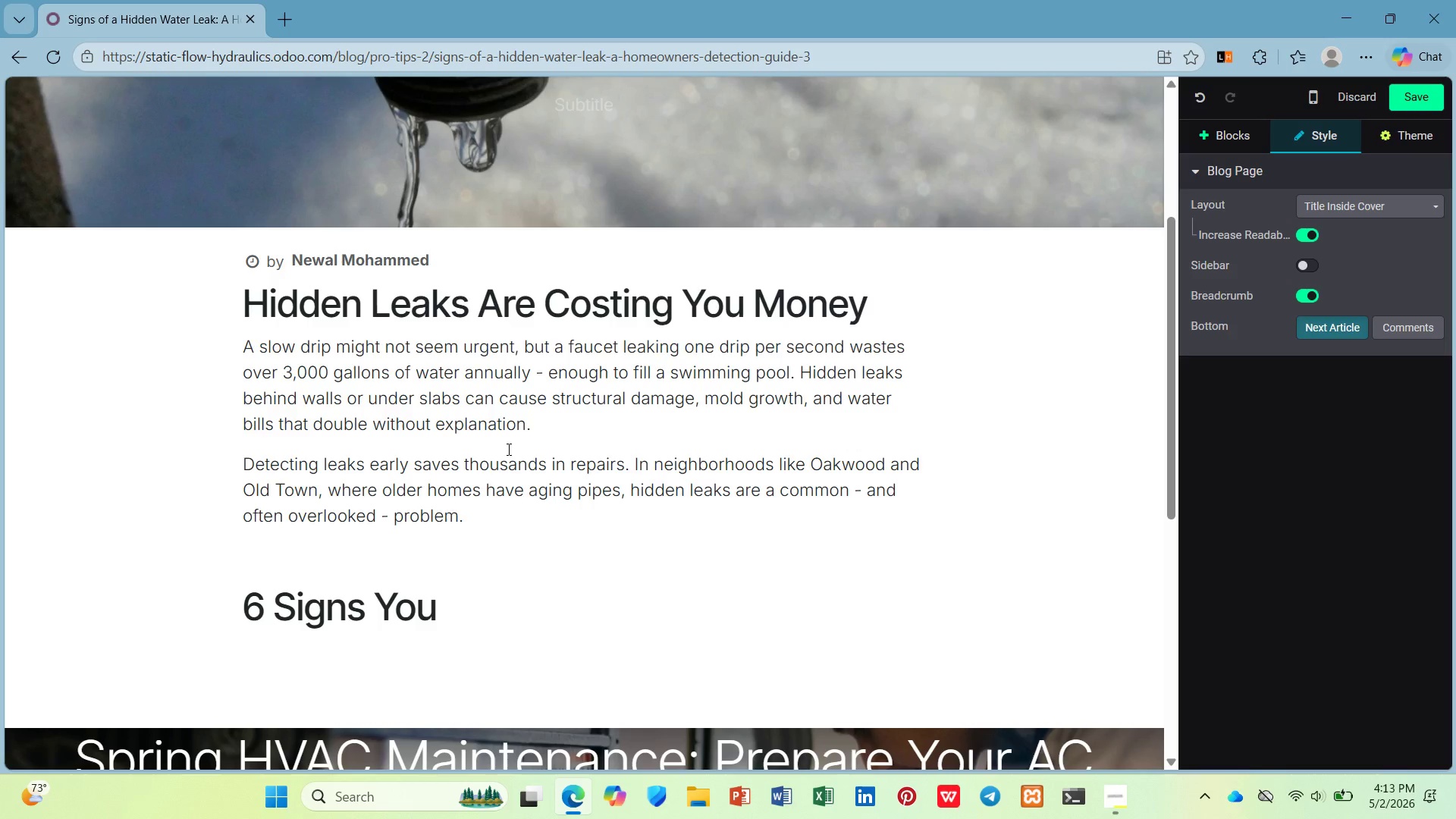 
type(May Hav e)
key(Backspace)
key(Backspace)
type(e a Ho)
key(Backspace)
type(idden Leka)
key(Backspace)
key(Backspace)
type(ak)
 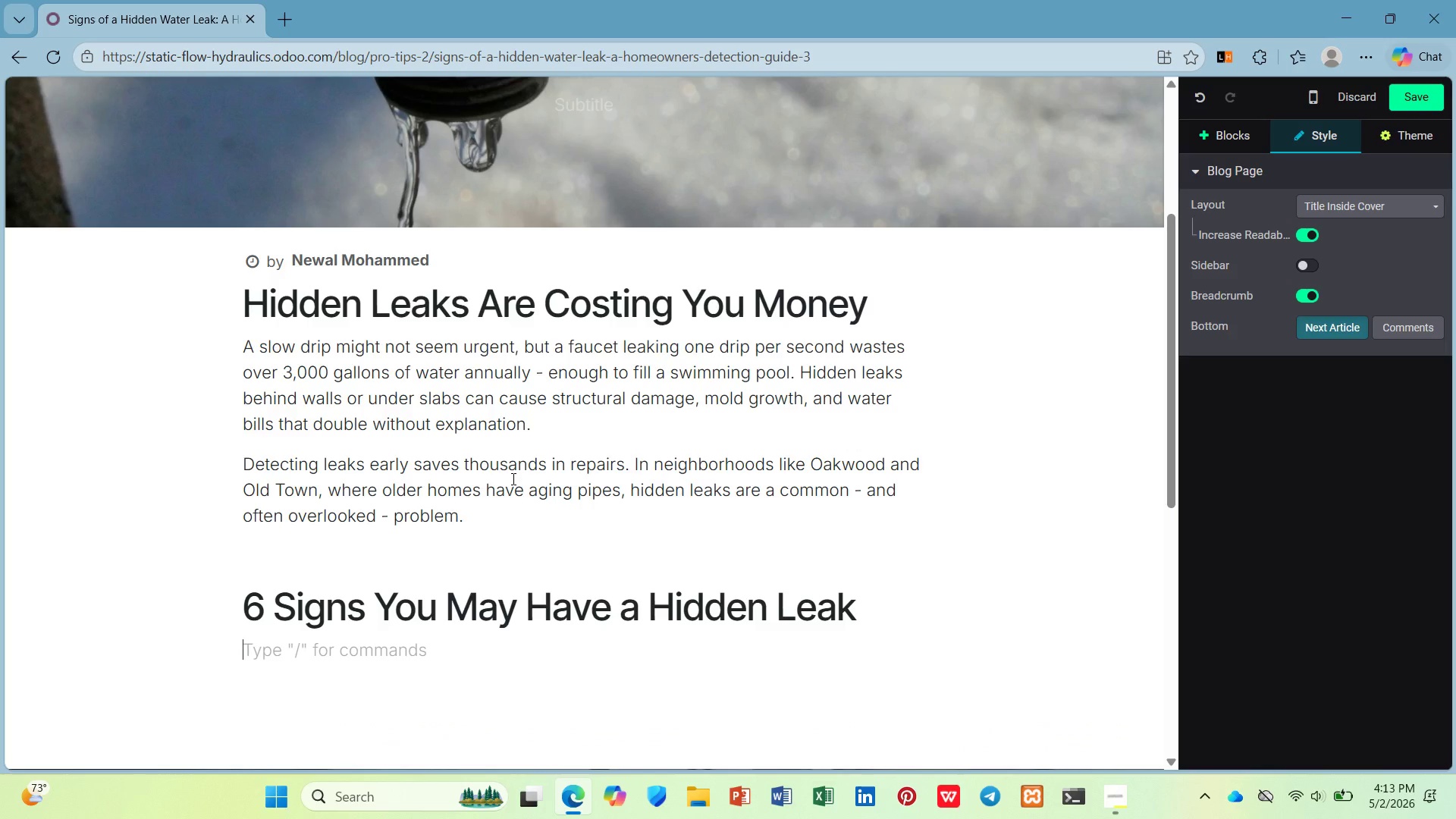 
 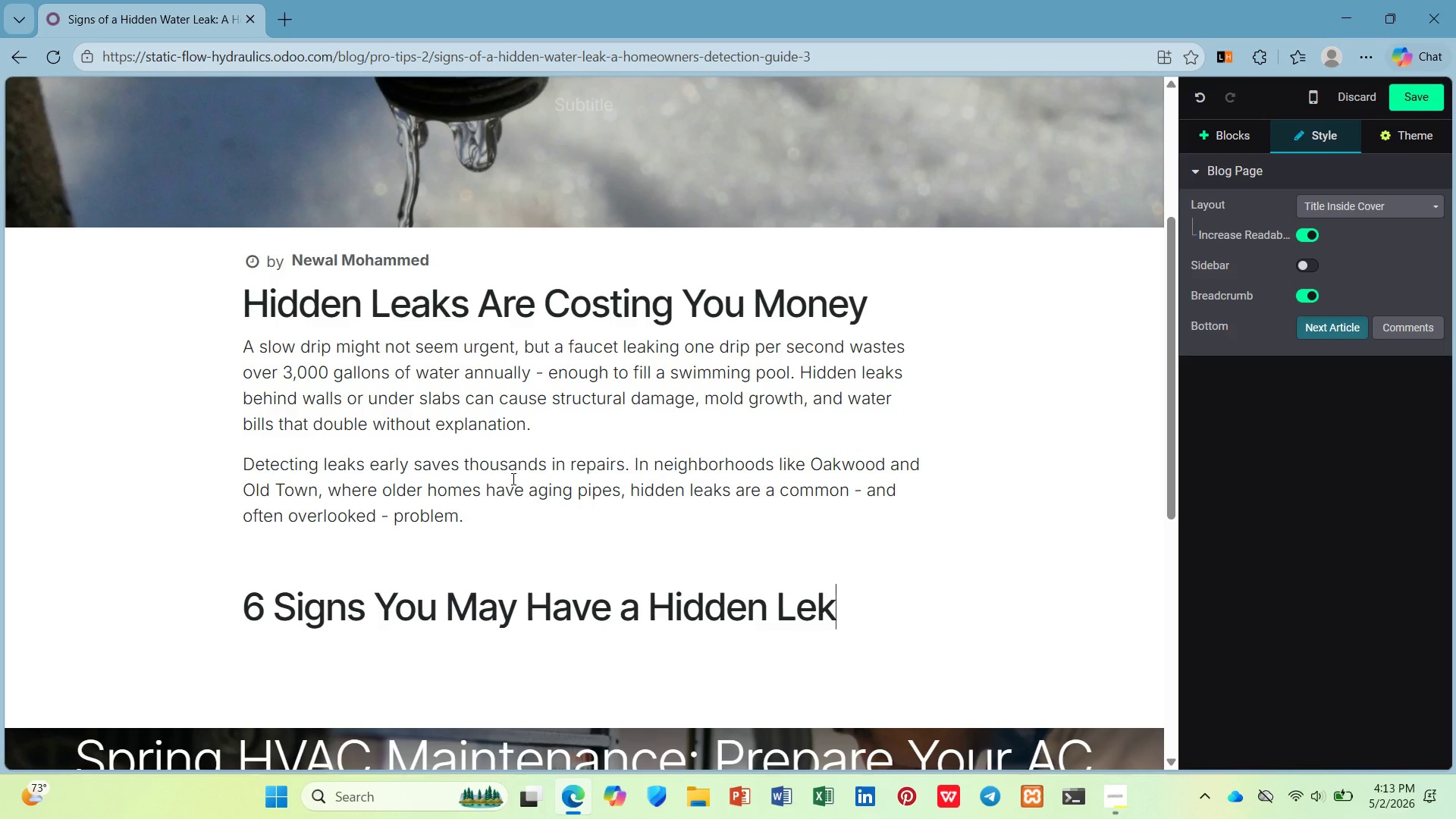 
key(Enter)
 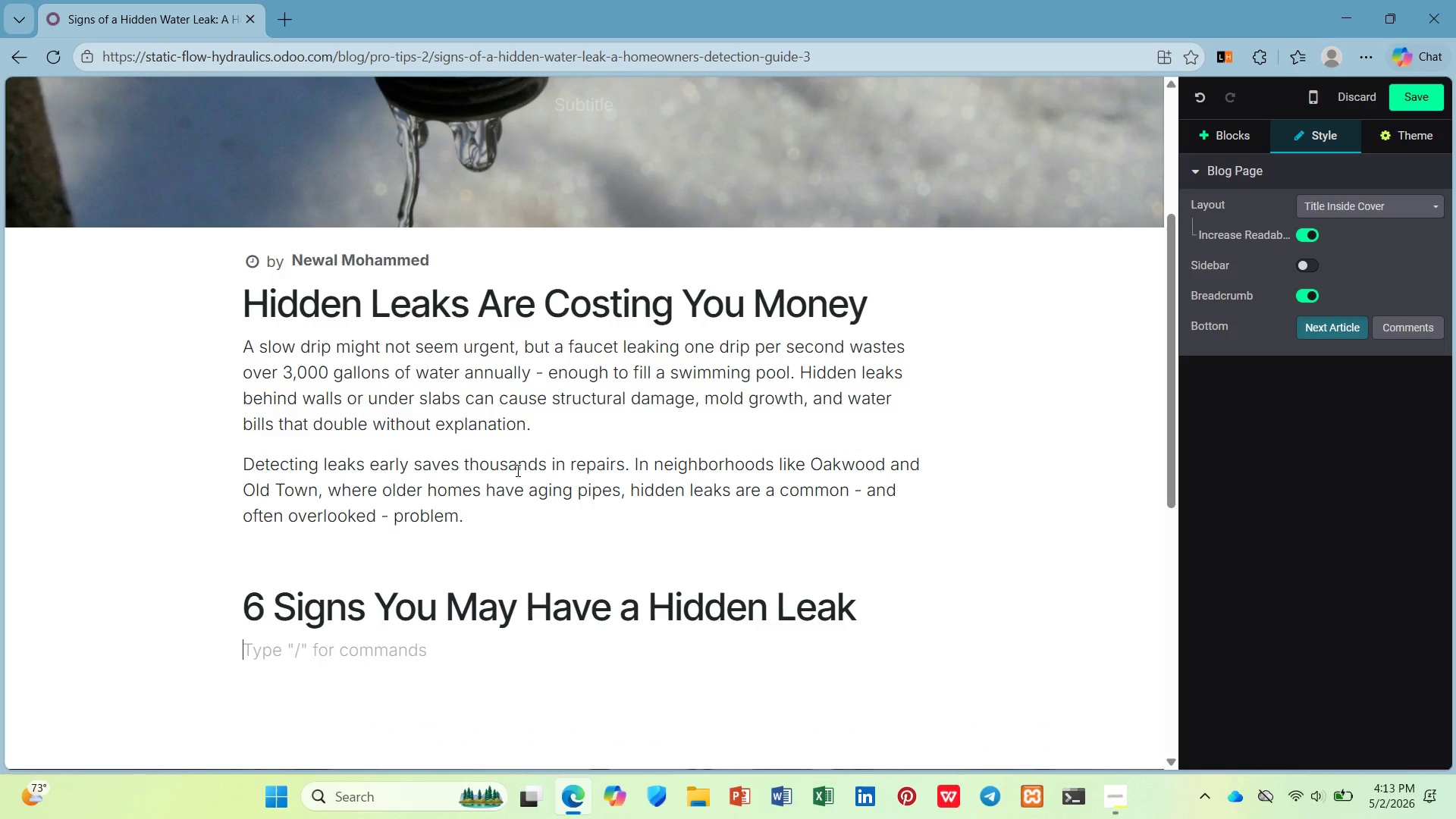 
scroll: coordinate [703, 281], scroll_direction: down, amount: 4.0
 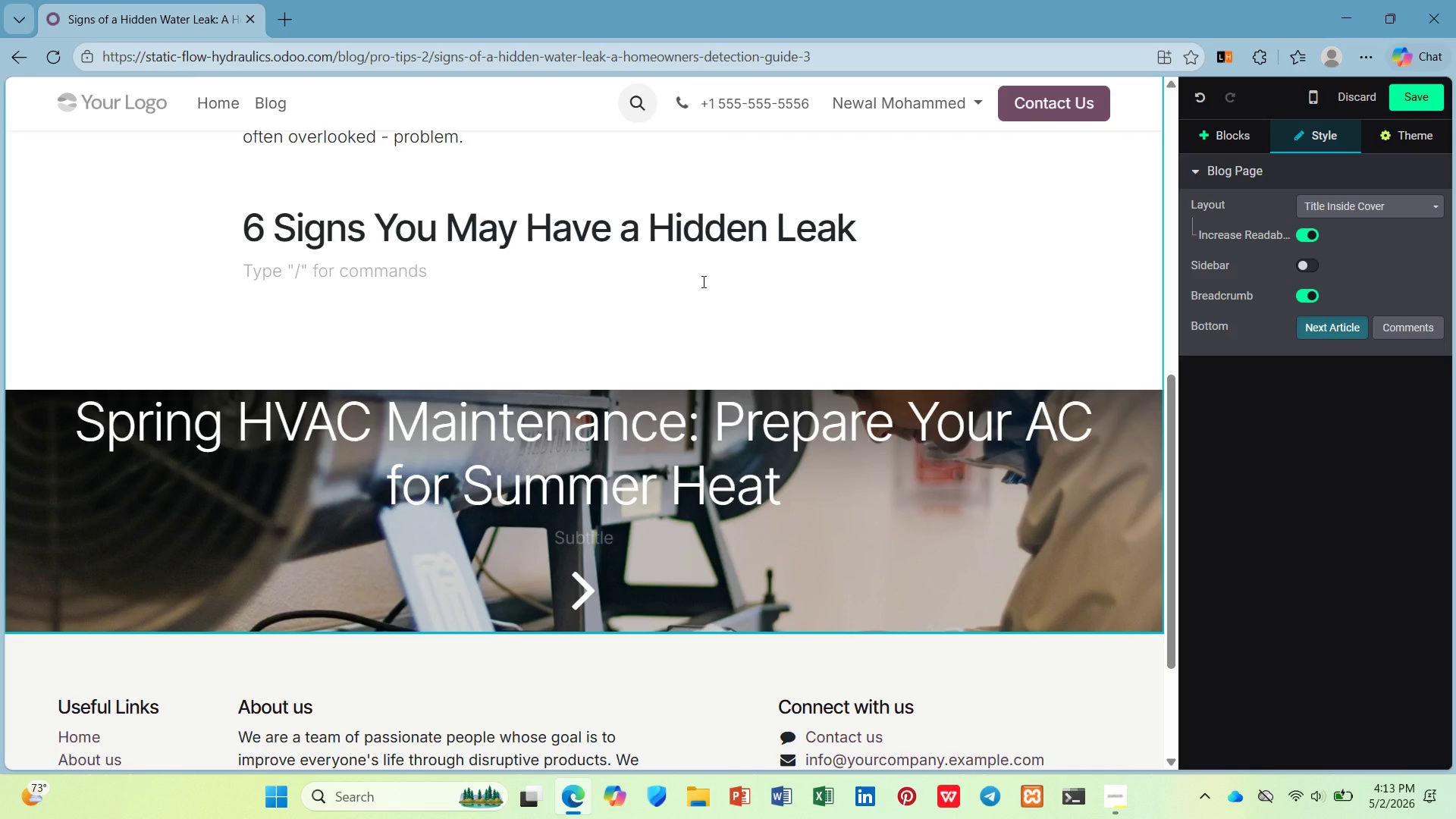 
wait(17.48)
 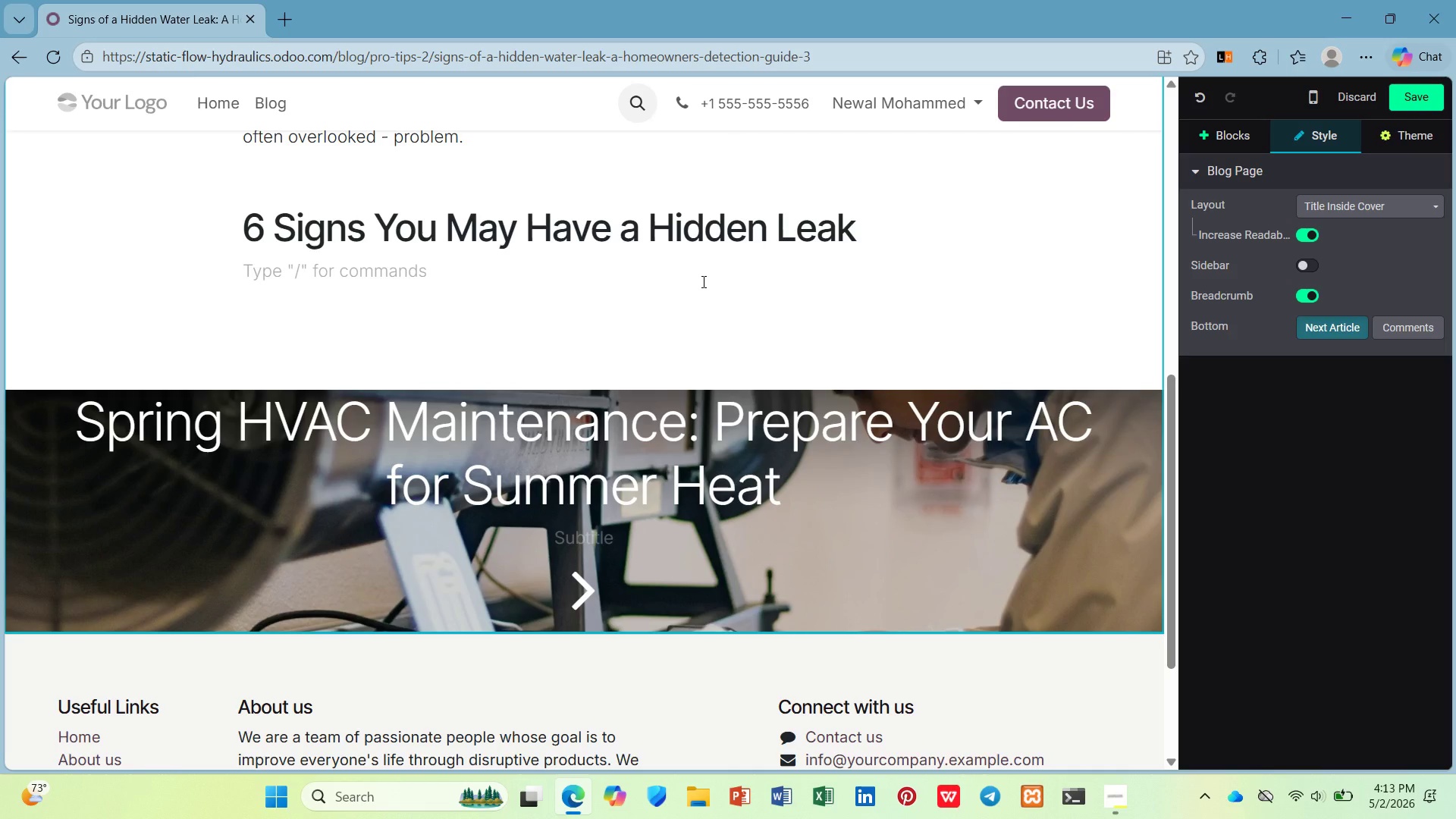 
type(/ul)
 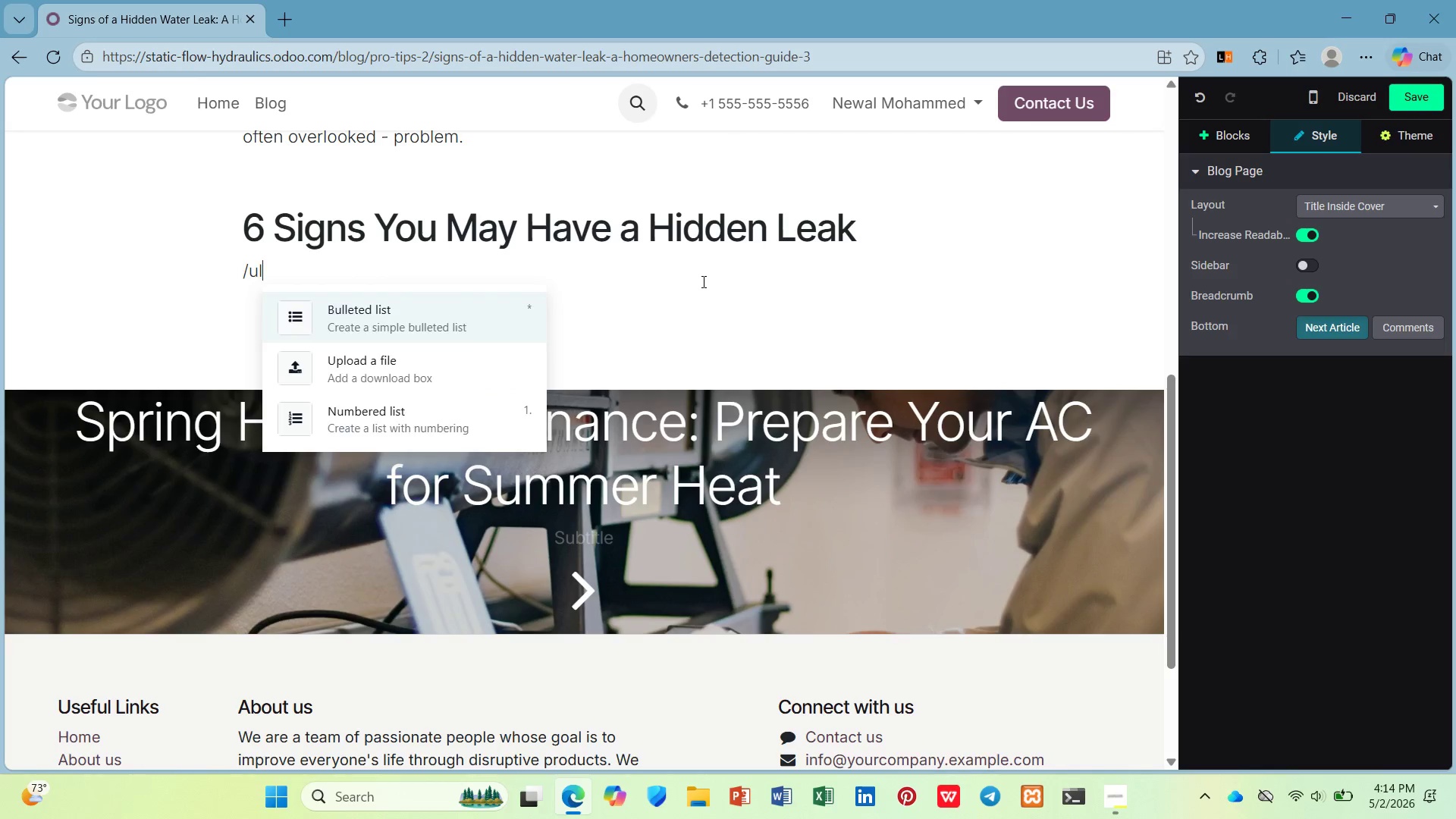 
key(Enter)
 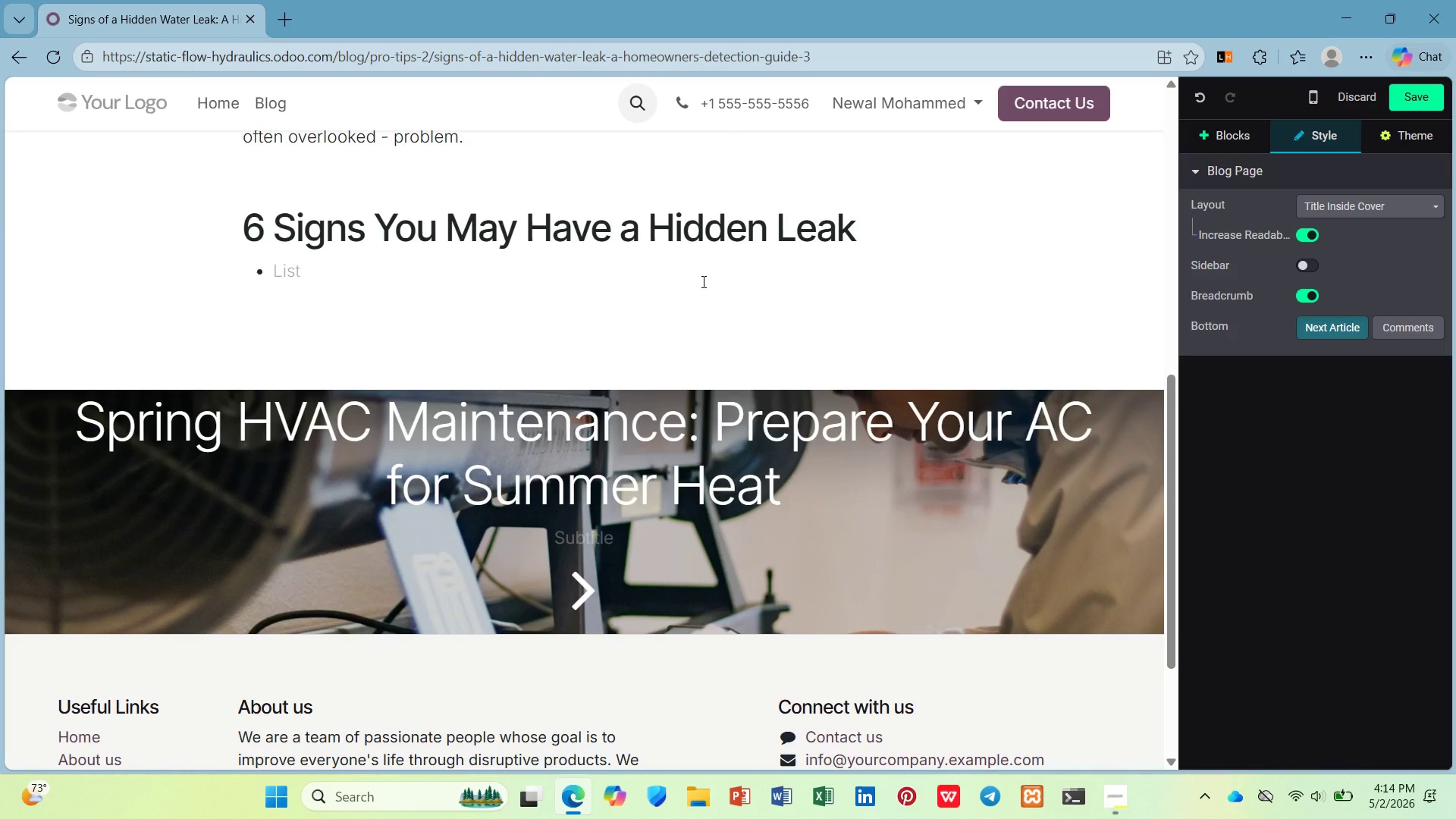 
key(Shift+ShiftLeft)
 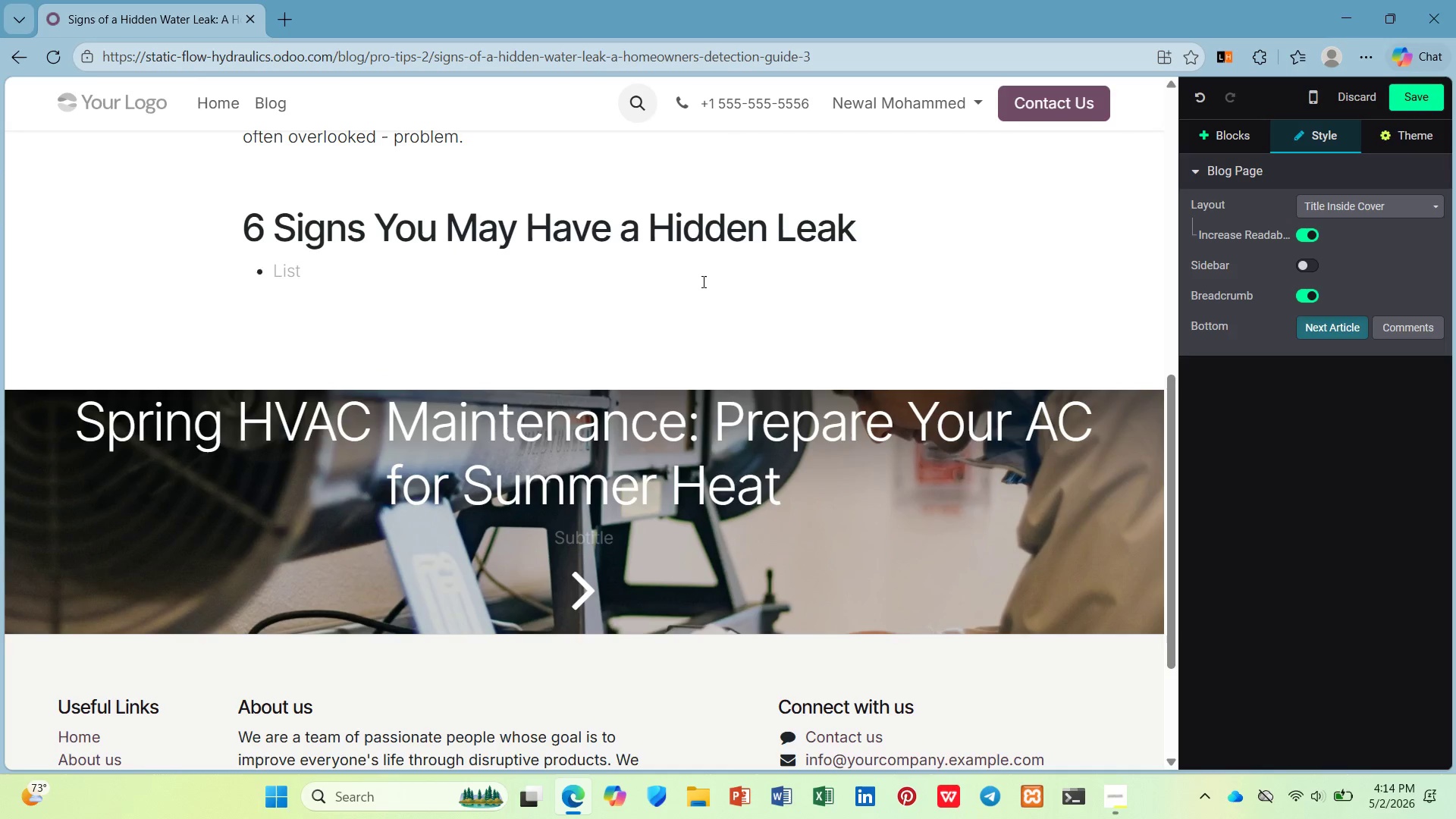 
key(Control+B)
 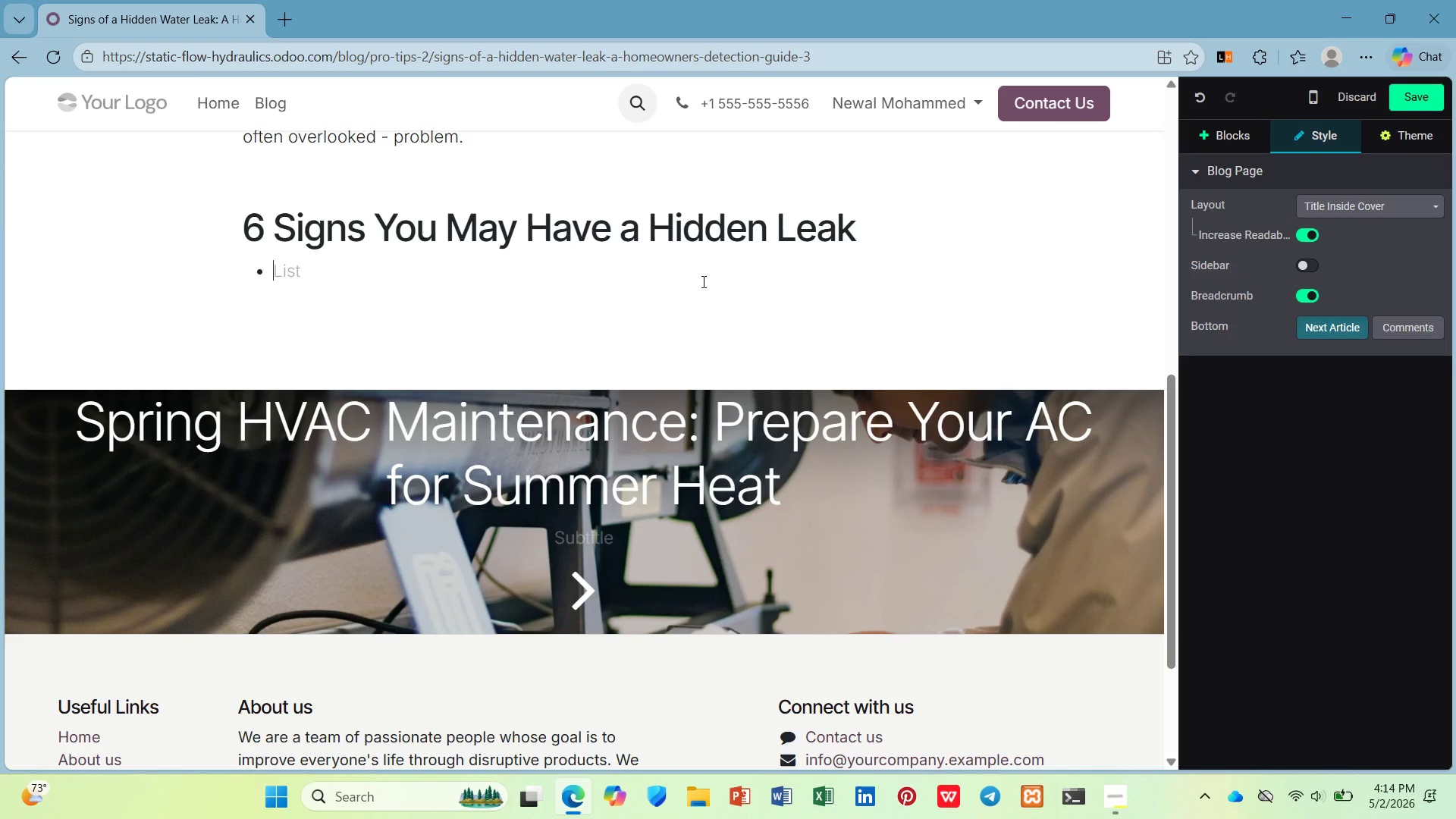 
type(S)
key(Backspace)
type(Unexplained water bill increases: b)
 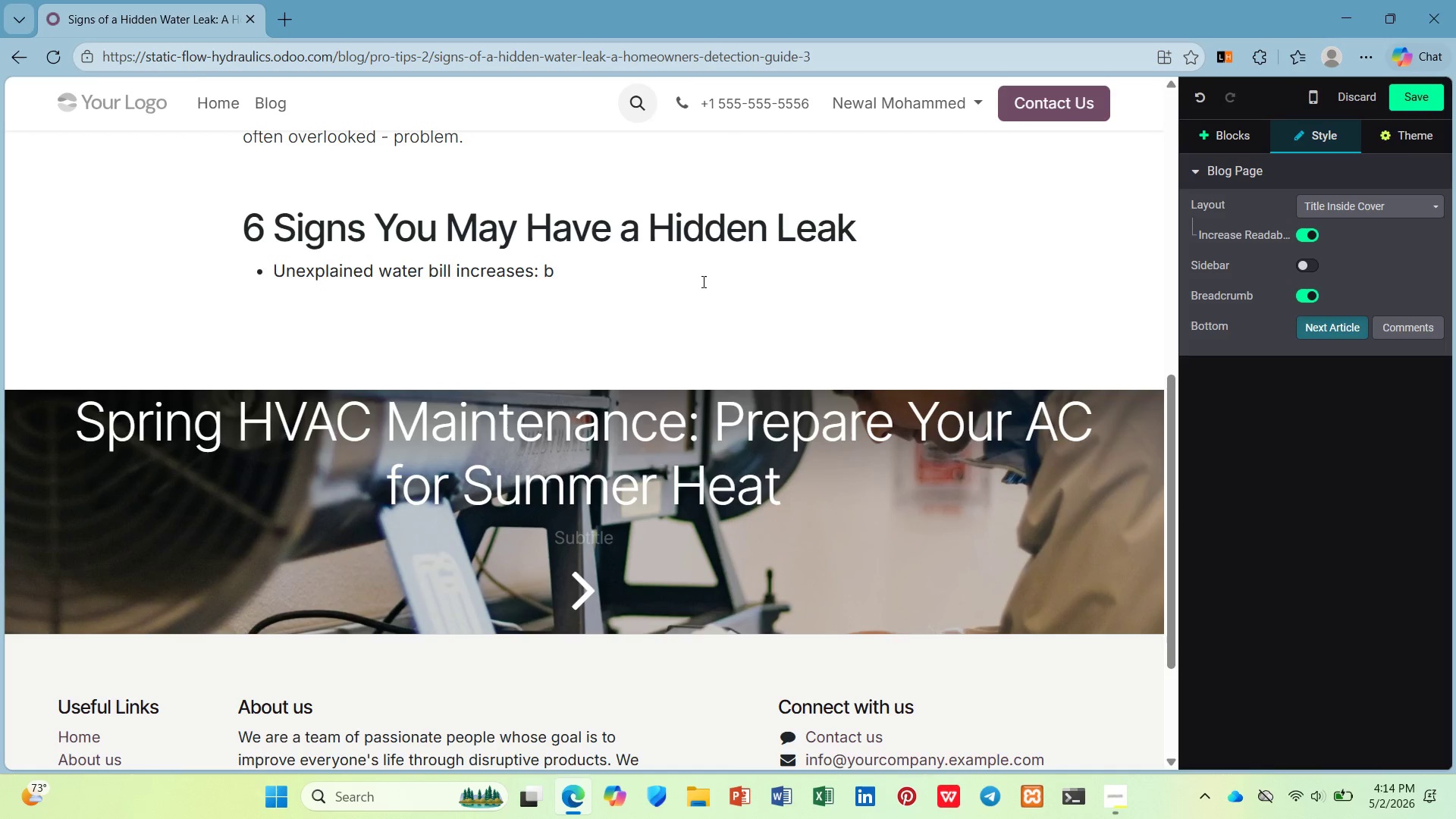 
hold_key(key=ControlLeft, duration=0.7)
 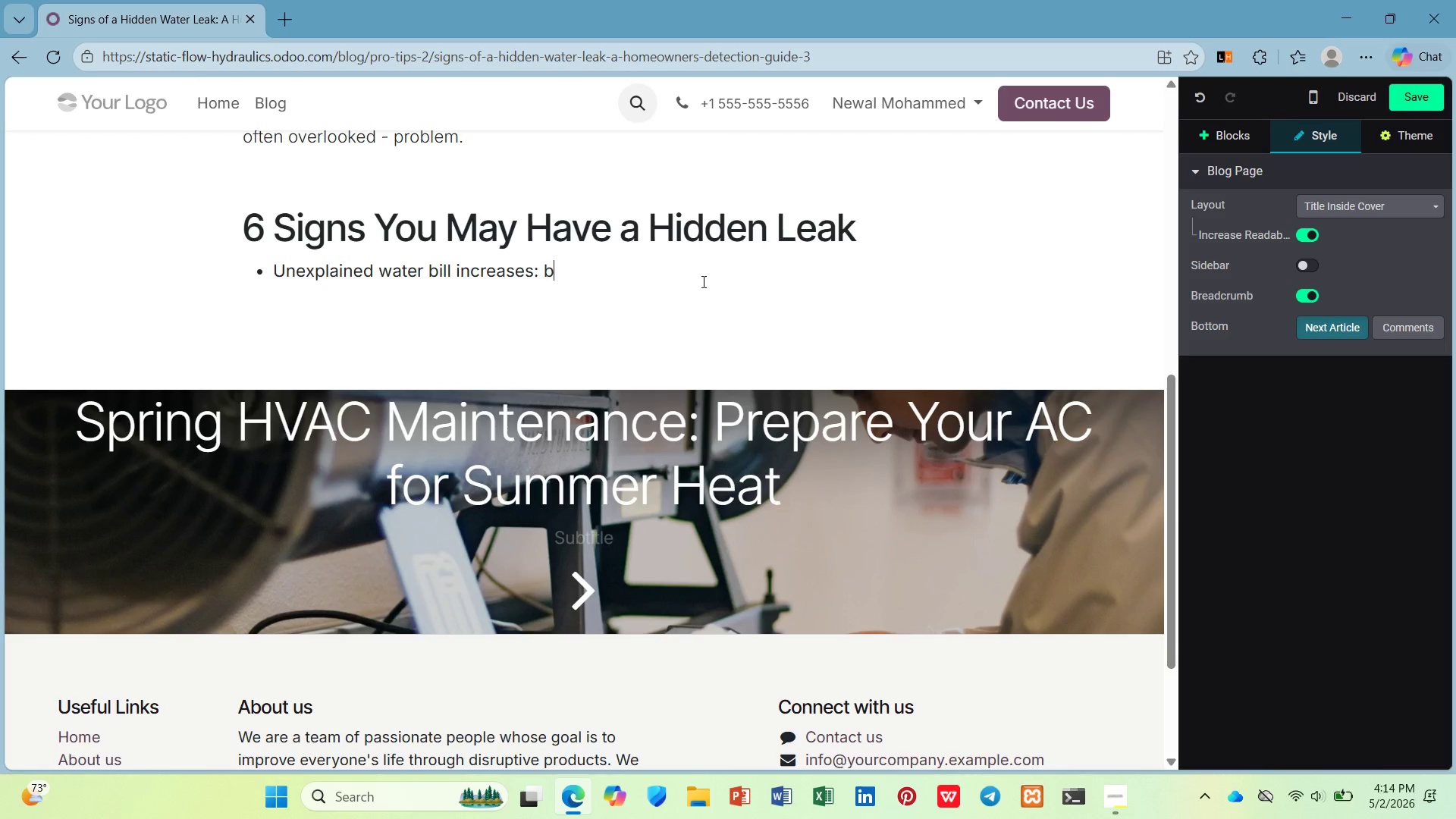 
key(Control+Backspace)
 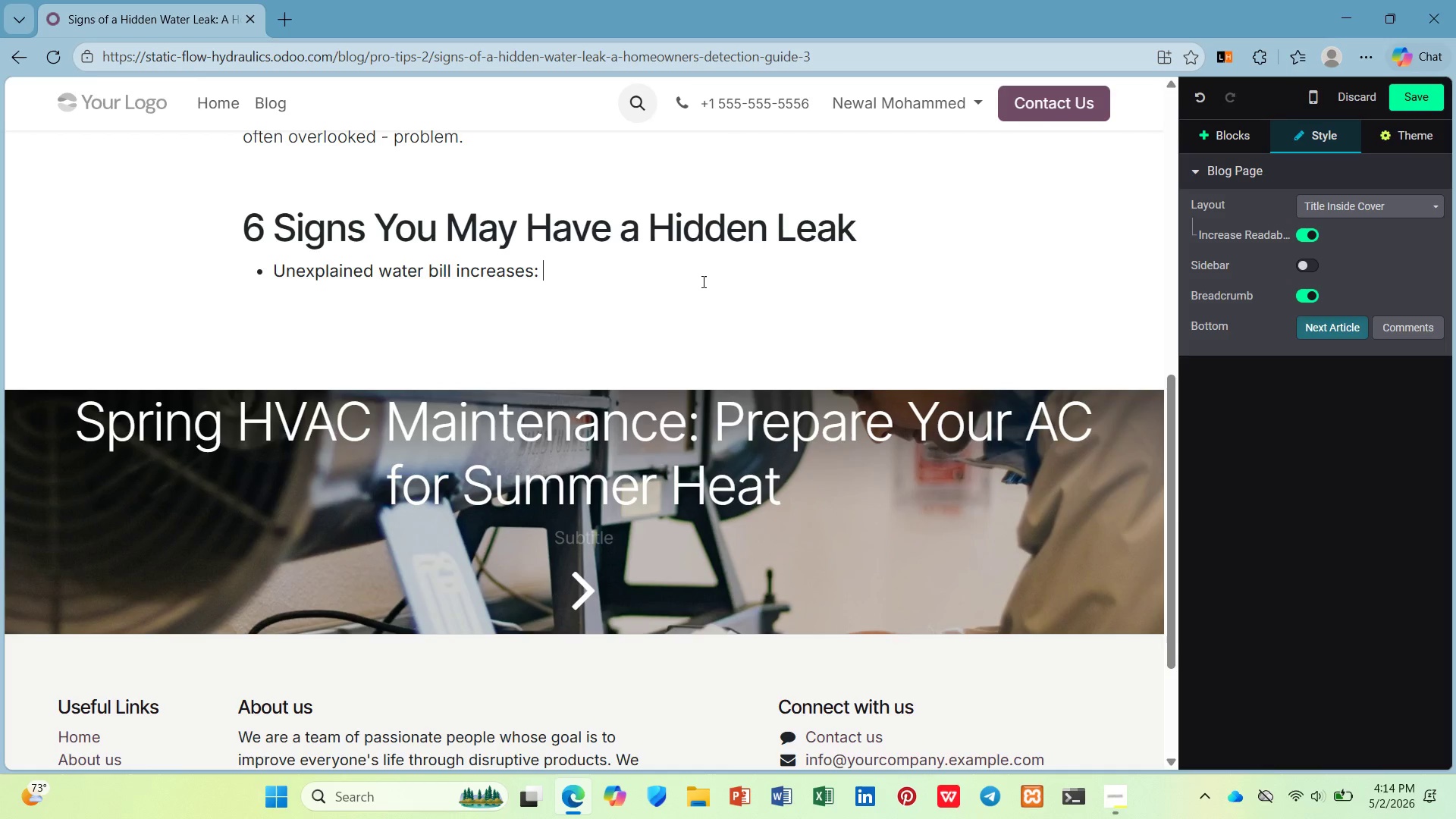 
key(Control+B)
 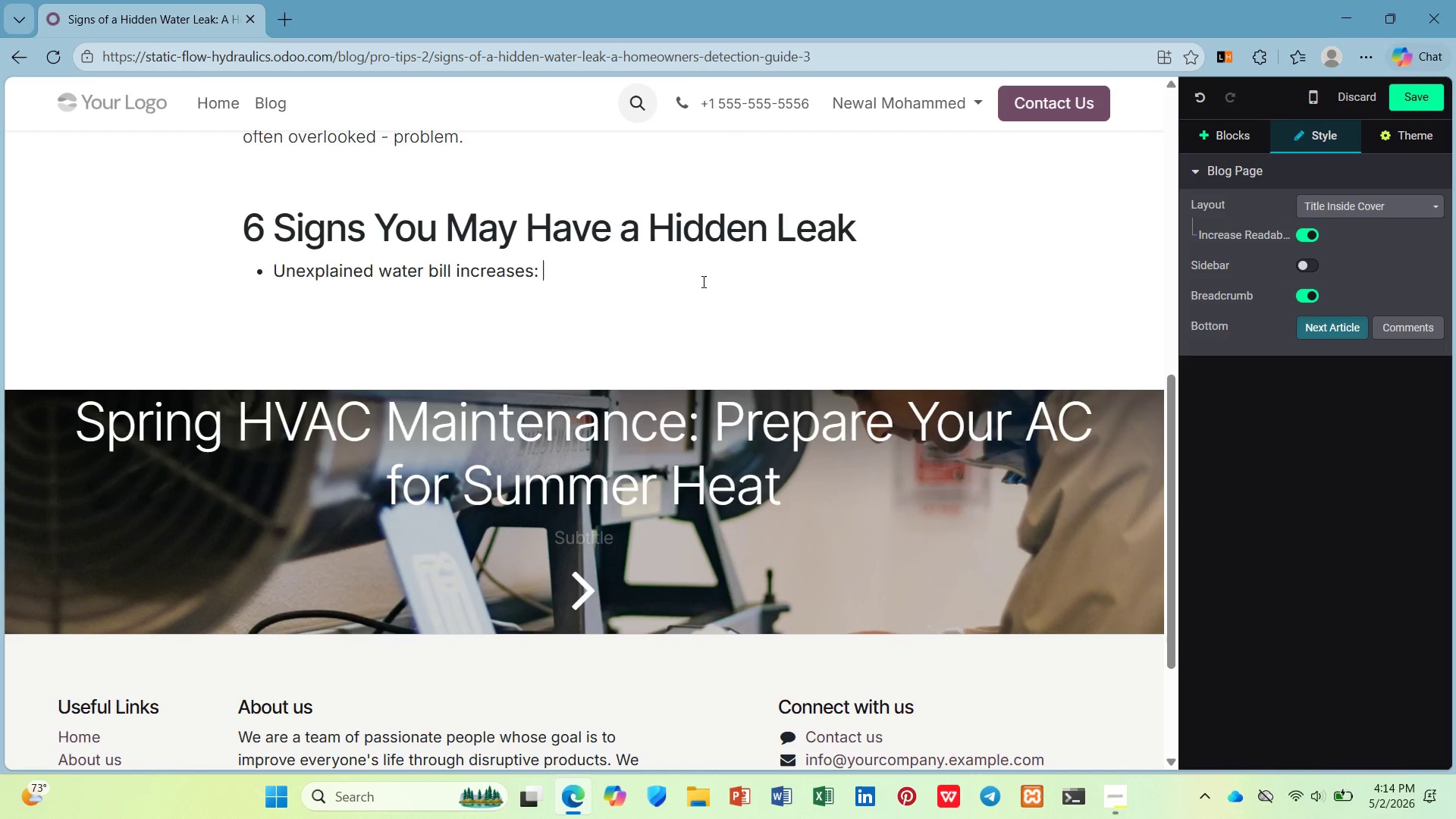 
type(If your usage hasn't changes )
key(Backspace)
key(Backspace)
type(d but your bill has jumped 20% or mo)
key(Backspace)
type(re, suspect a lak. Compare this month o)
key(Backspace)
type(to the same month last ya)
key(Backspace)
type(ear.)
 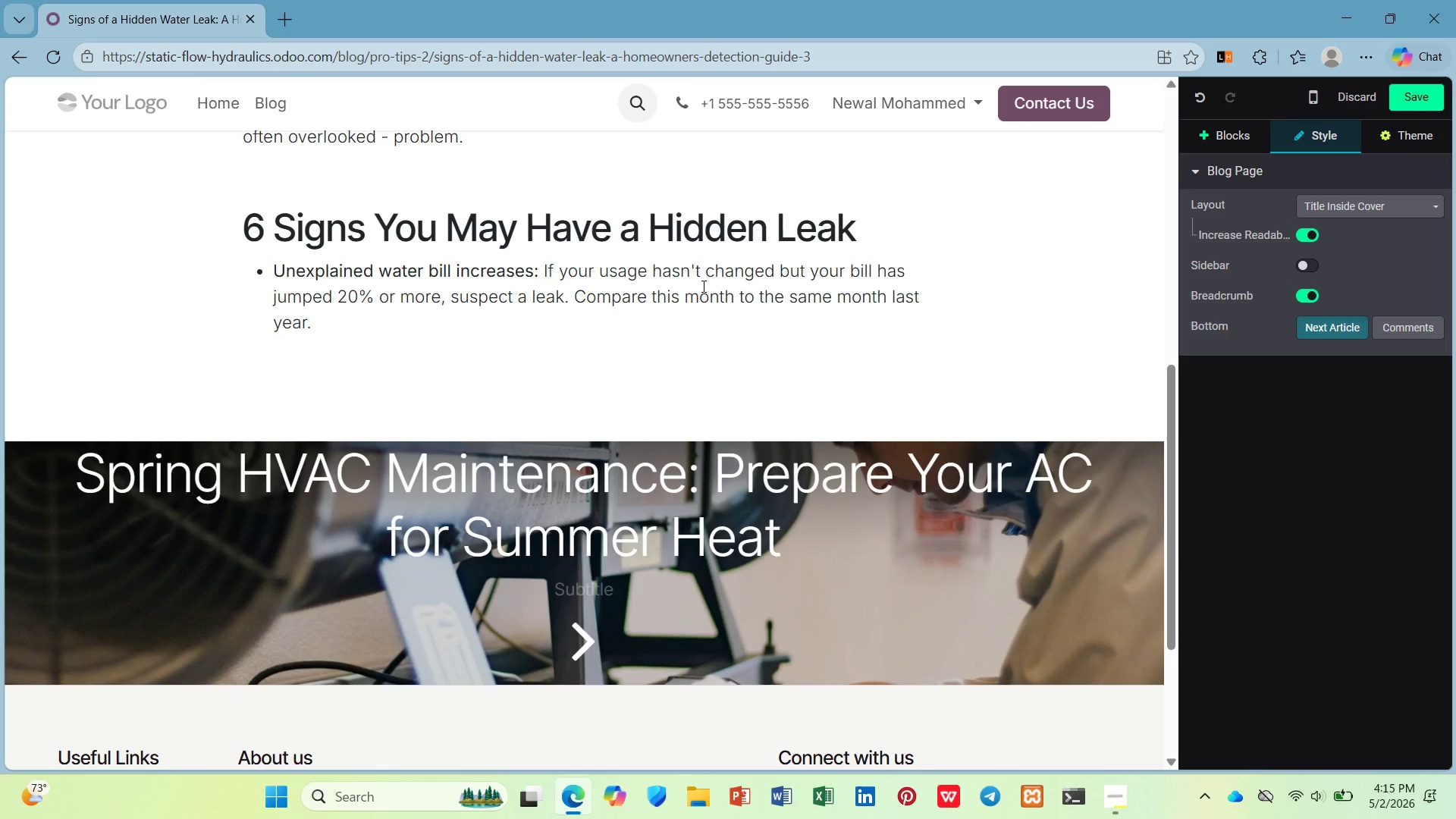 
key(Enter)
 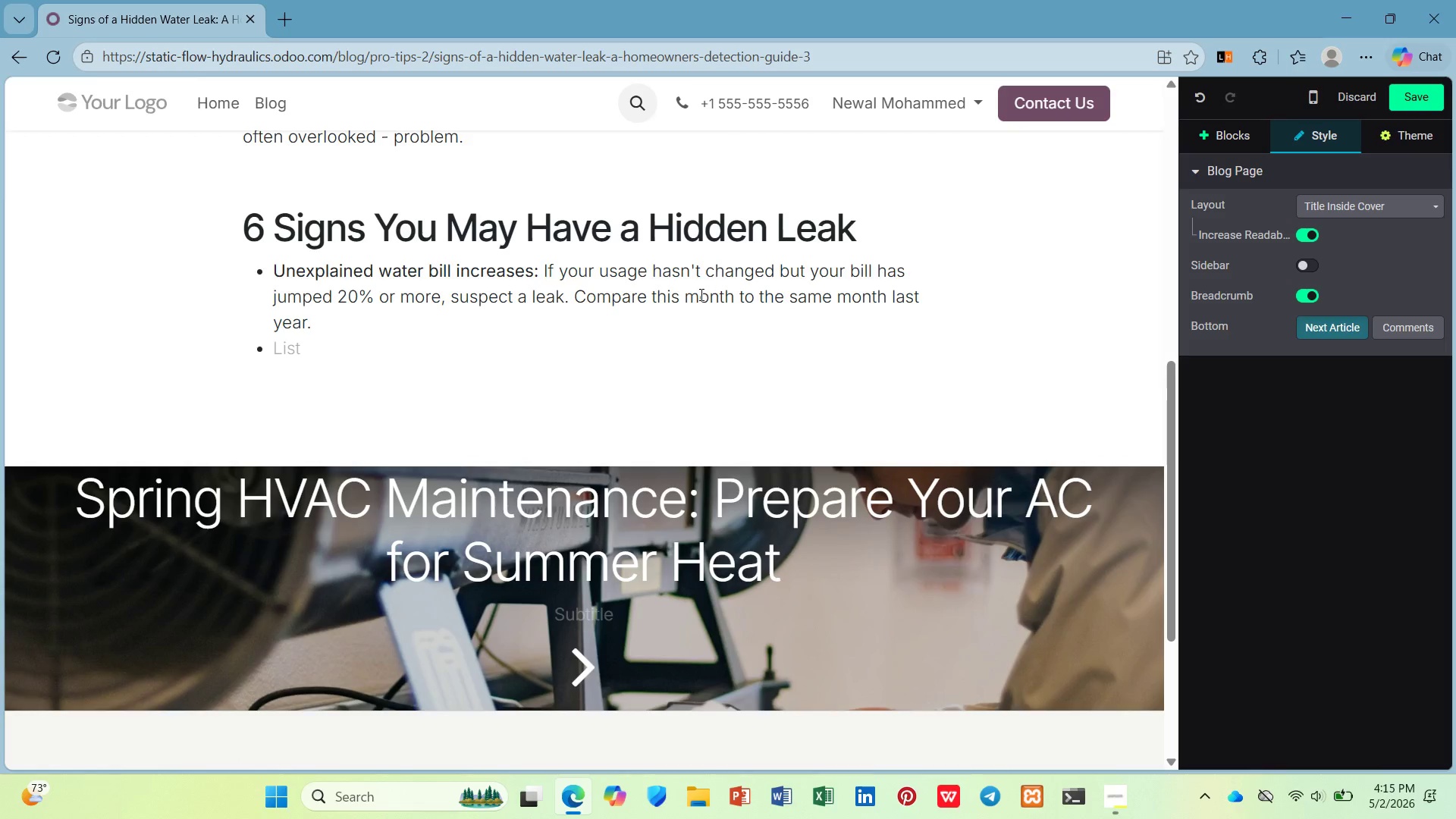 
key(Control+B)
 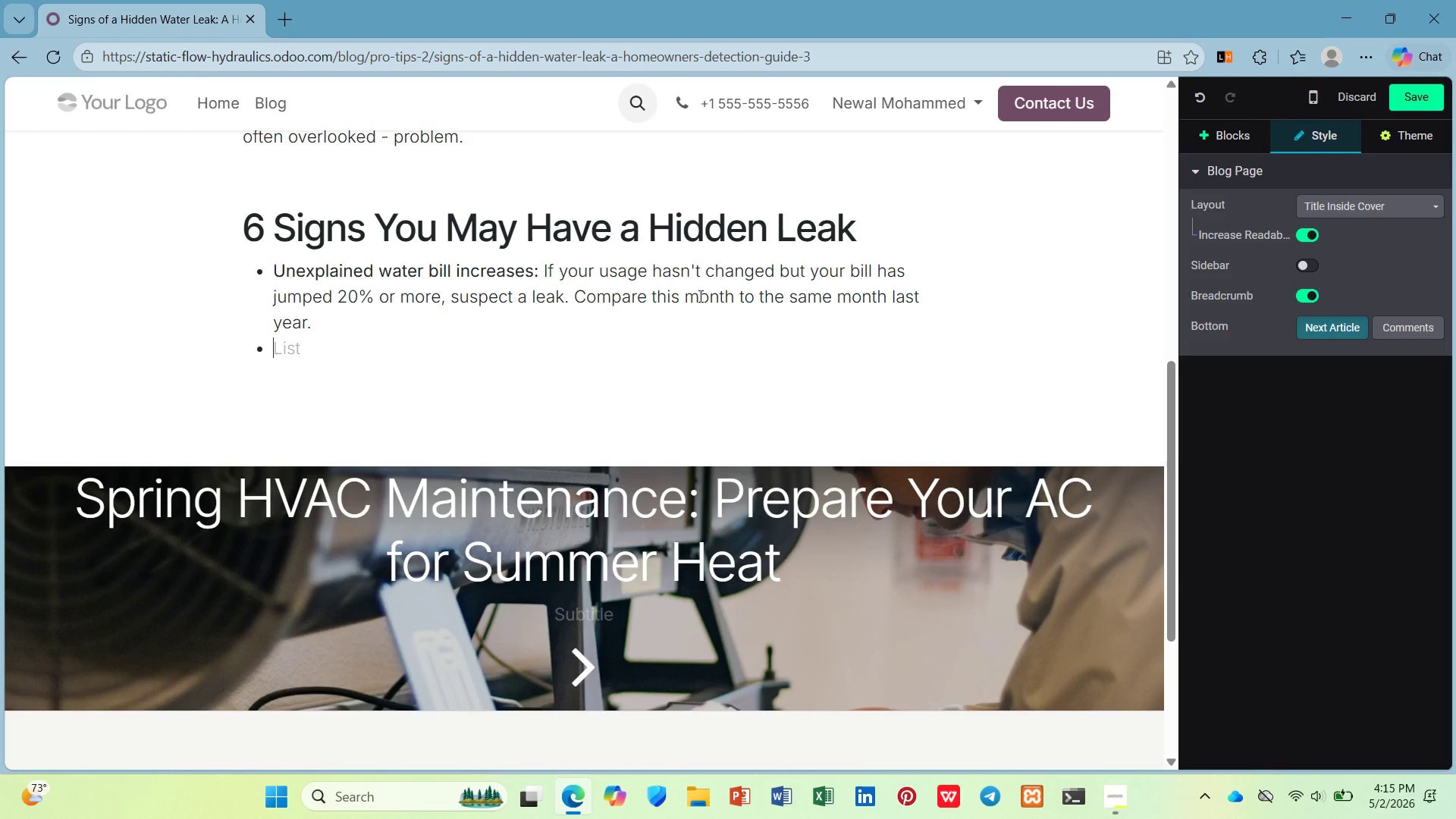 
type(Mold or mildew odors: )
 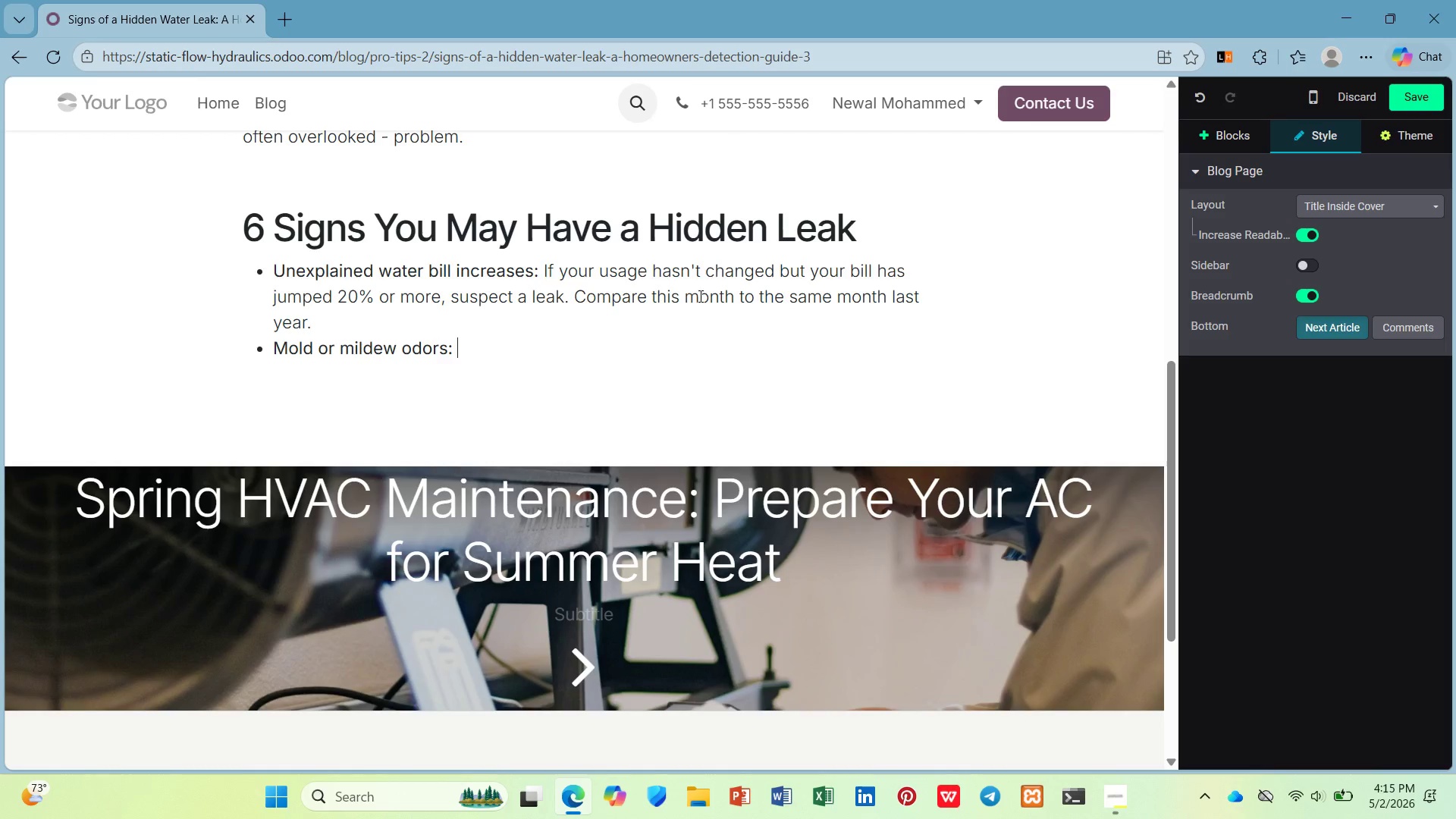 
key(Control+B)
 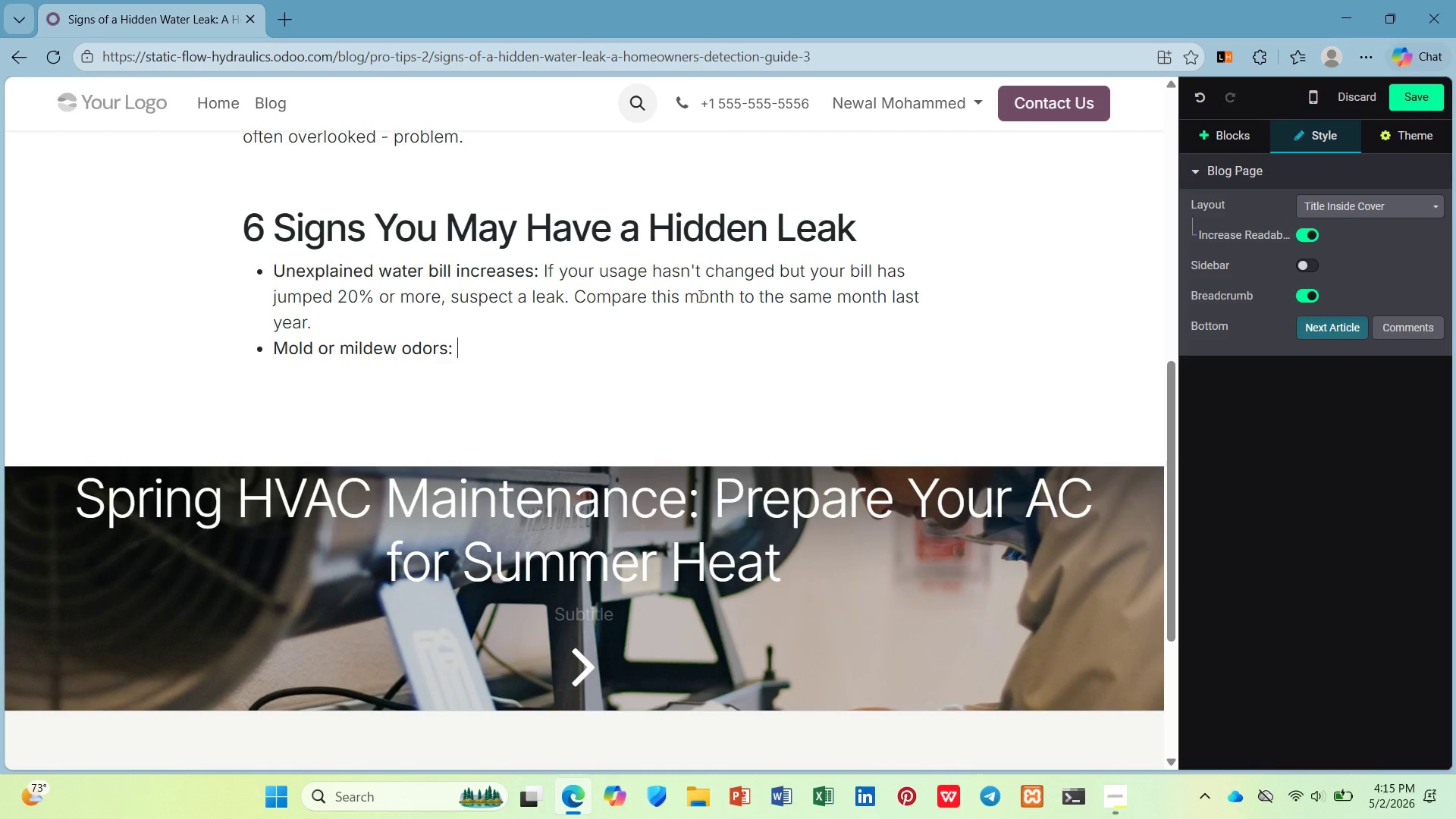 
type(Persise)
key(Backspace)
type(tent musty smells often indu)
key(Backspace)
type(icate moisture behind walls or under flooring )
key(Backspace)
type(, even )
 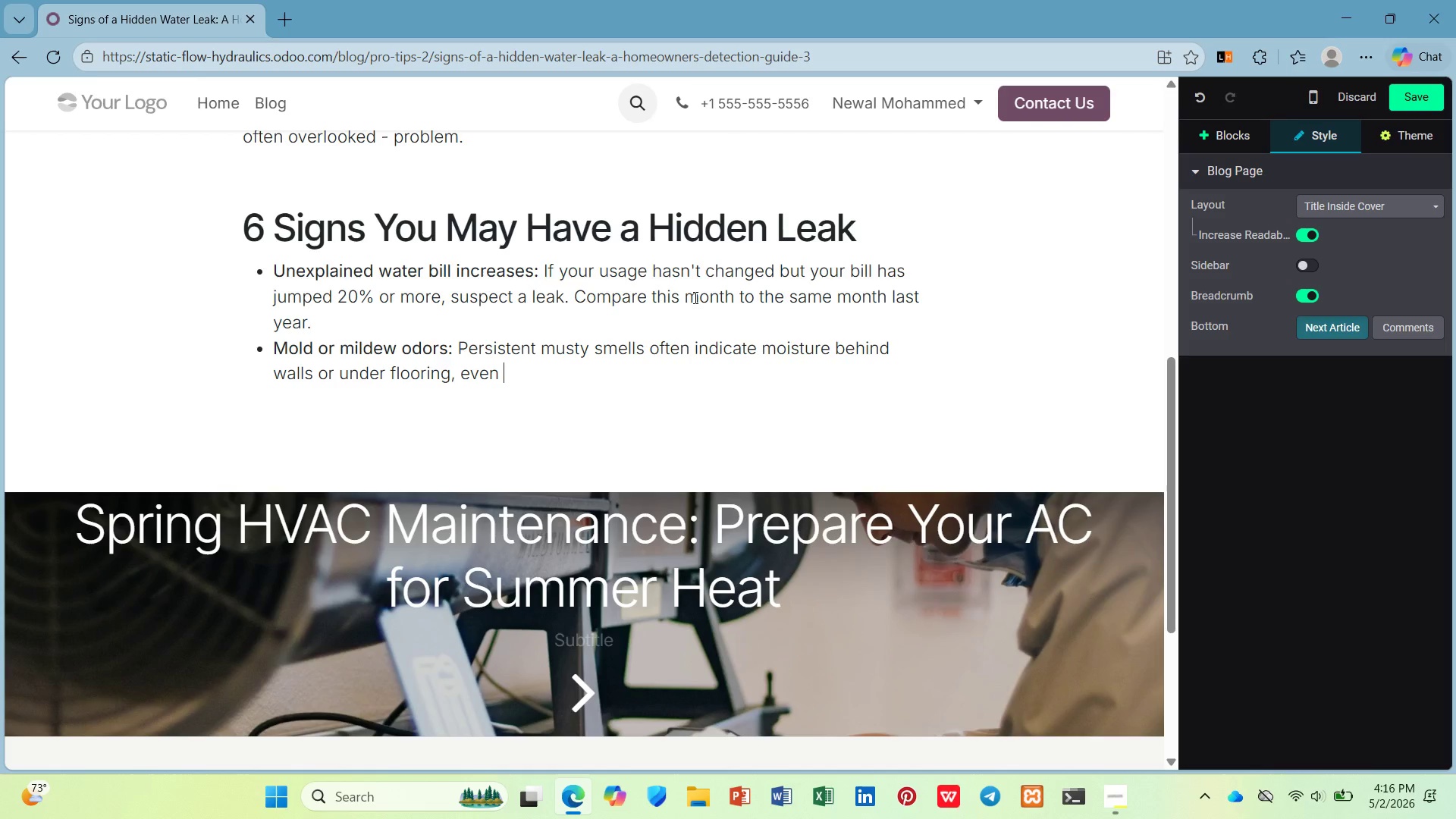 
wait(49.36)
 